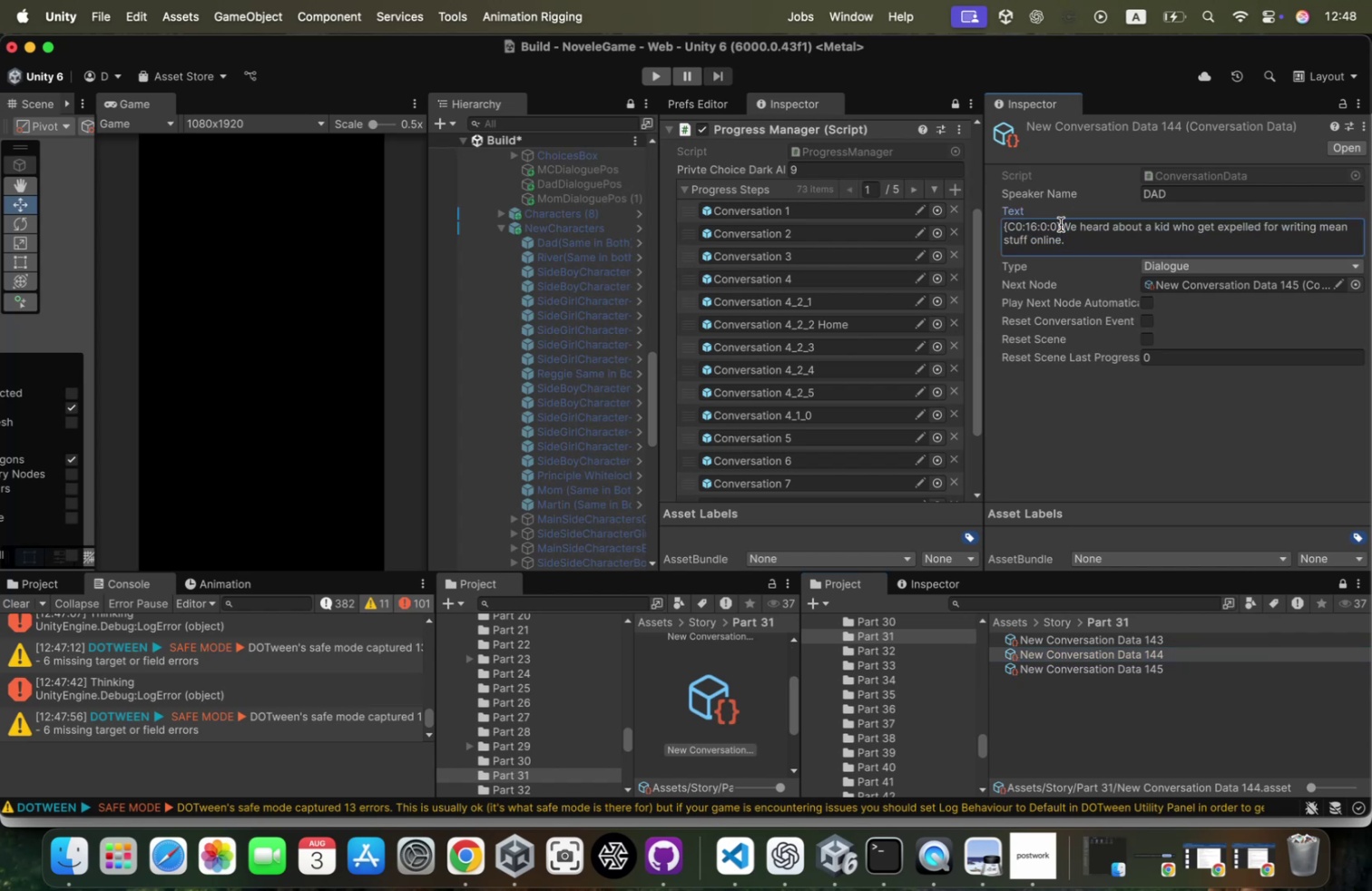 
left_click([1061, 224])
 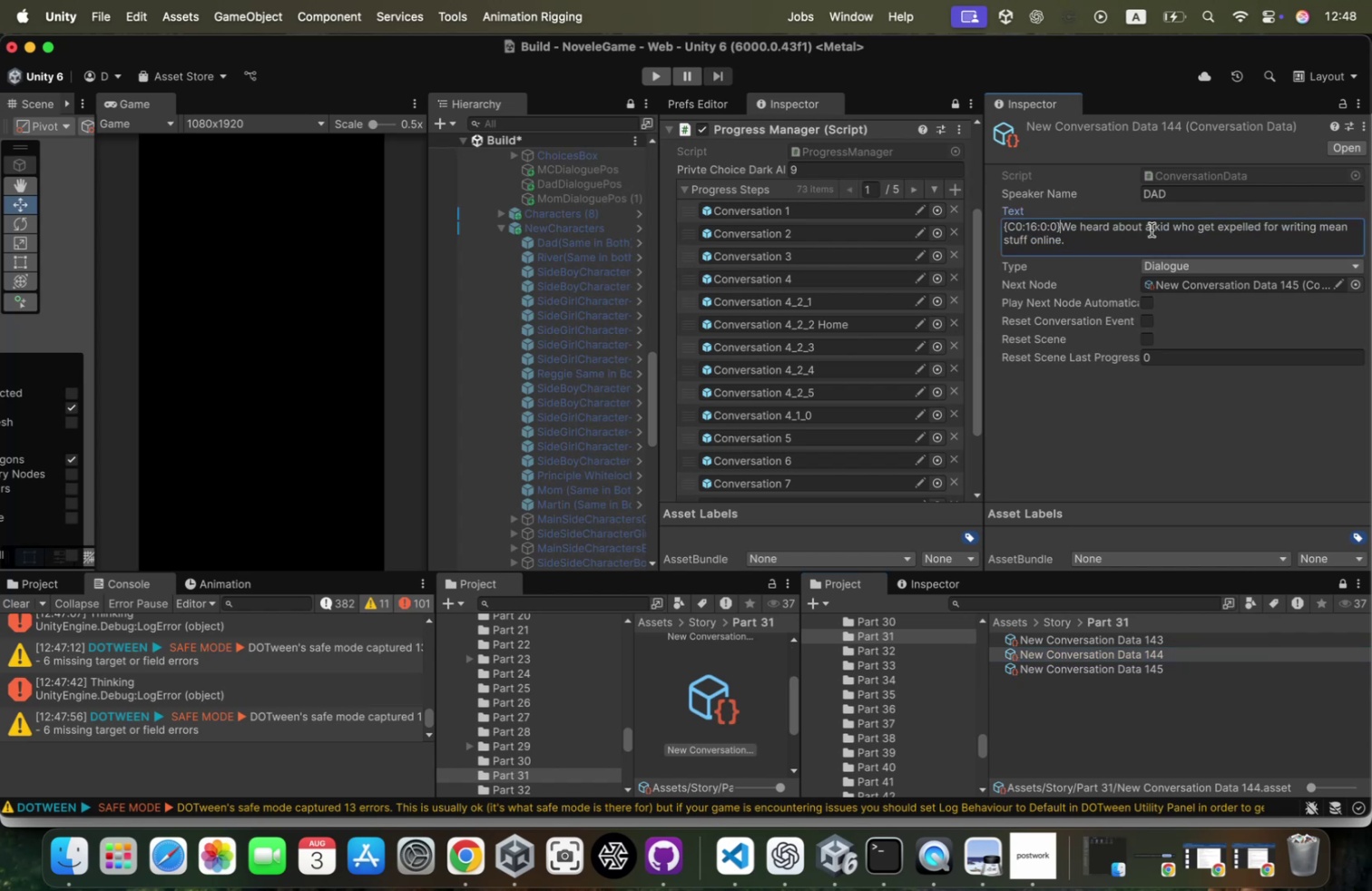 
key(Meta+V)
 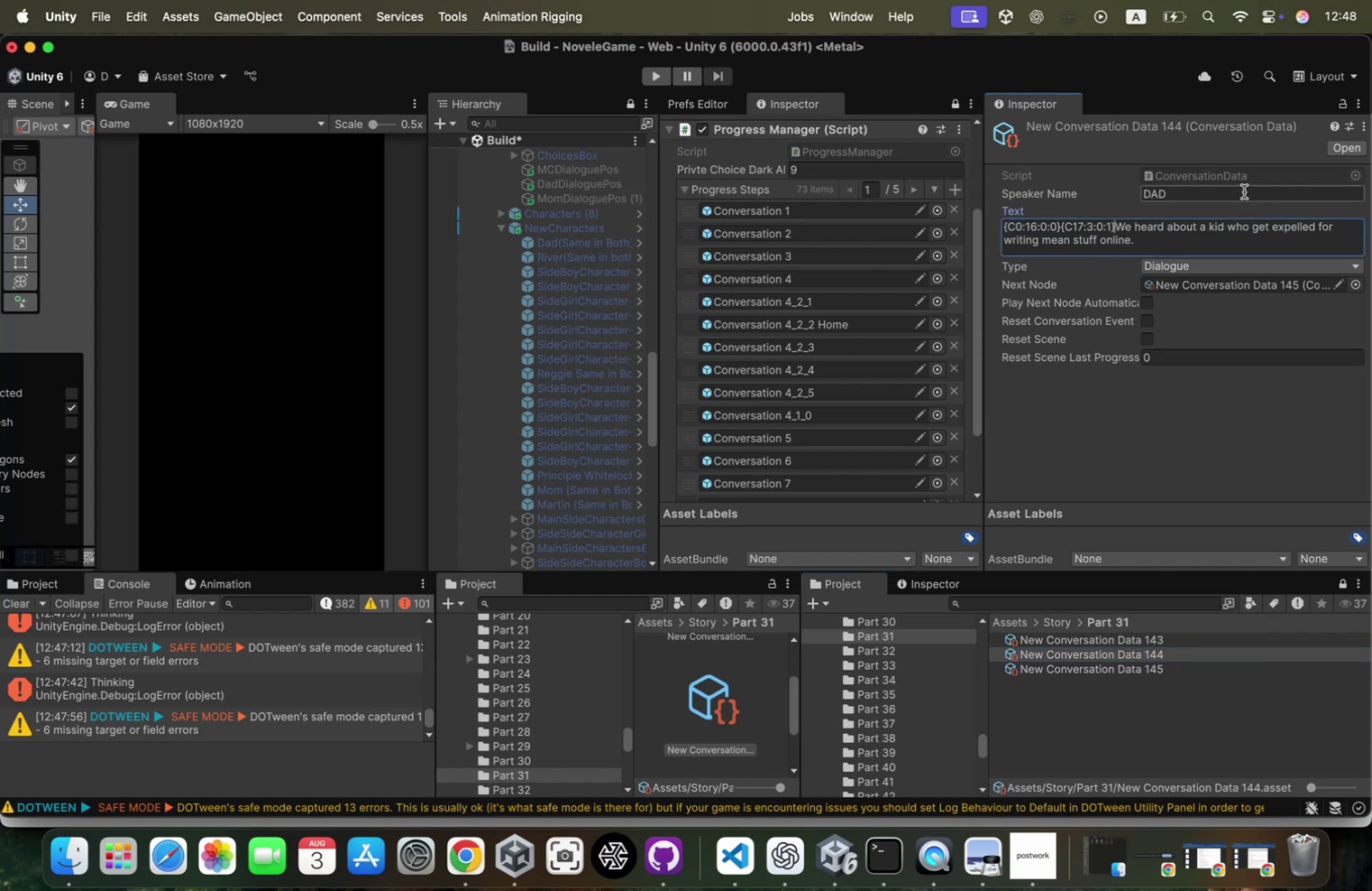 
key(Meta+Z)
 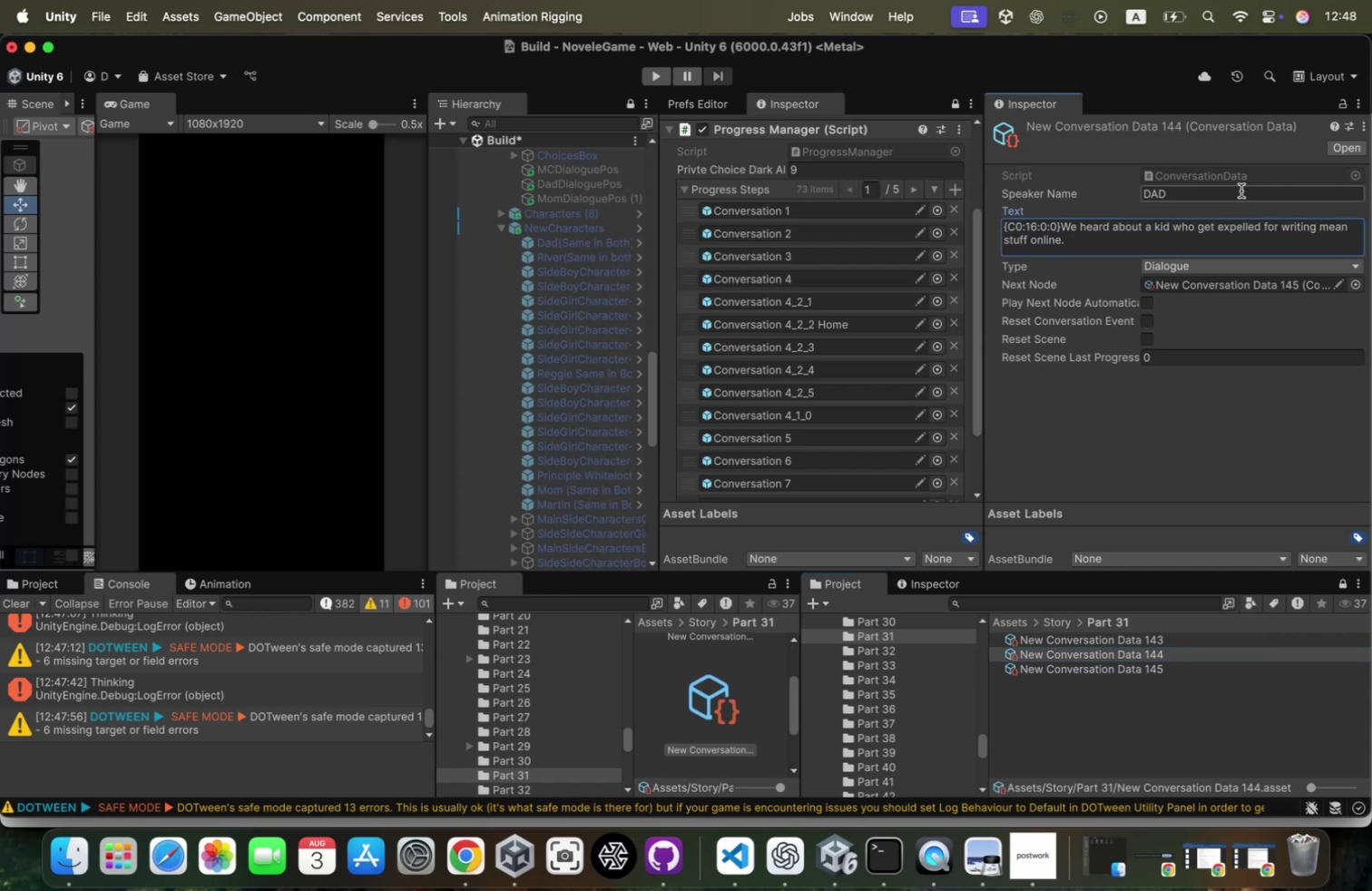 
key(Meta+V)
 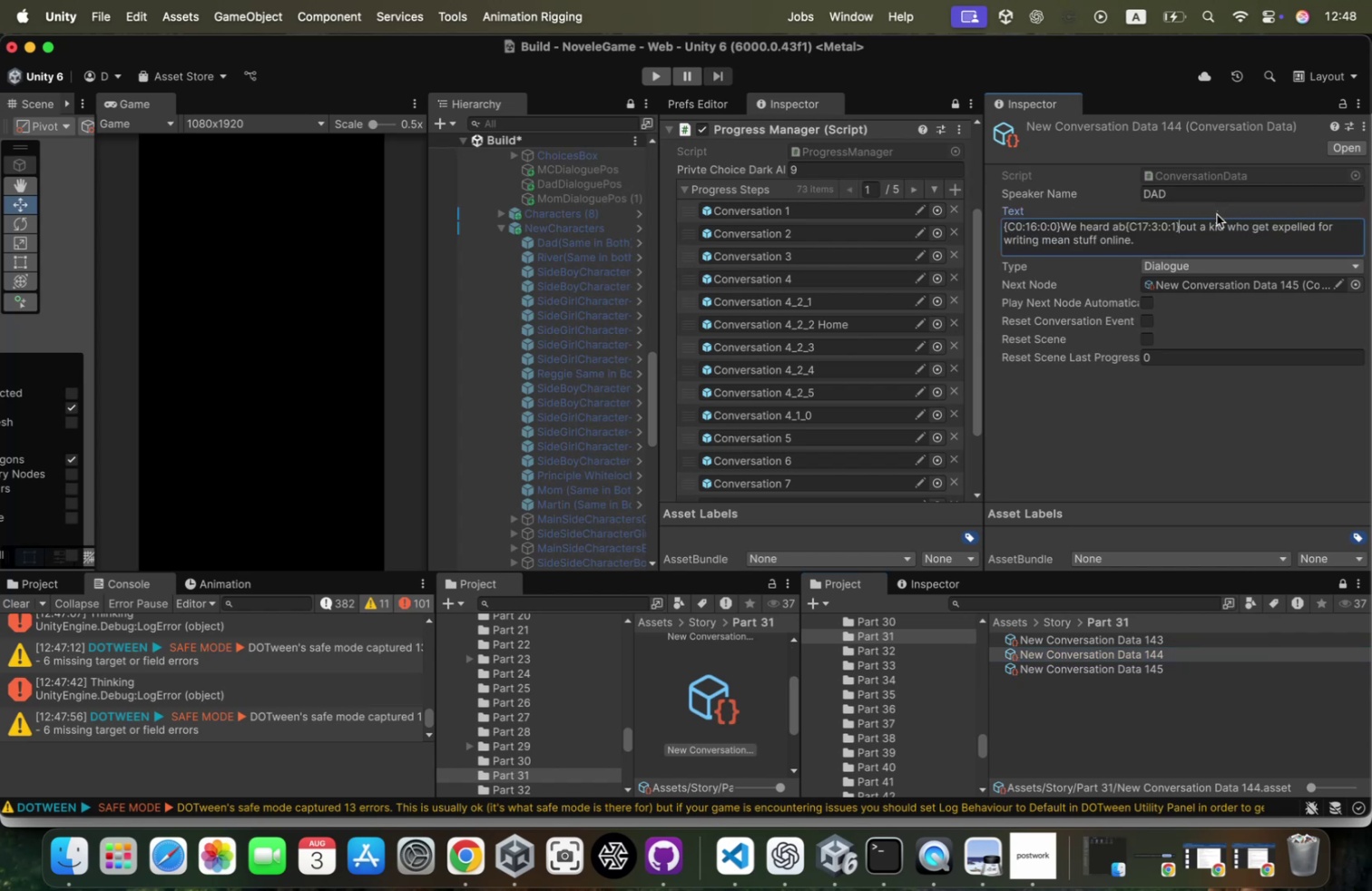 
key(Meta+CommandLeft)
 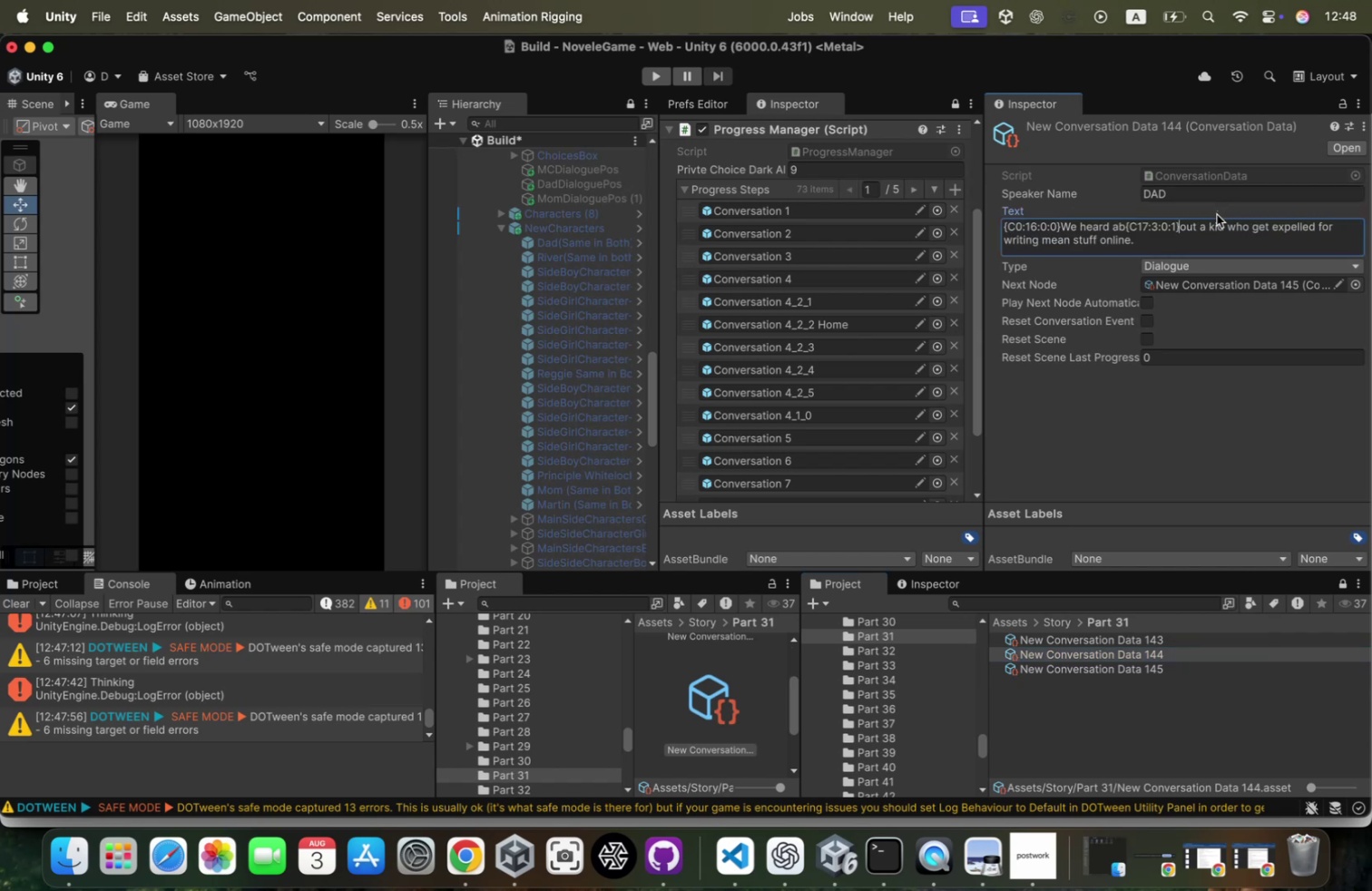 
key(Meta+Z)
 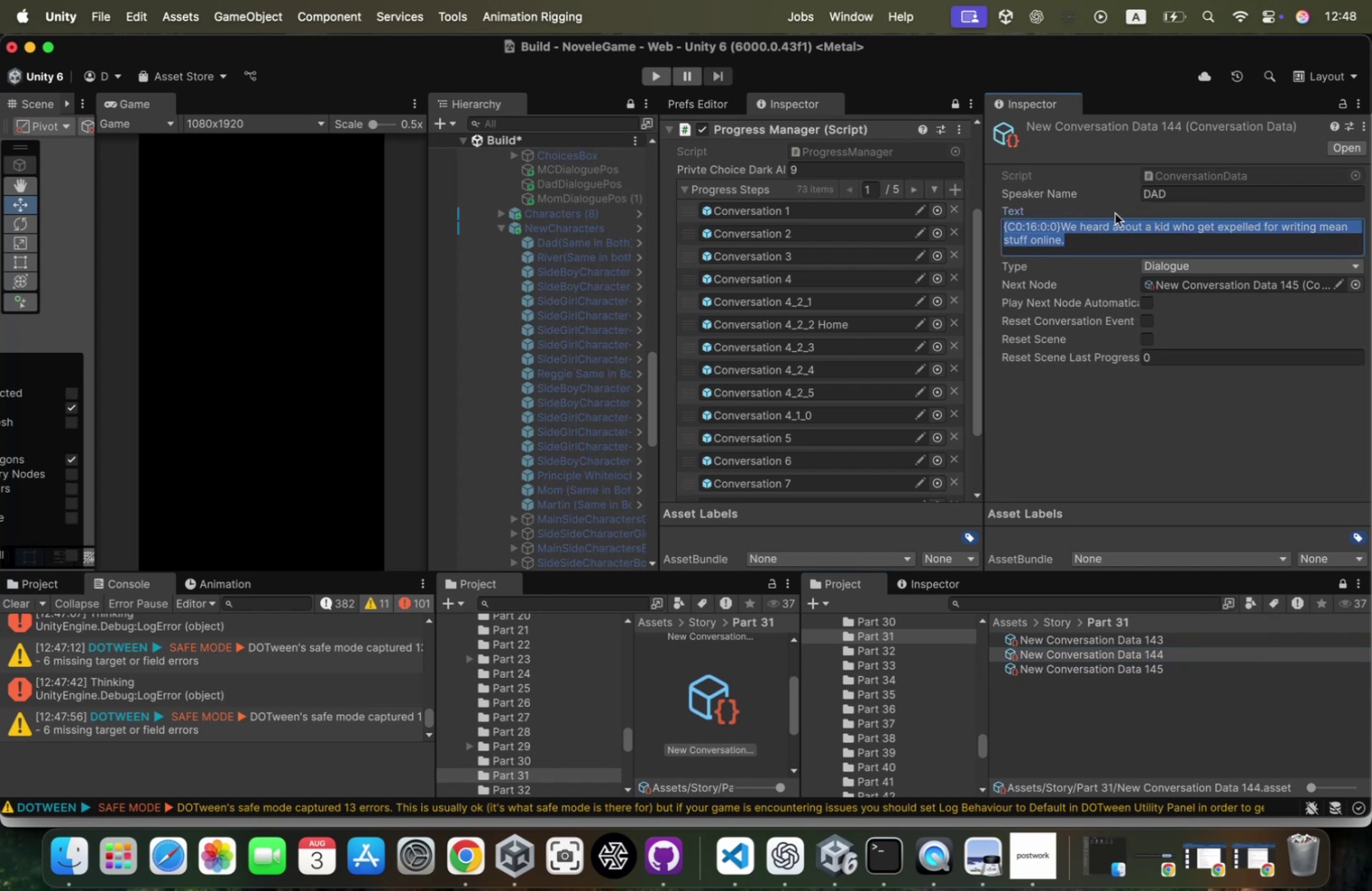 
key(ArrowDown)
 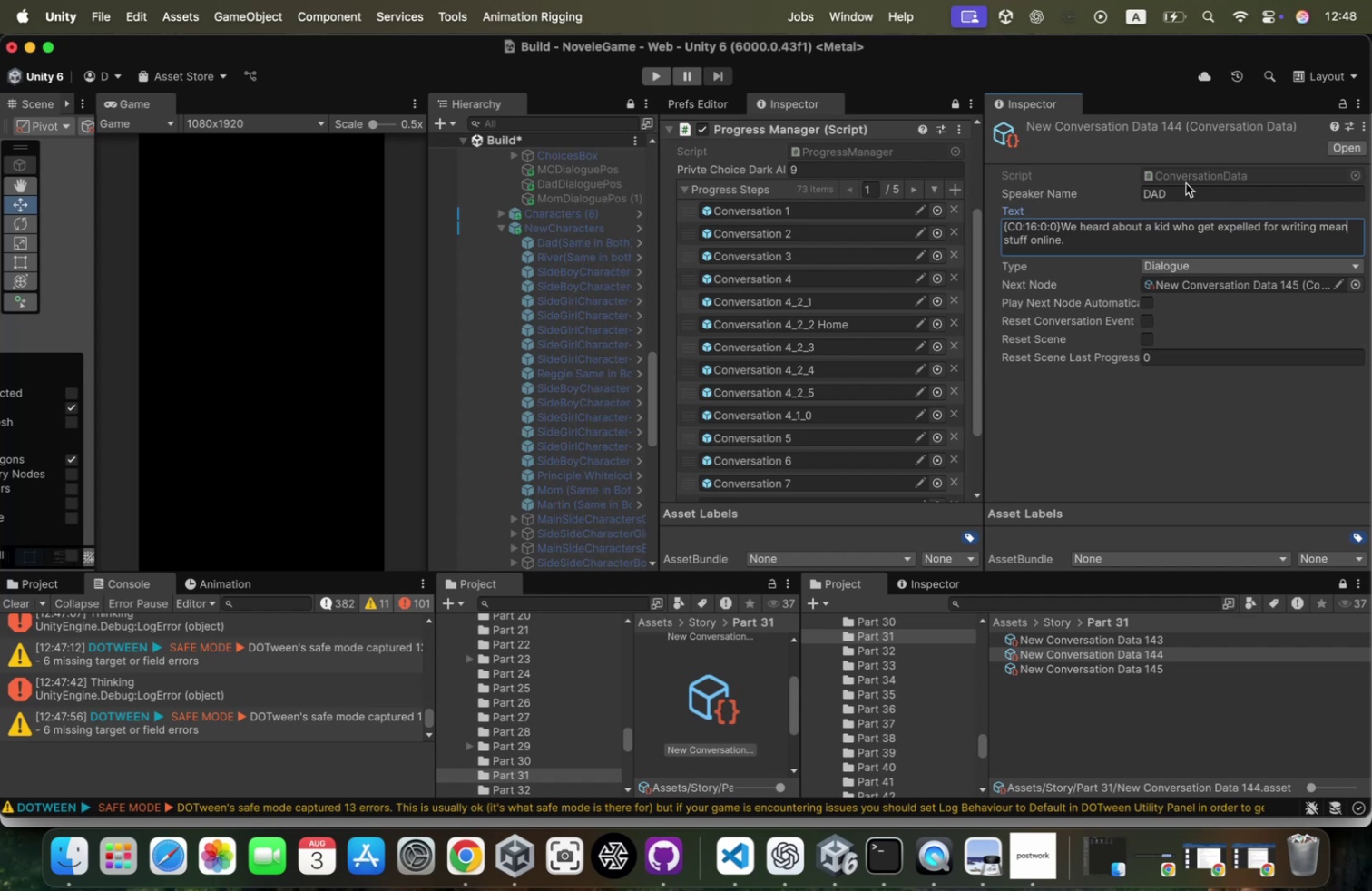 
key(ArrowLeft)
 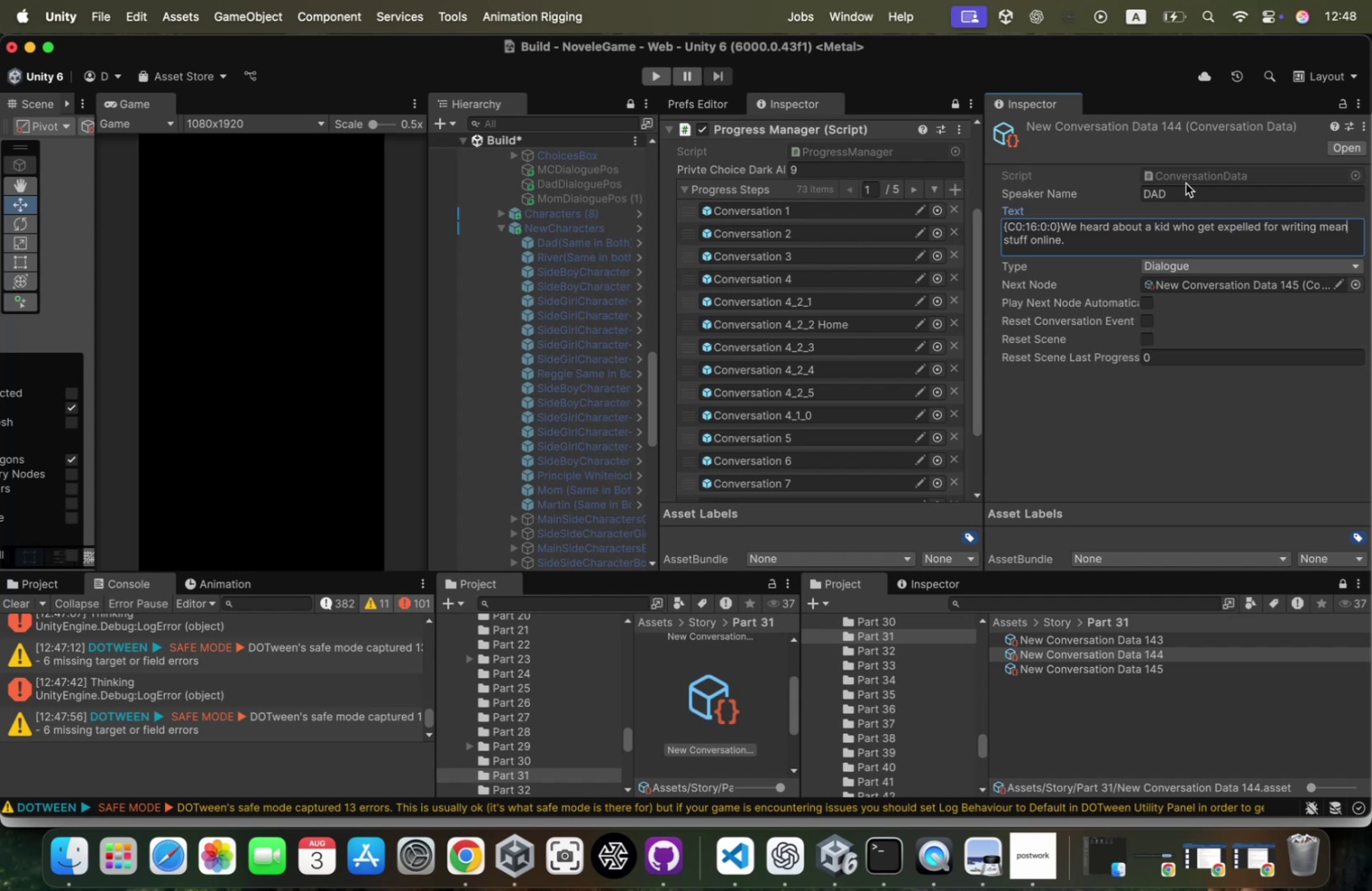 
key(ArrowRight)
 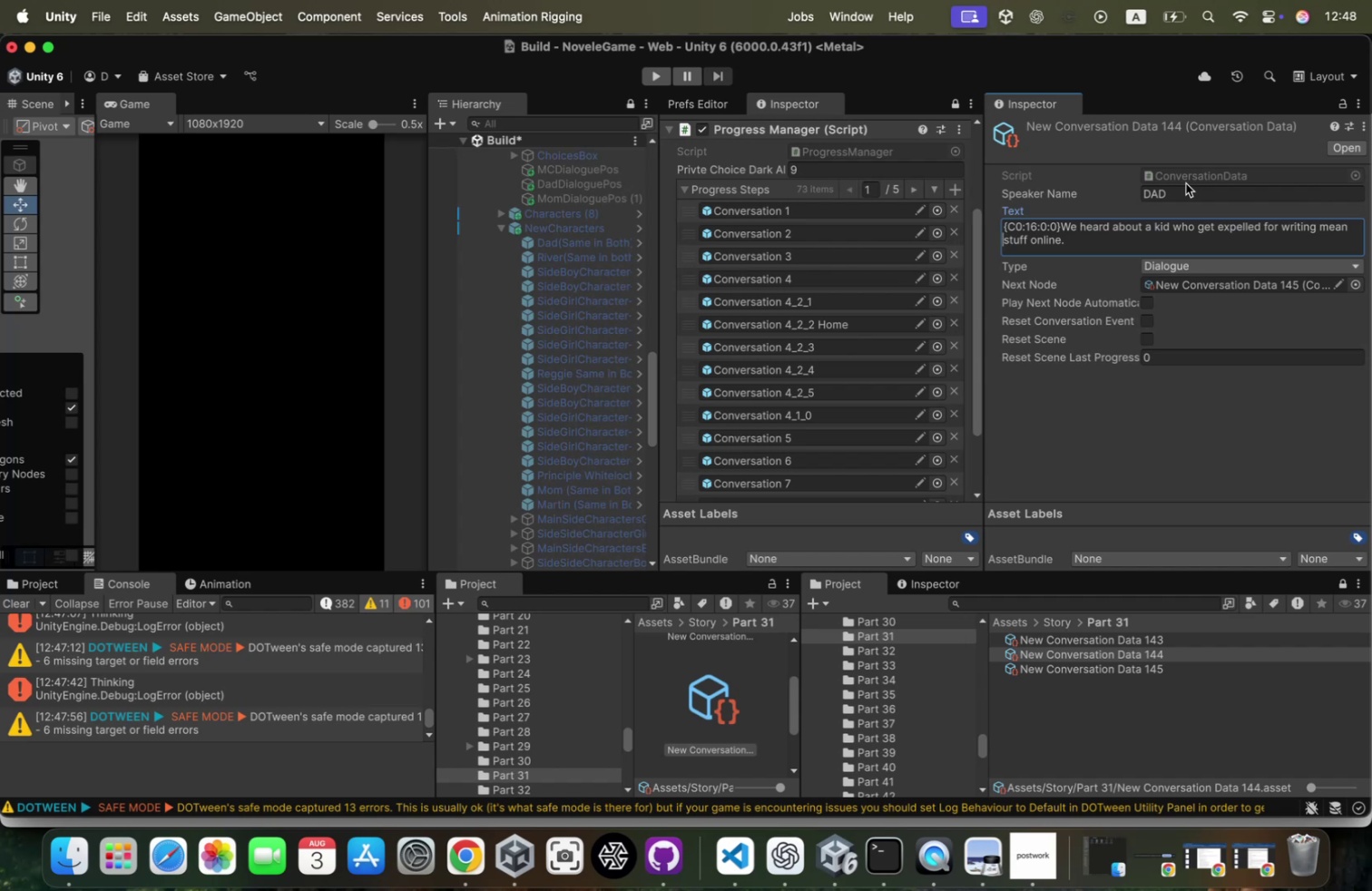 
key(ArrowUp)
 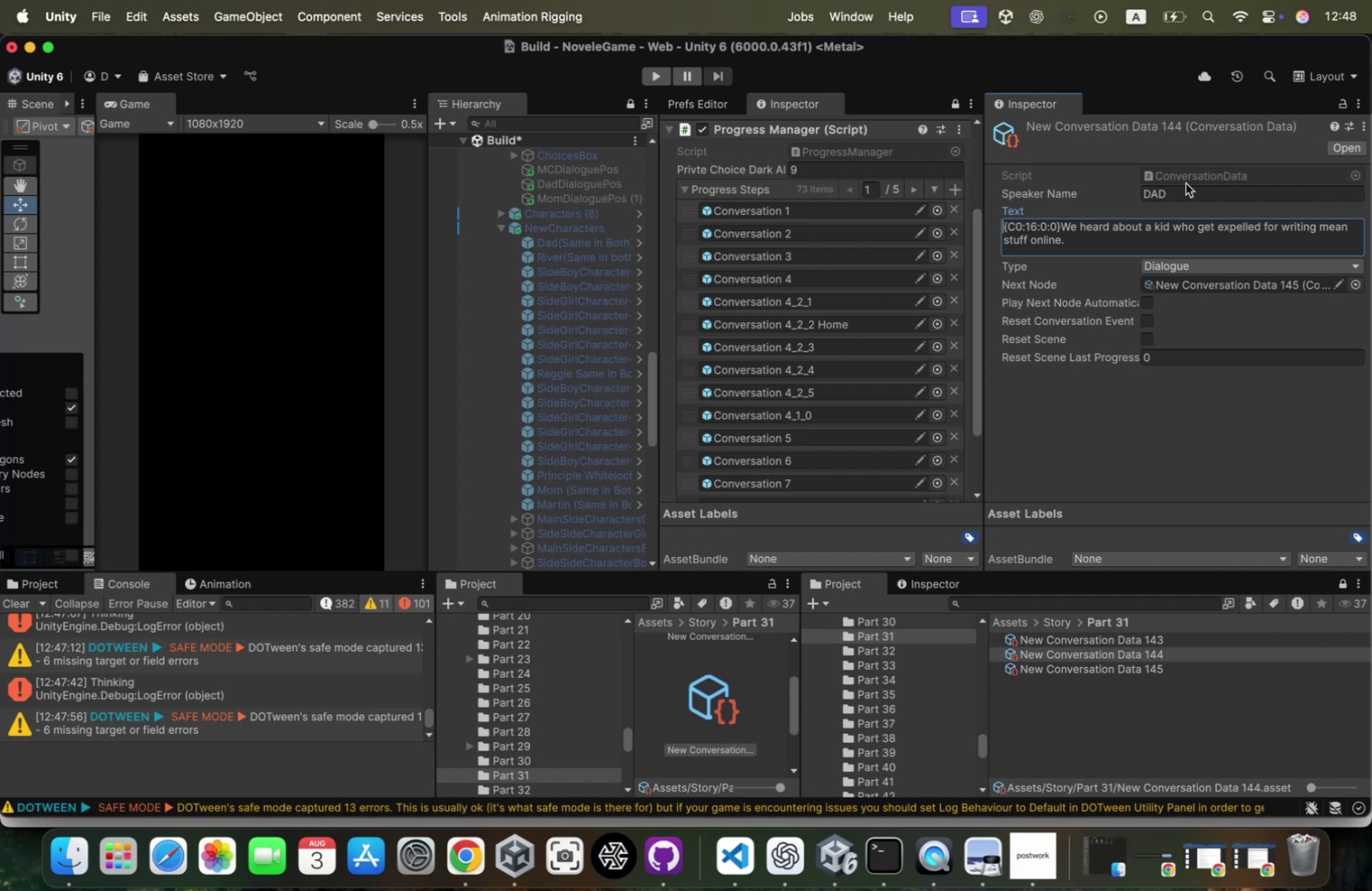 
key(Meta+CommandLeft)
 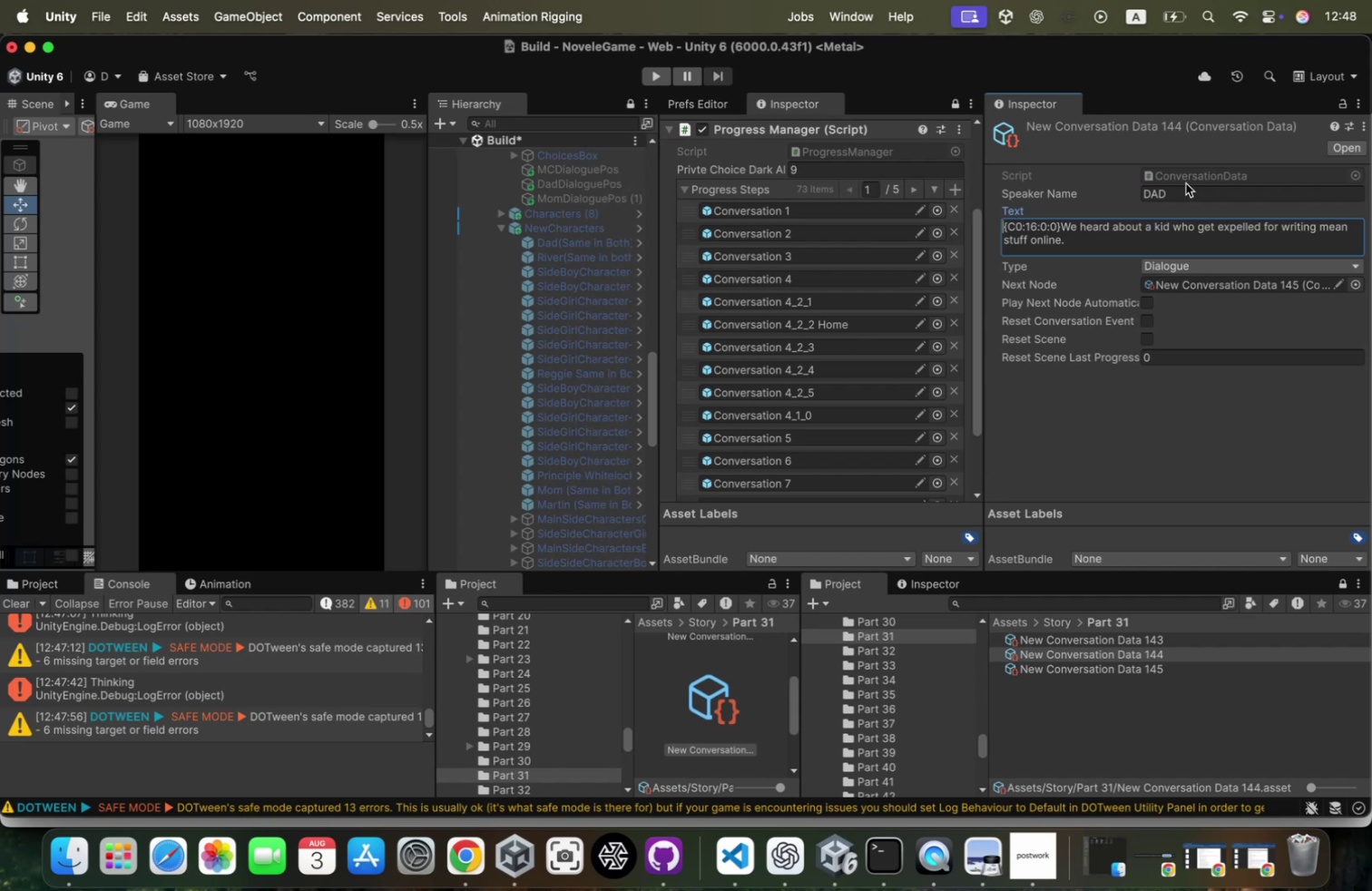 
key(Meta+V)
 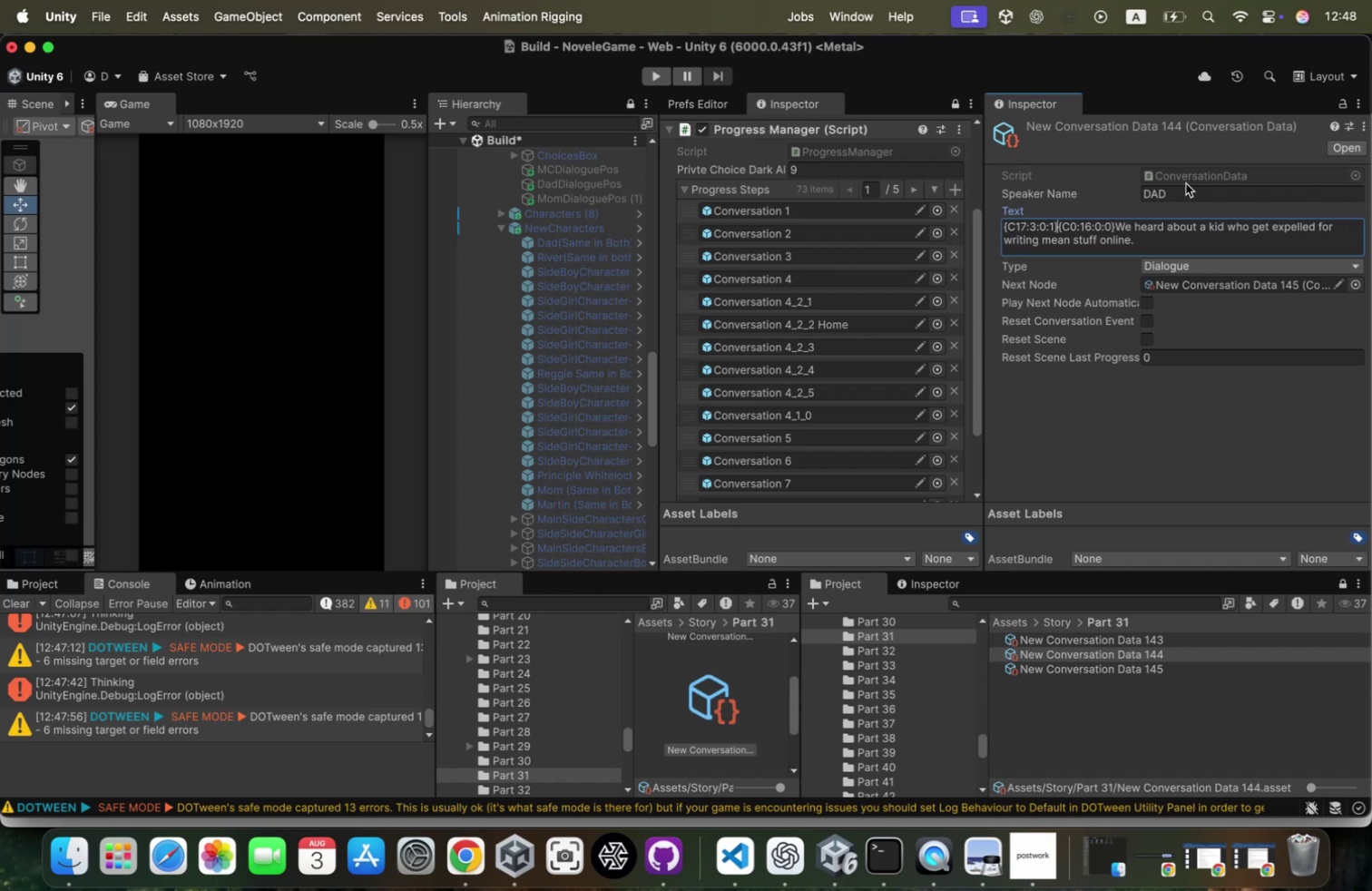 
key(ArrowLeft)
 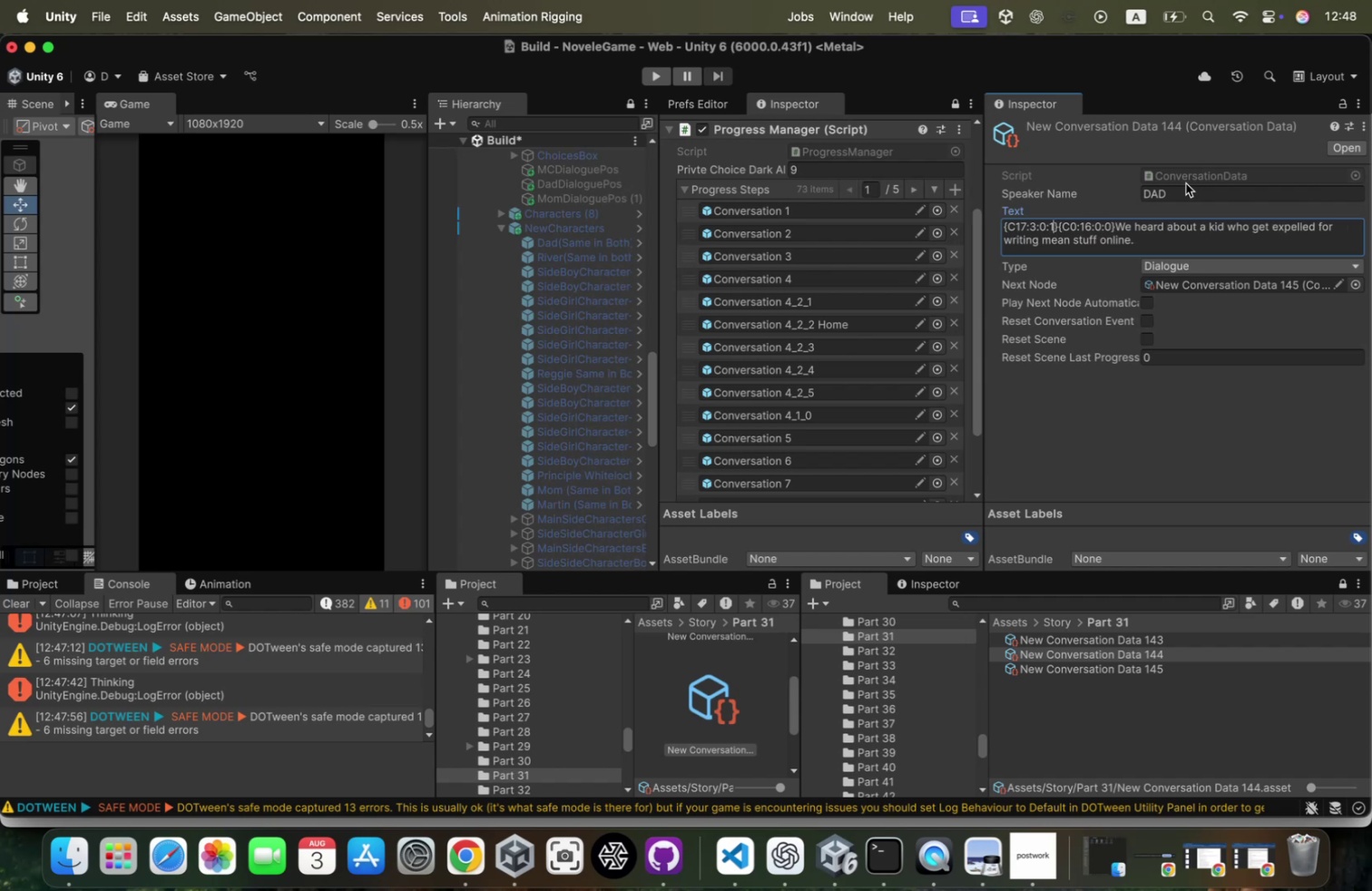 
key(ArrowLeft)
 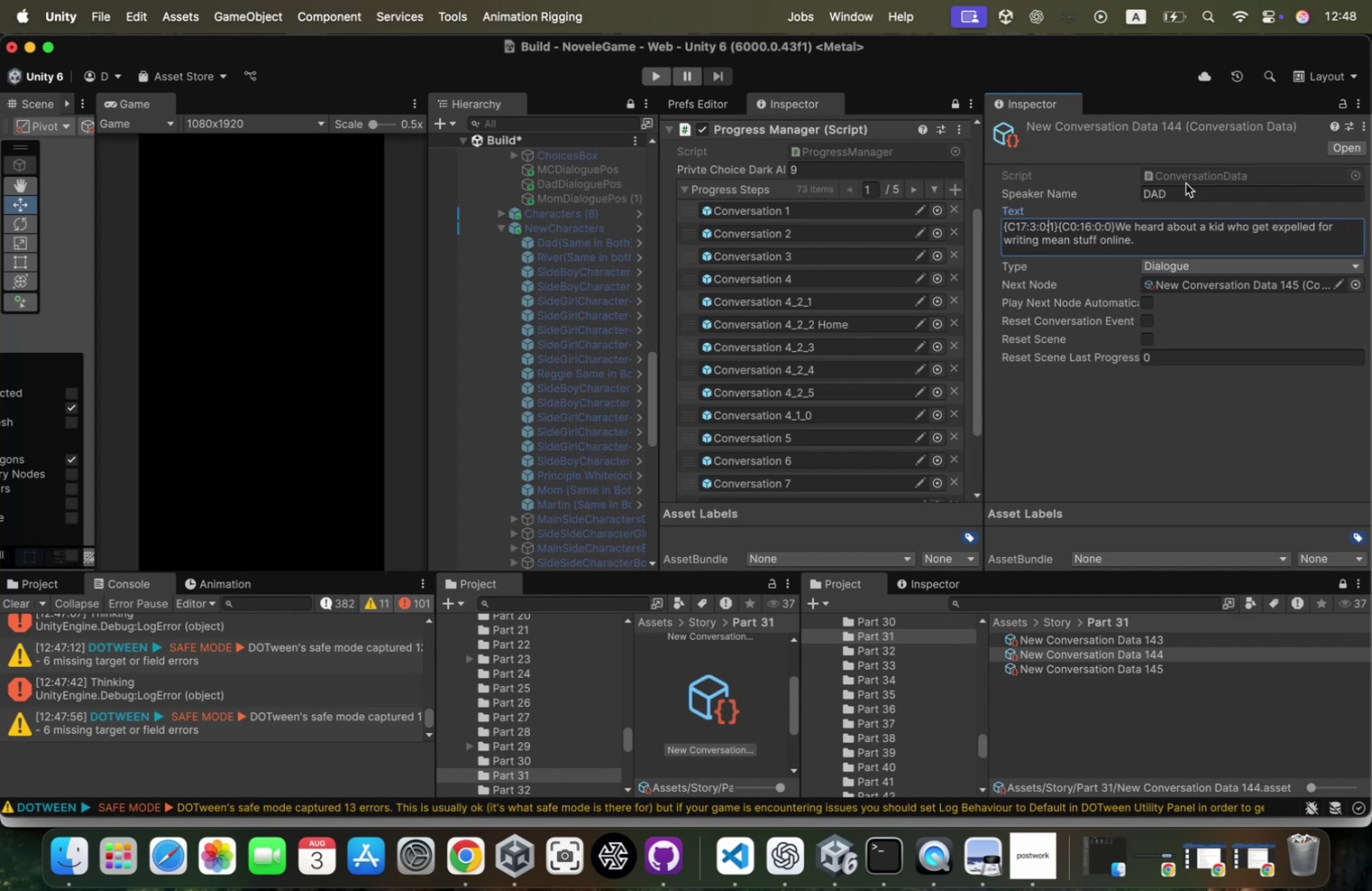 
key(ArrowRight)
 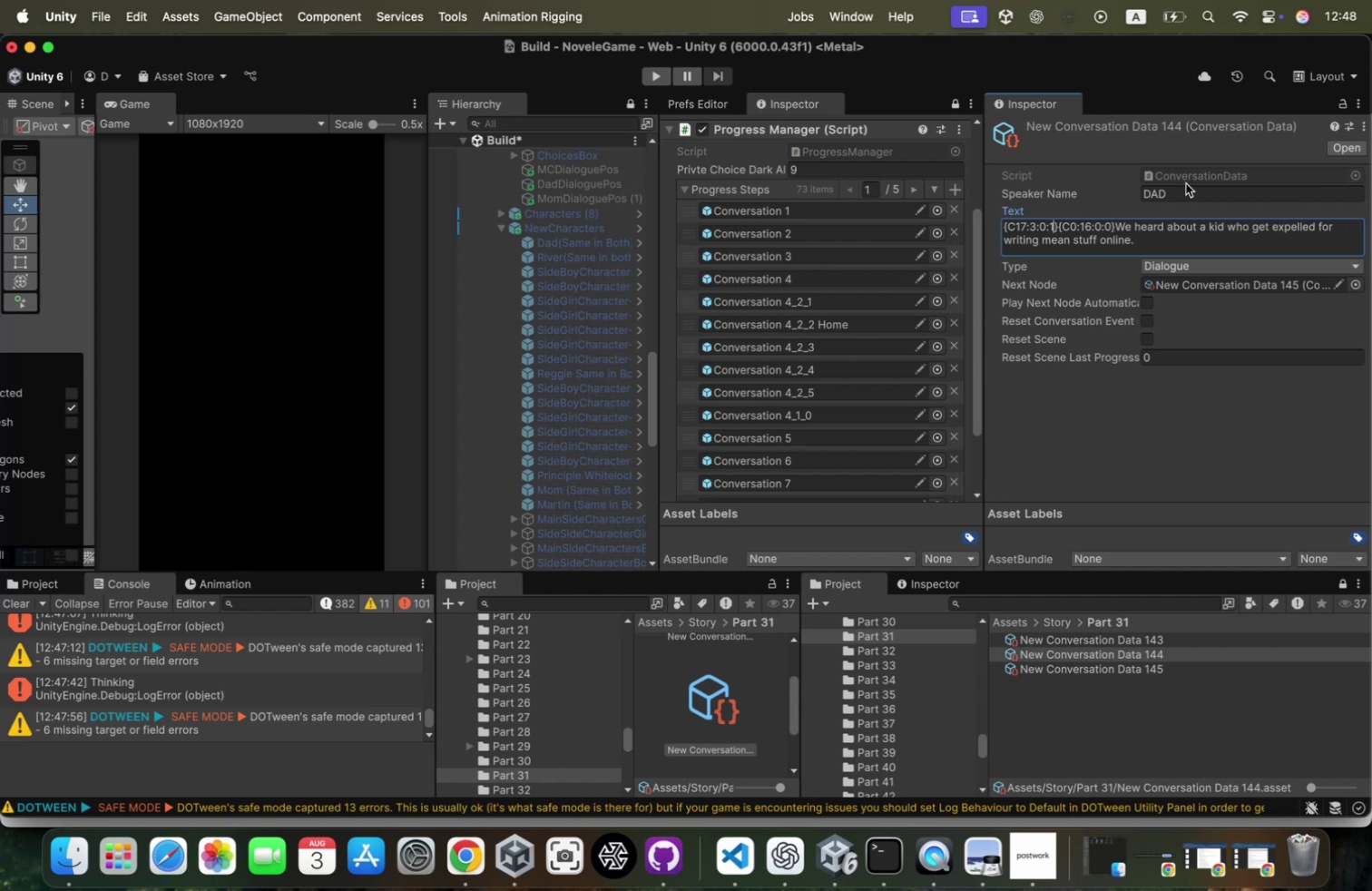 
key(ArrowRight)
 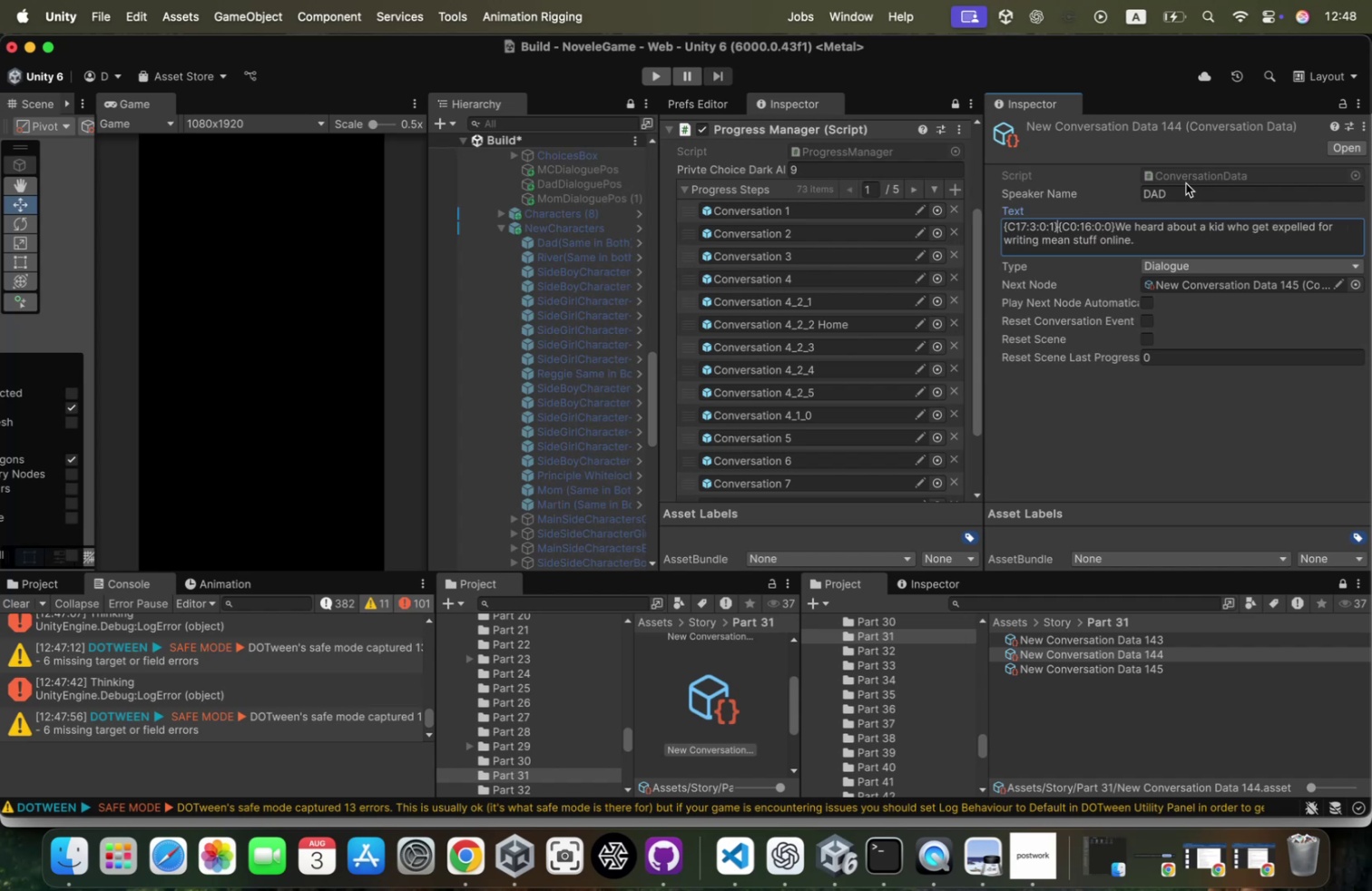 
hold_key(key=CommandLeft, duration=0.8)
 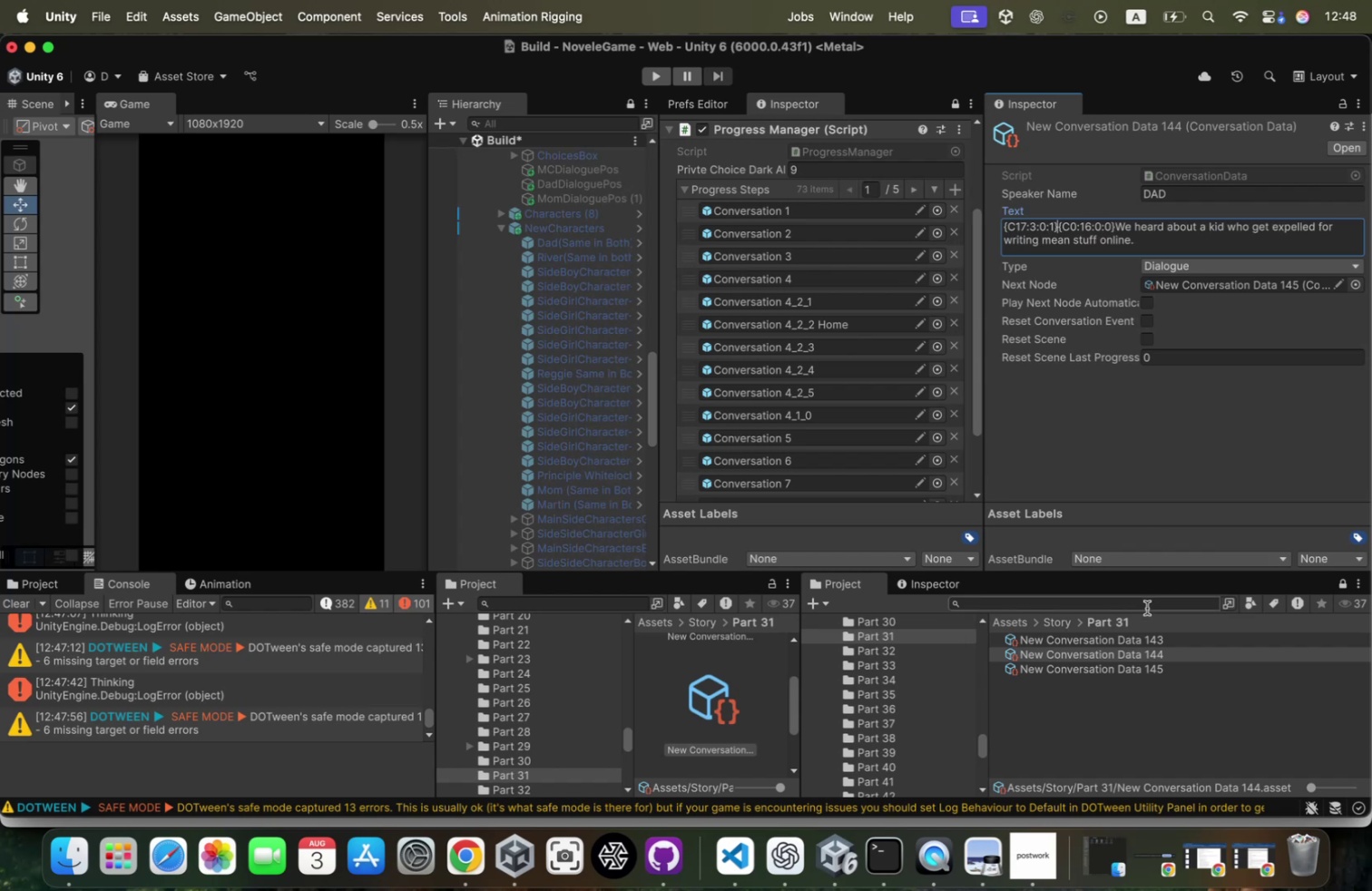 
left_click([1116, 661])
 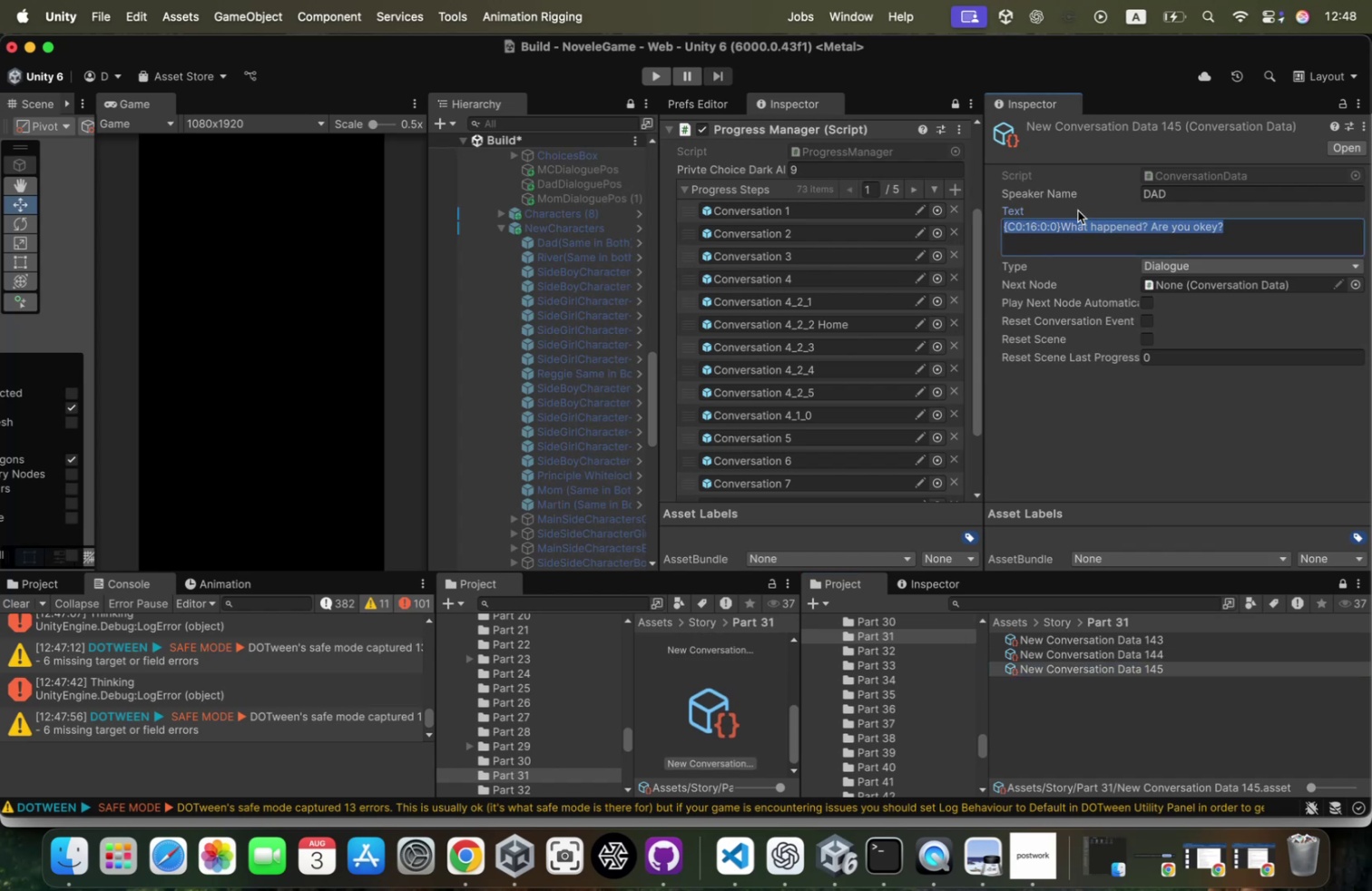 
key(ArrowLeft)
 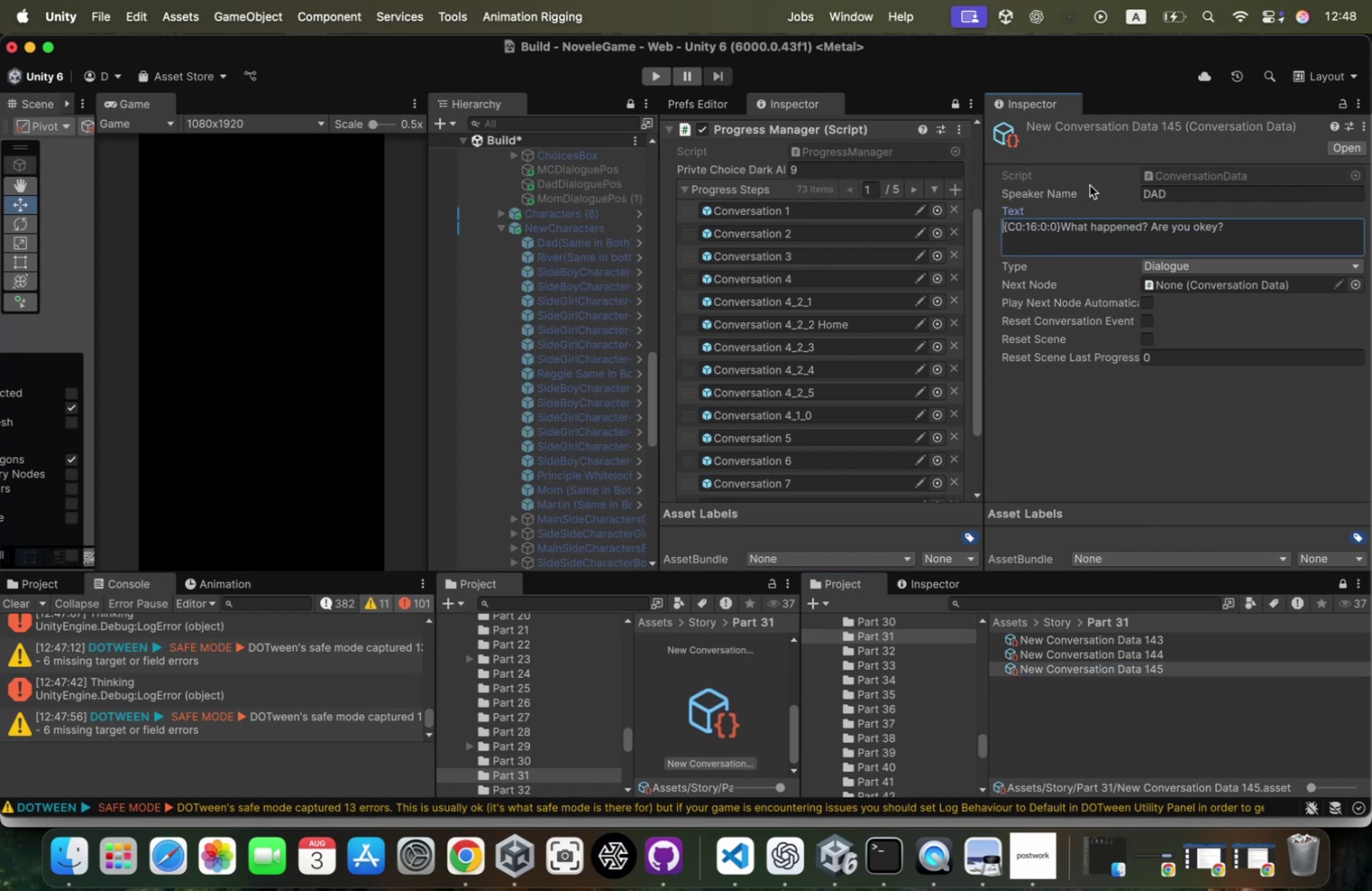 
key(Meta+CommandLeft)
 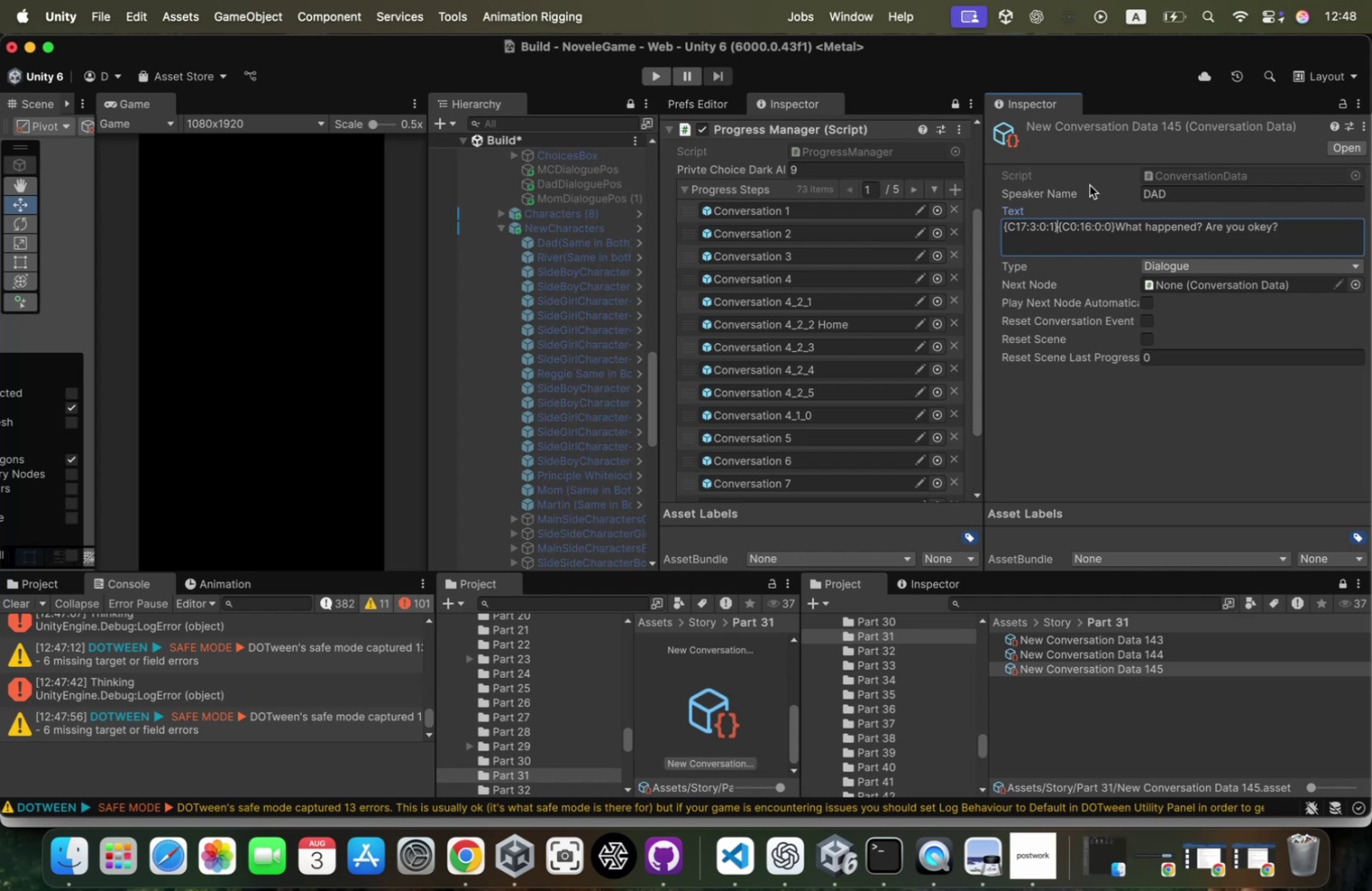 
key(Meta+V)
 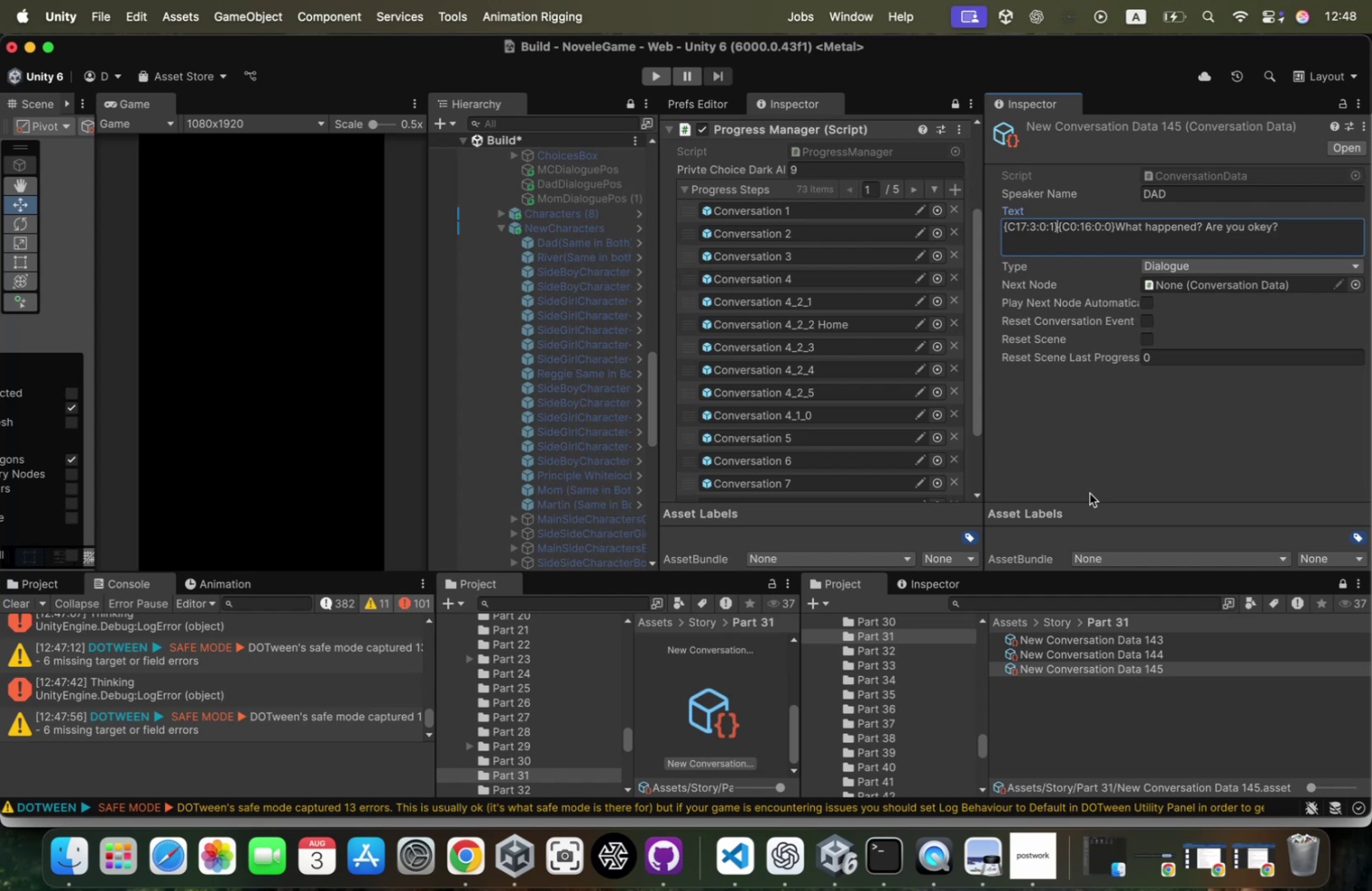 
left_click([906, 649])
 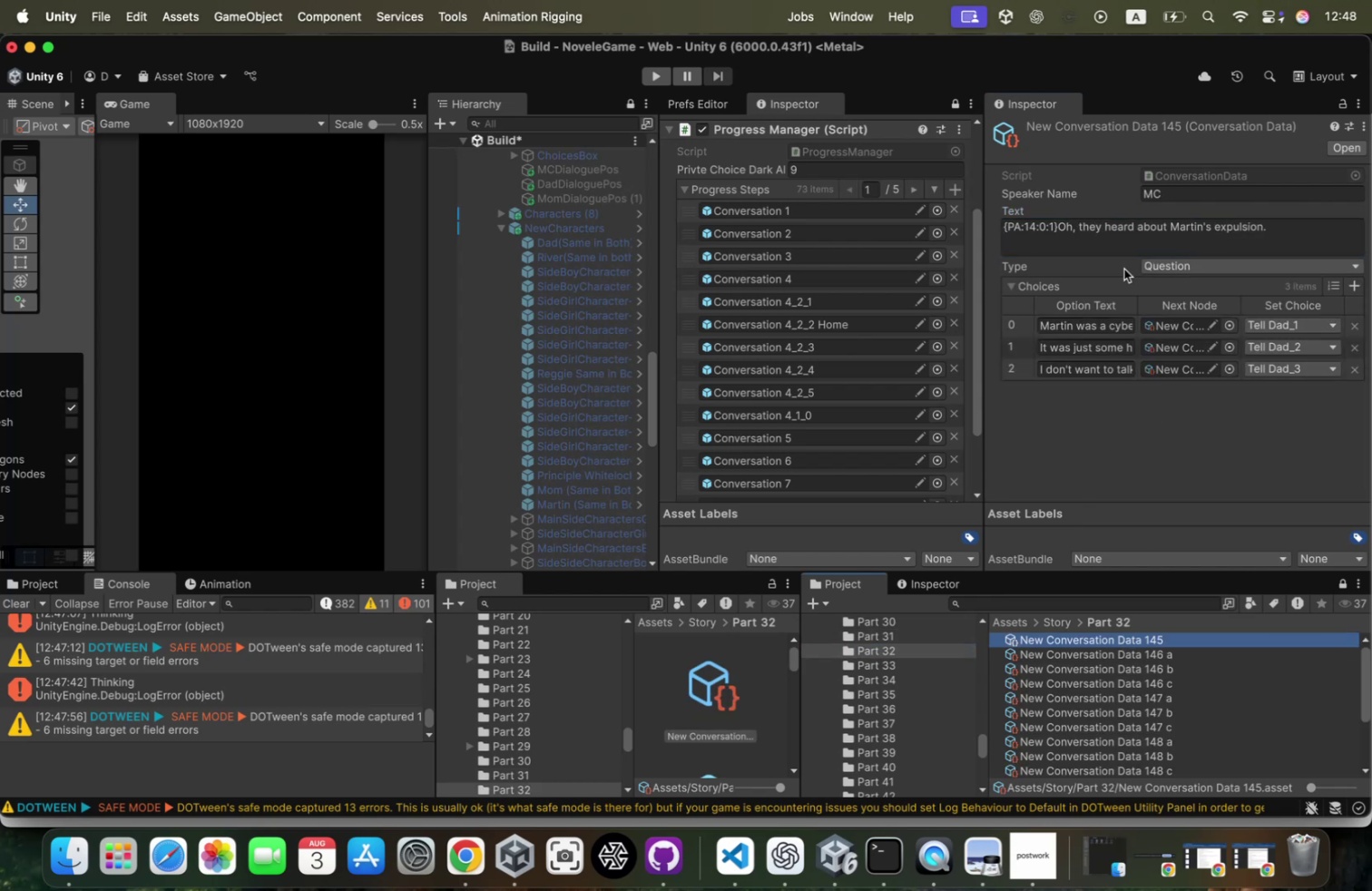 
left_click([1063, 229])
 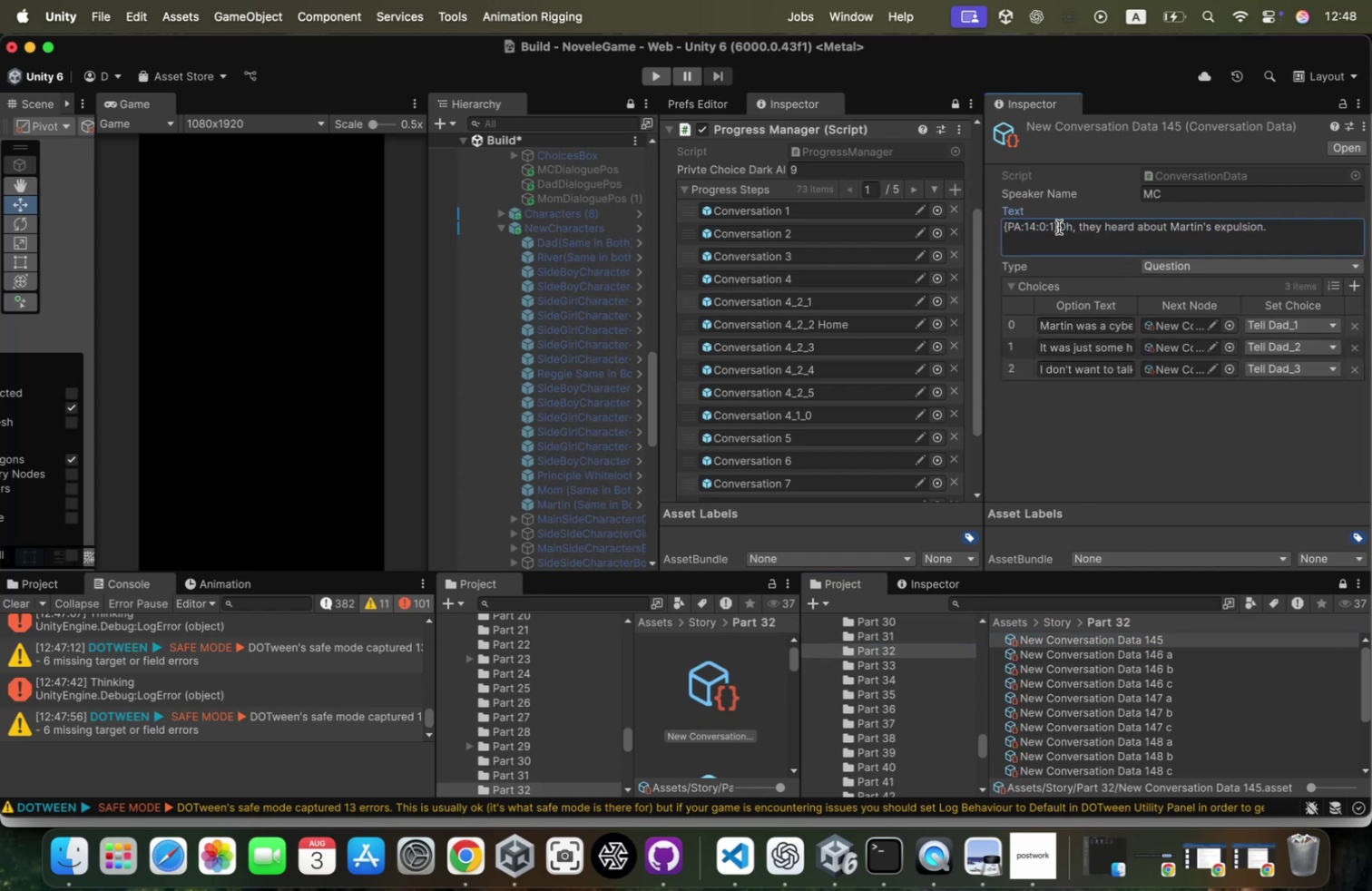 
left_click([1059, 227])
 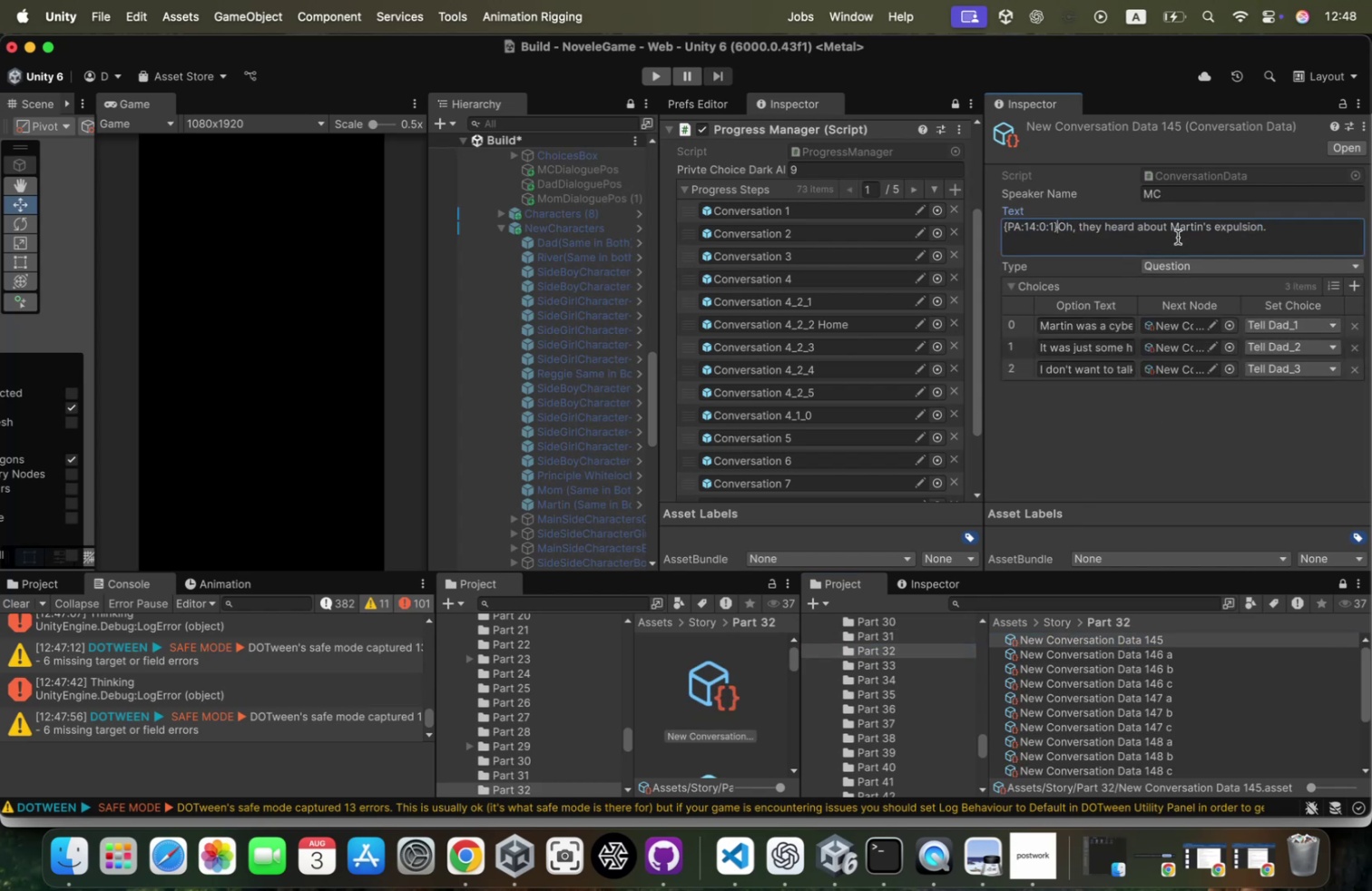 
key(Meta+V)
 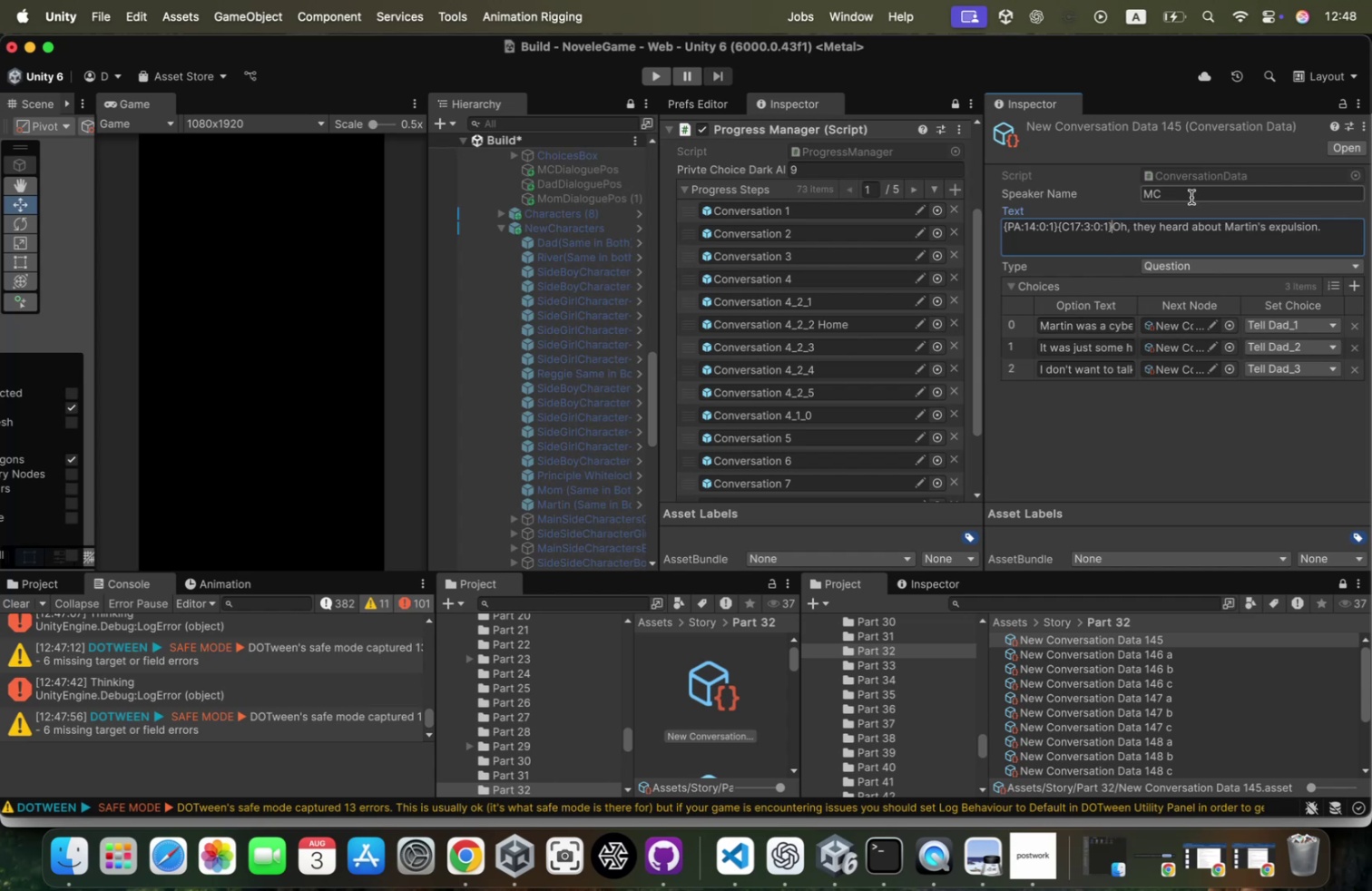 
key(Meta+V)
 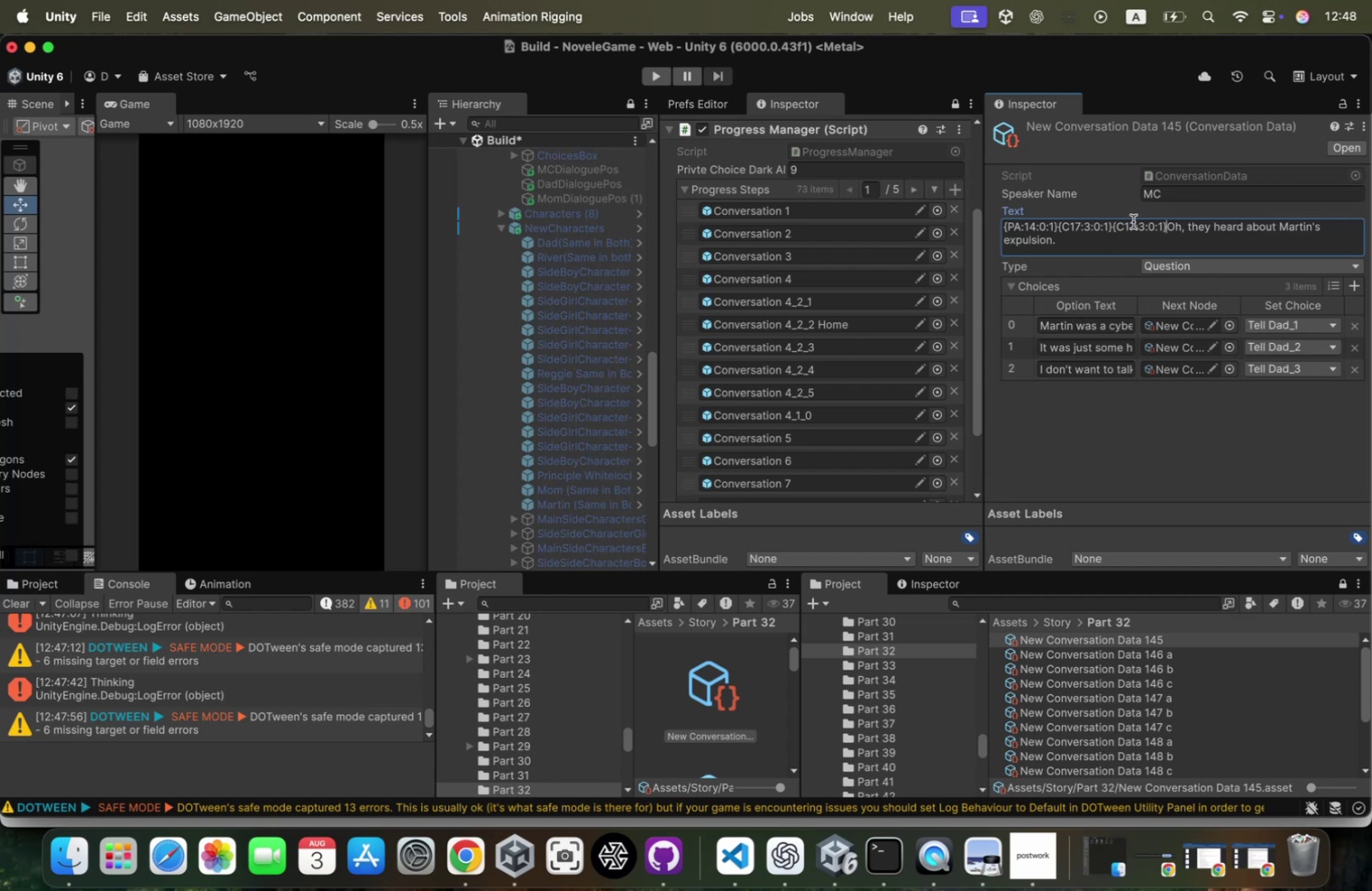 
left_click([1135, 222])
 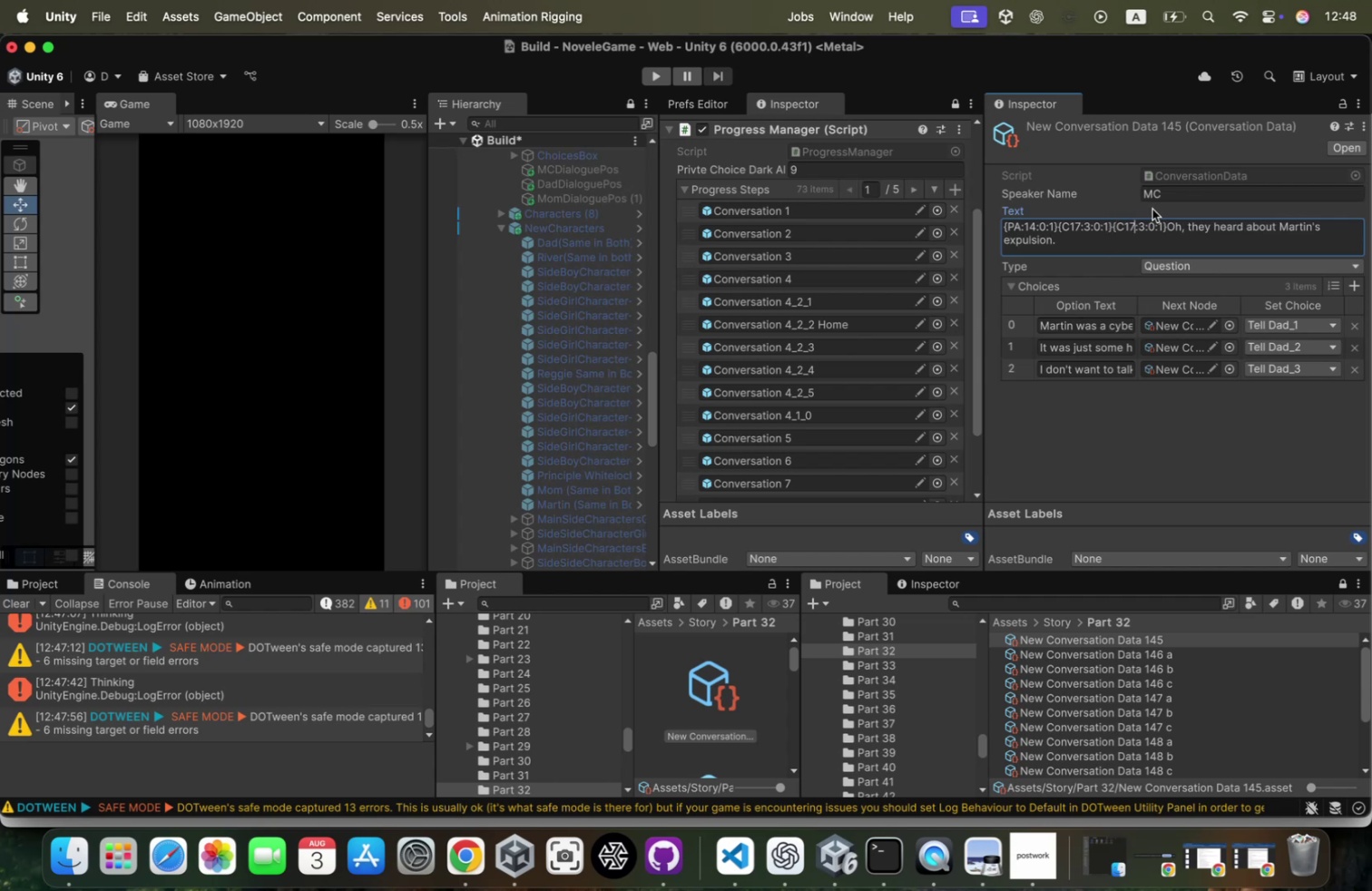 
key(Backspace)
 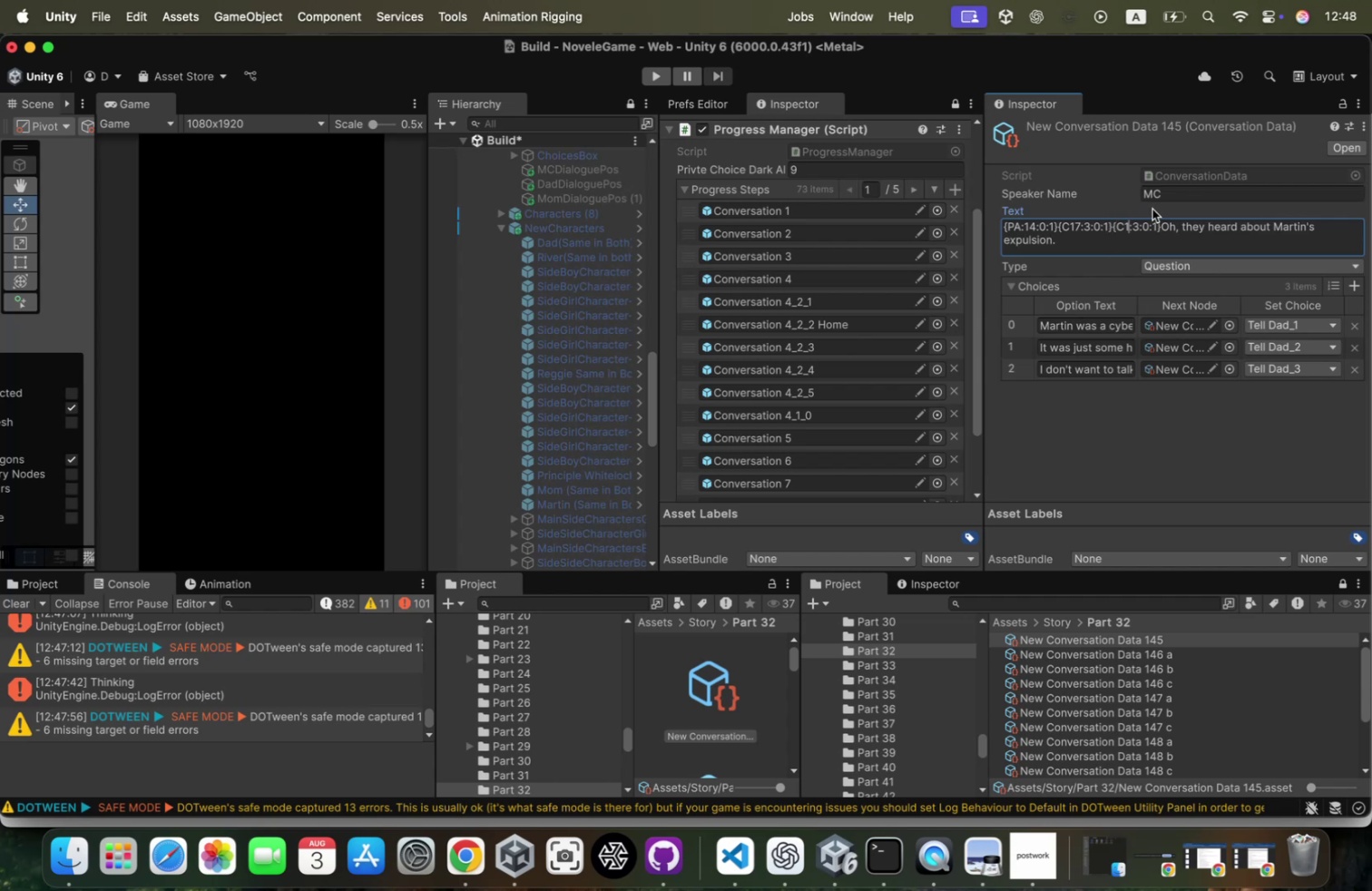 
key(Backspace)
 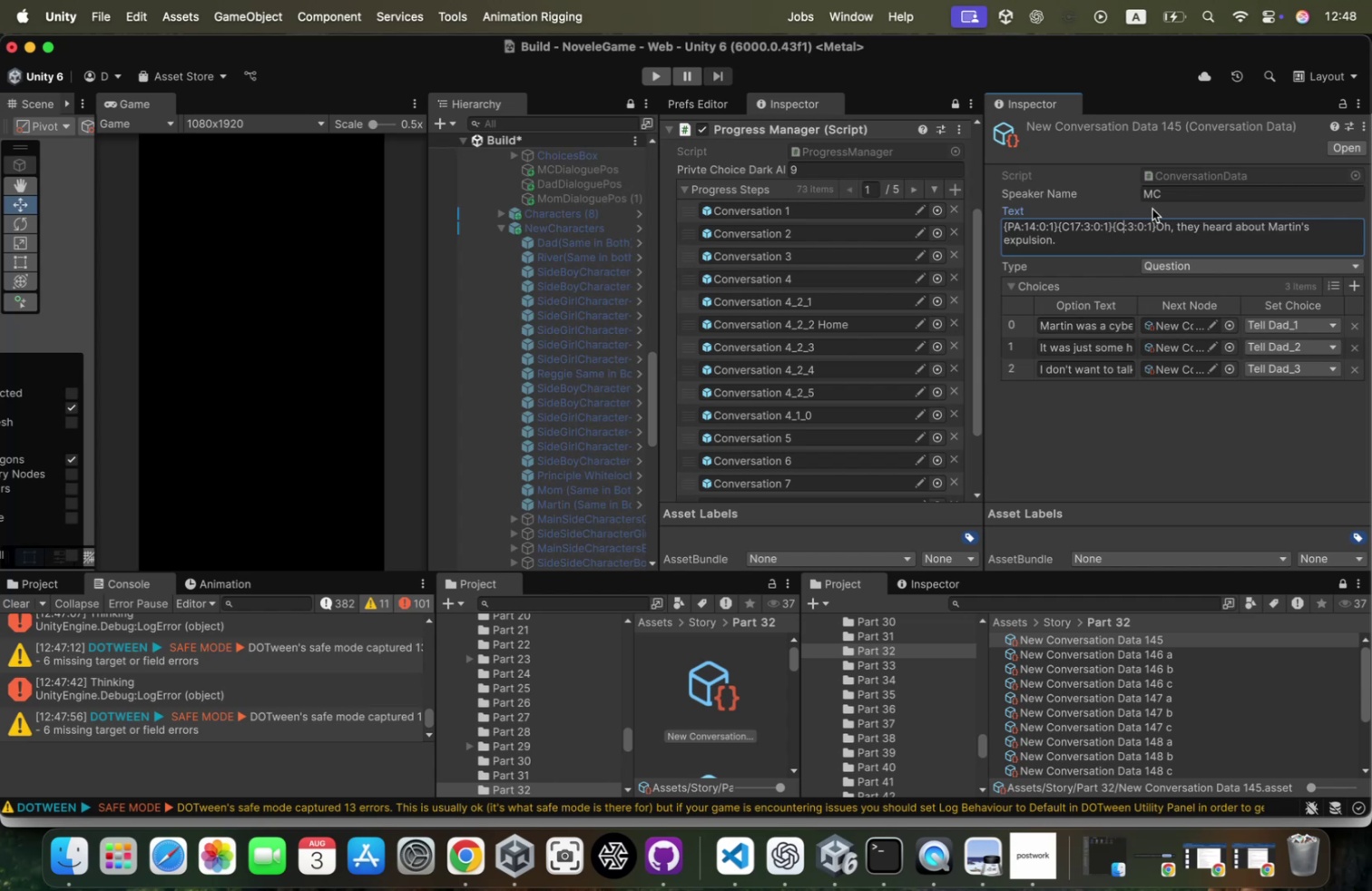 
key(0)
 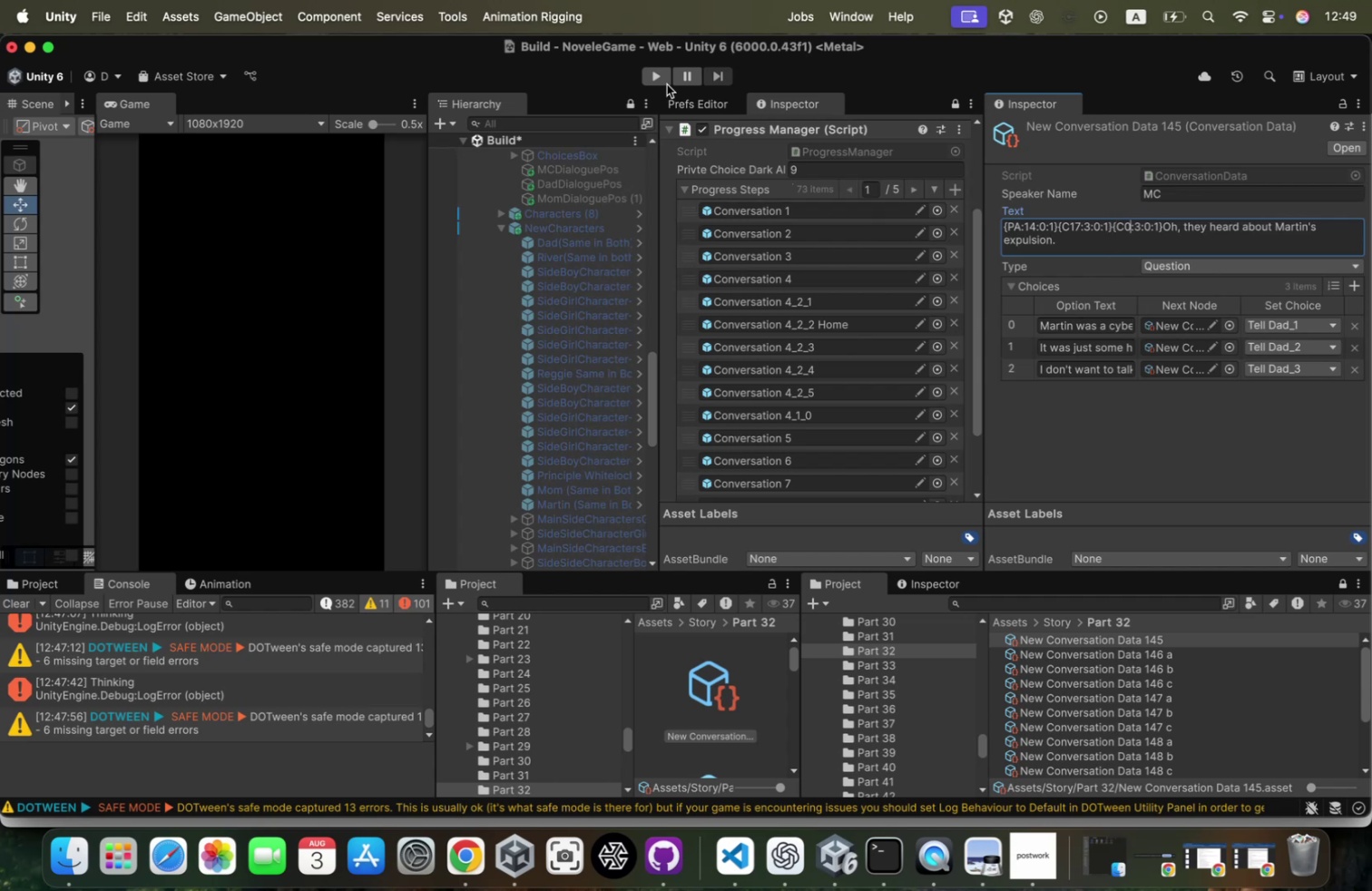 
left_click([651, 75])
 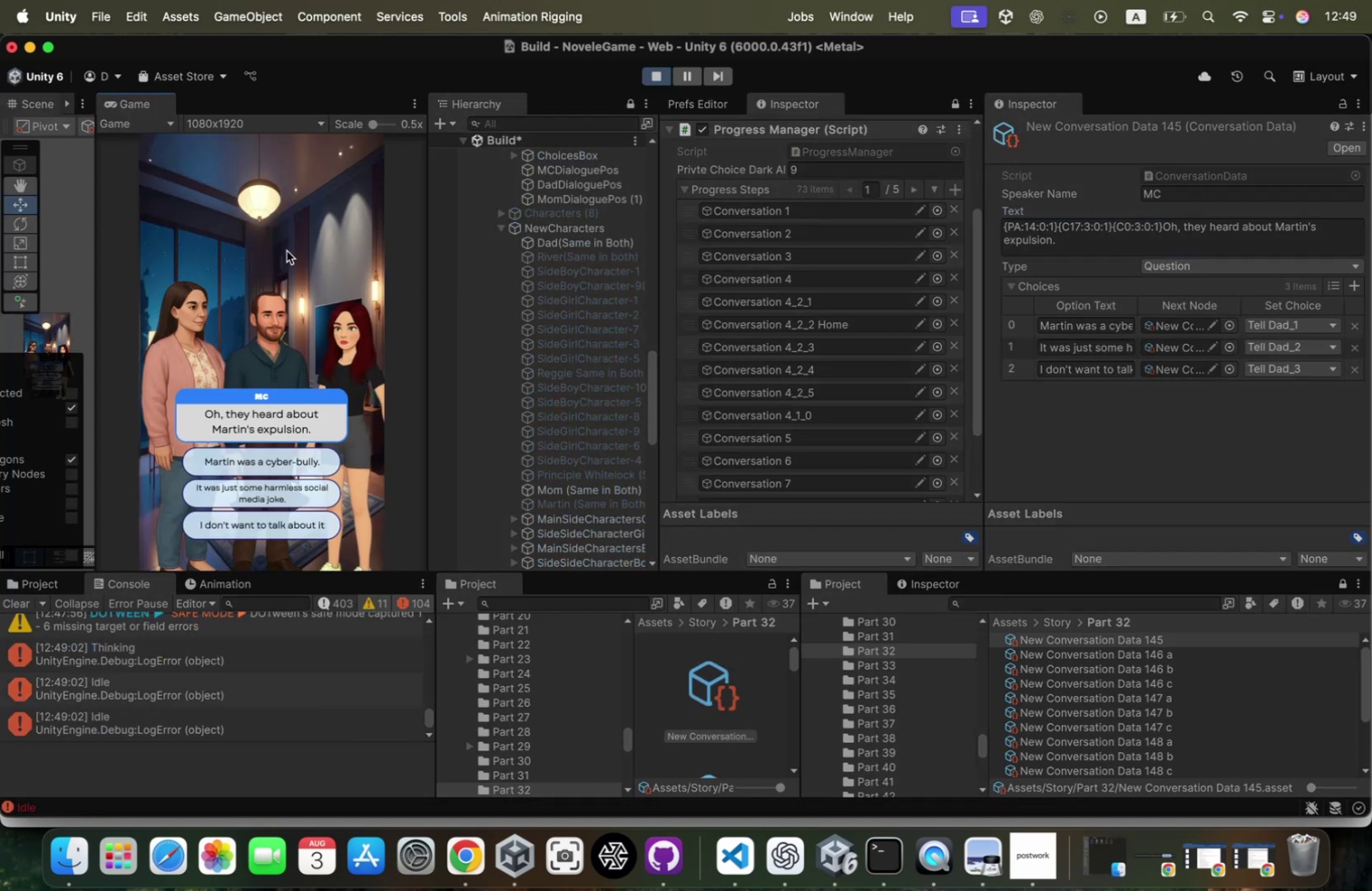 
wait(8.29)
 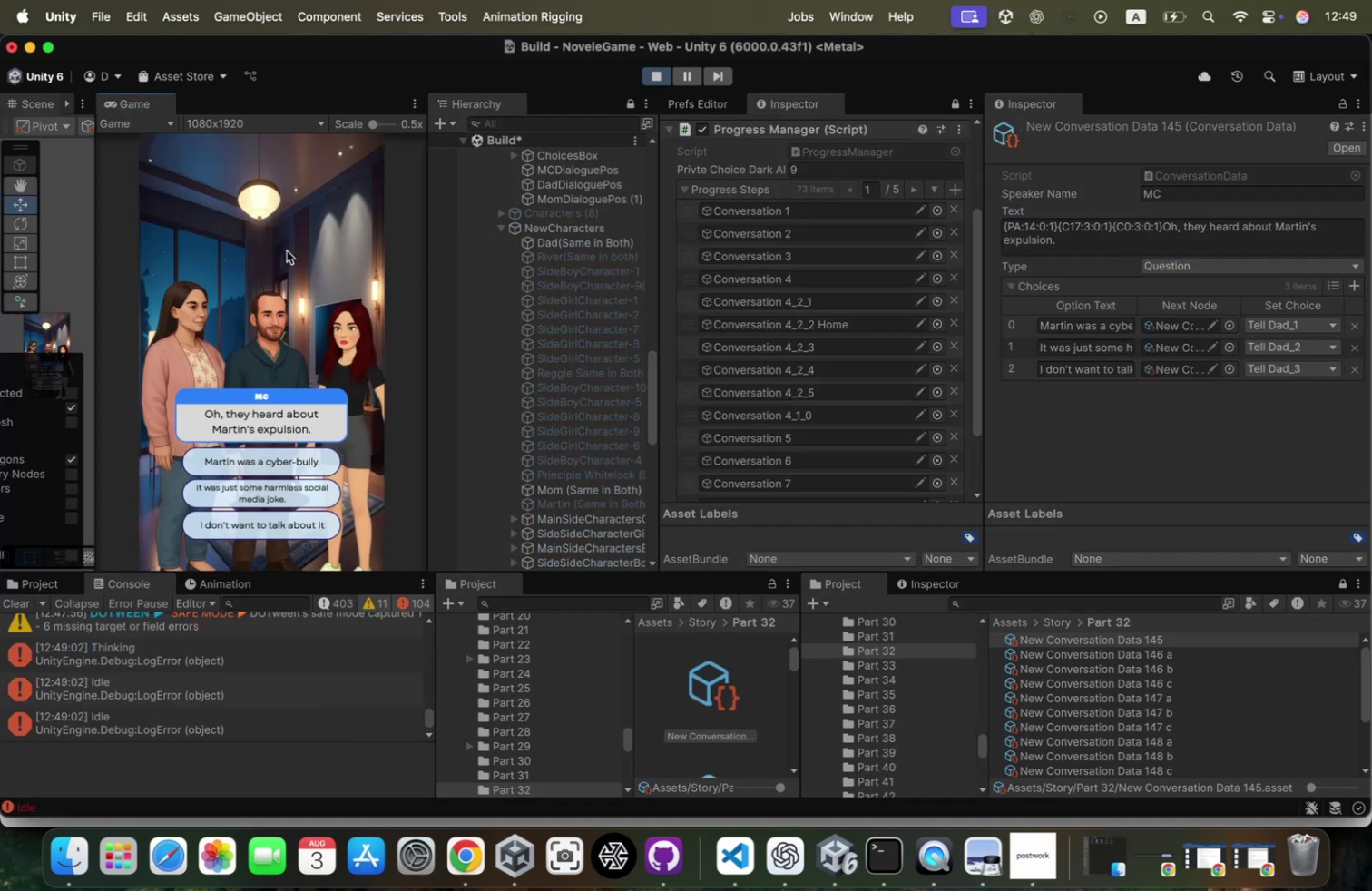 
left_click([1122, 225])
 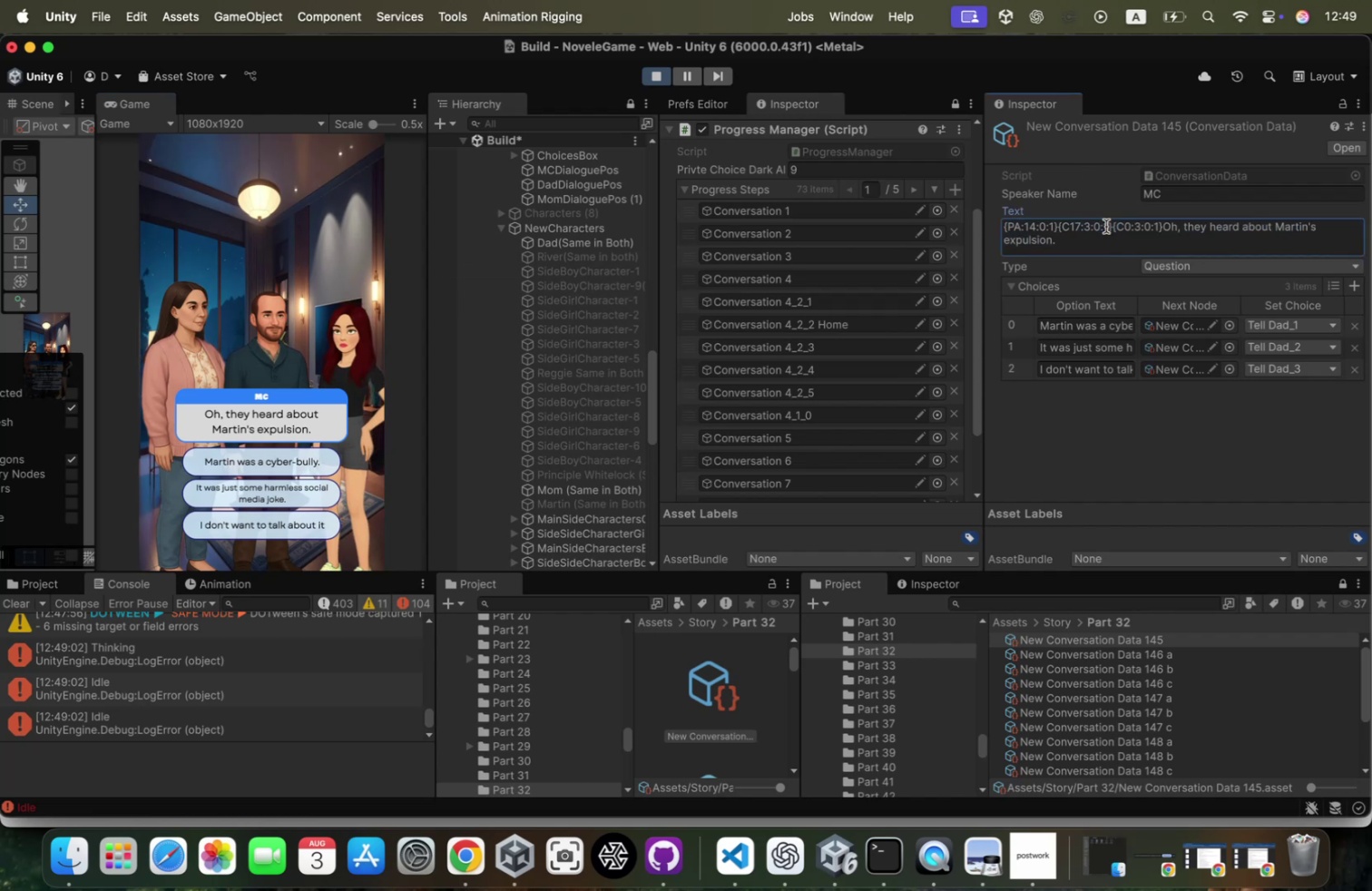 
left_click([1102, 227])
 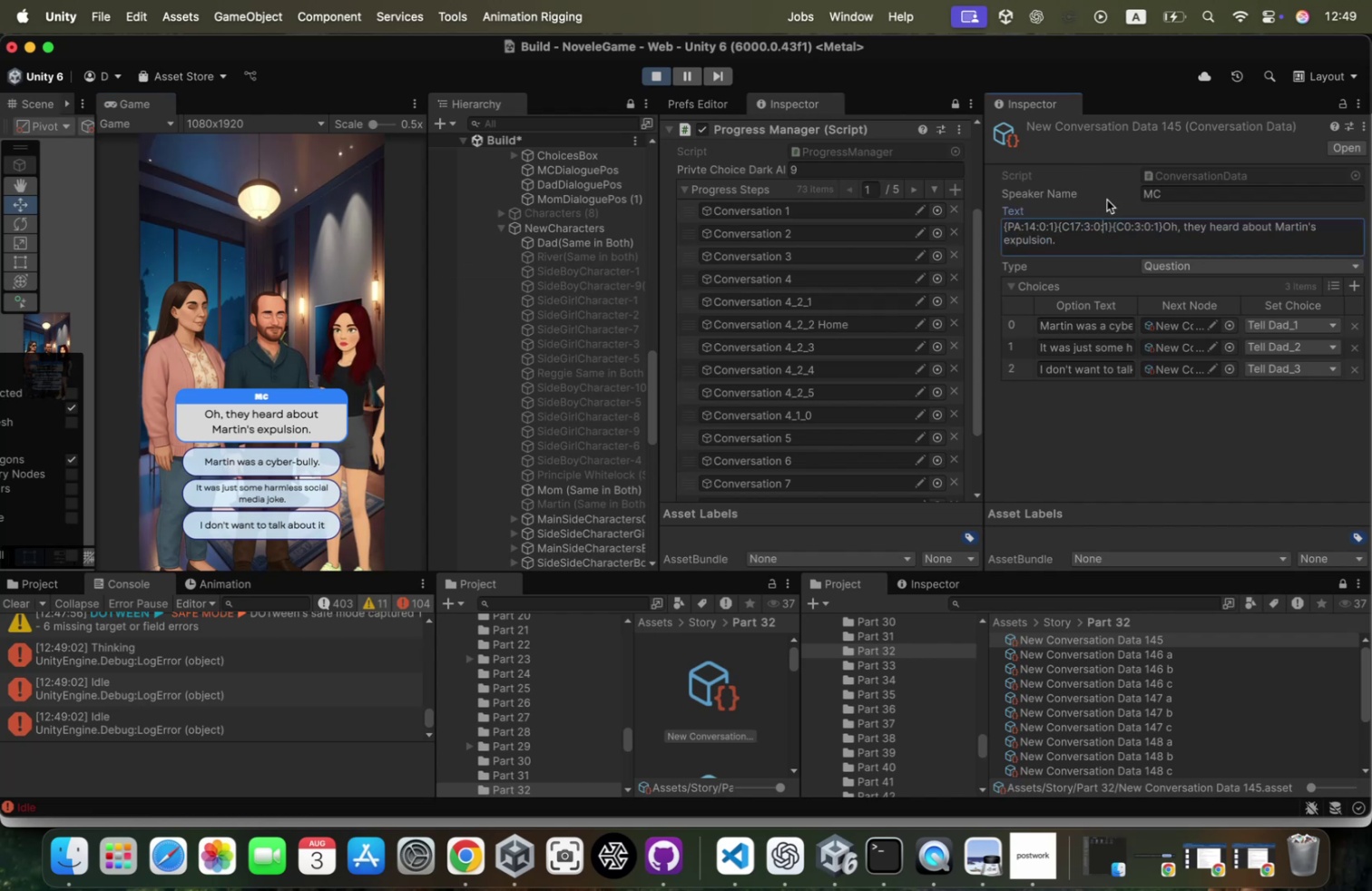 
key(ArrowLeft)
 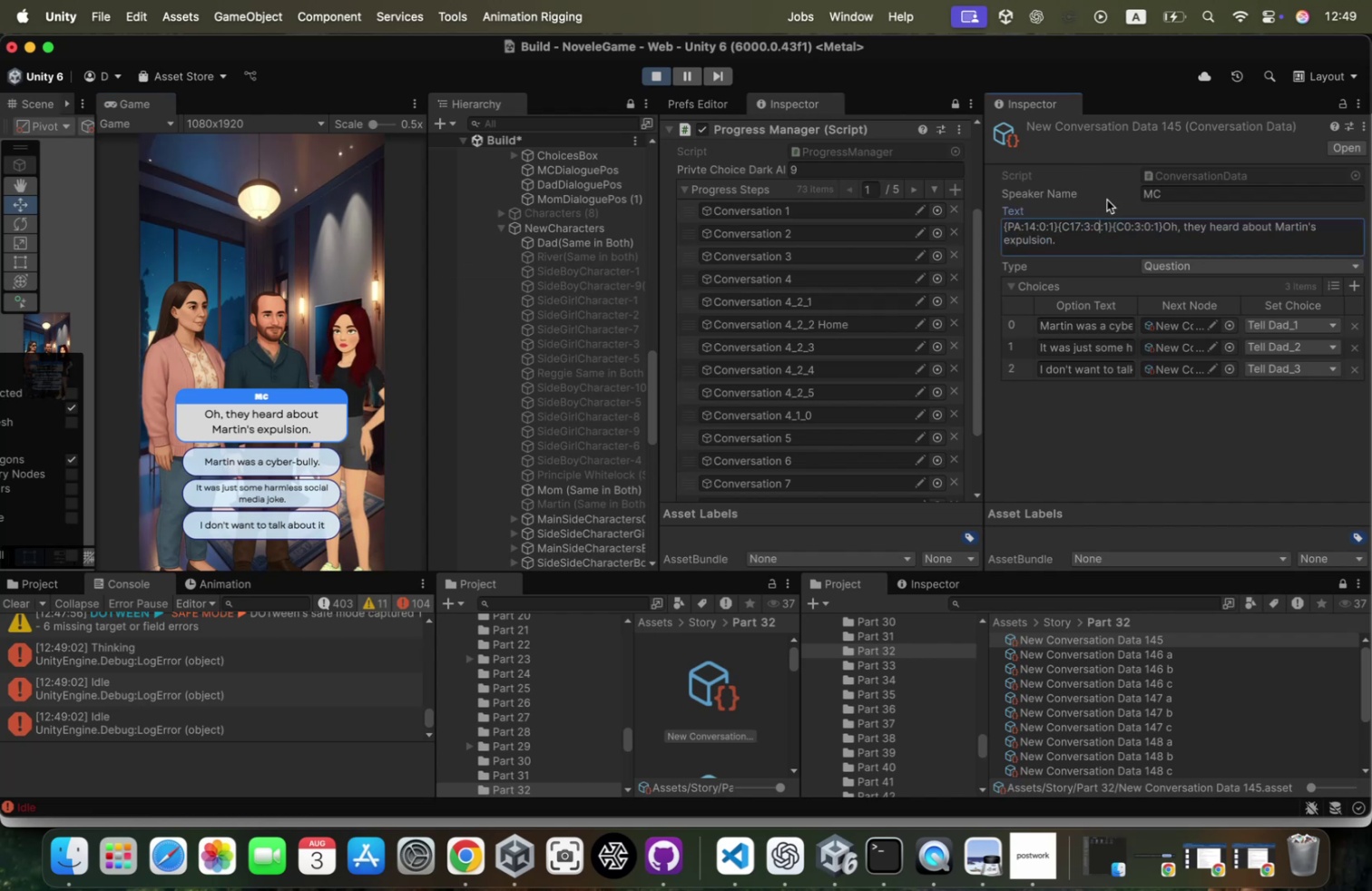 
key(ArrowLeft)
 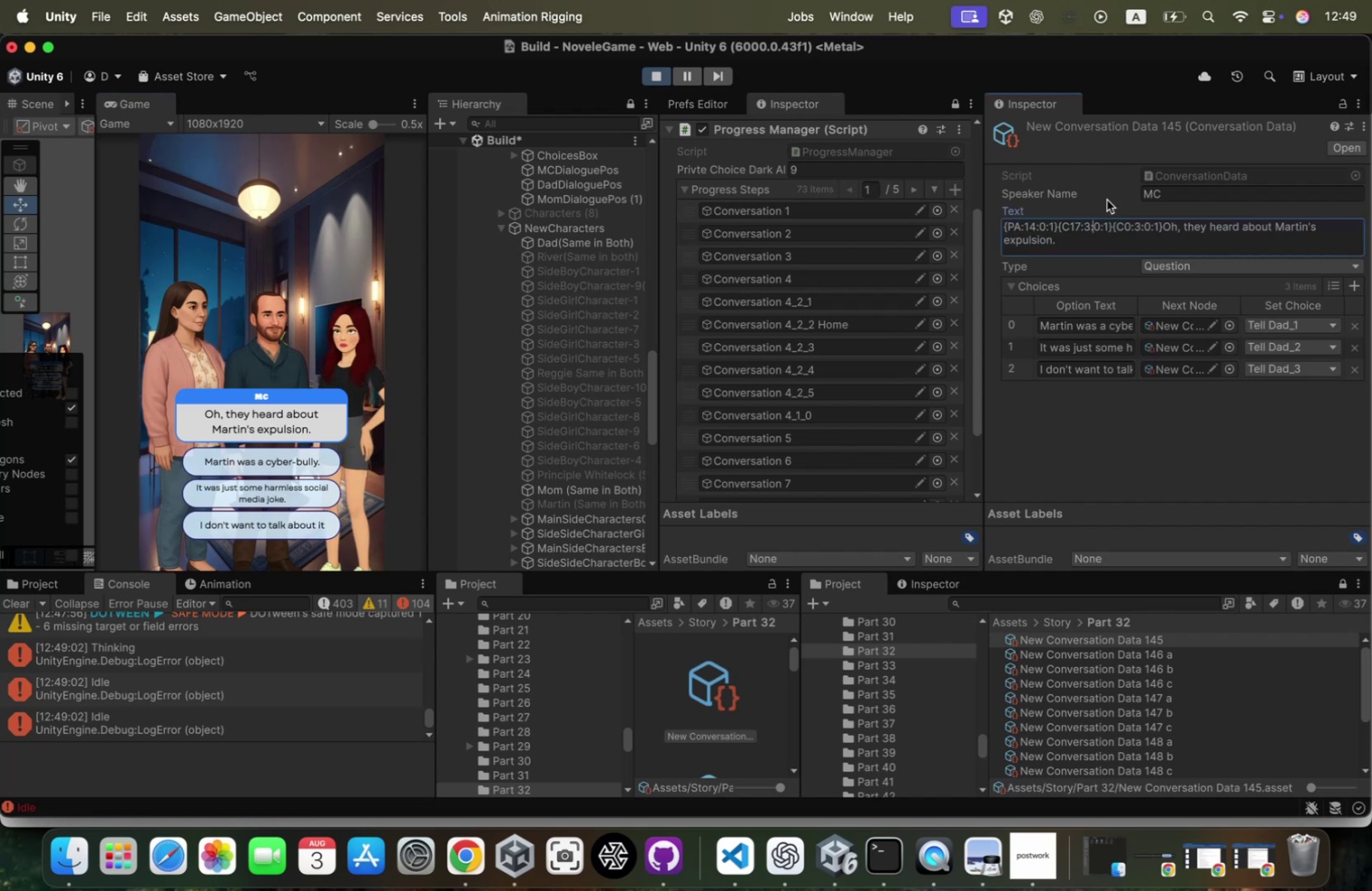 
key(ArrowLeft)
 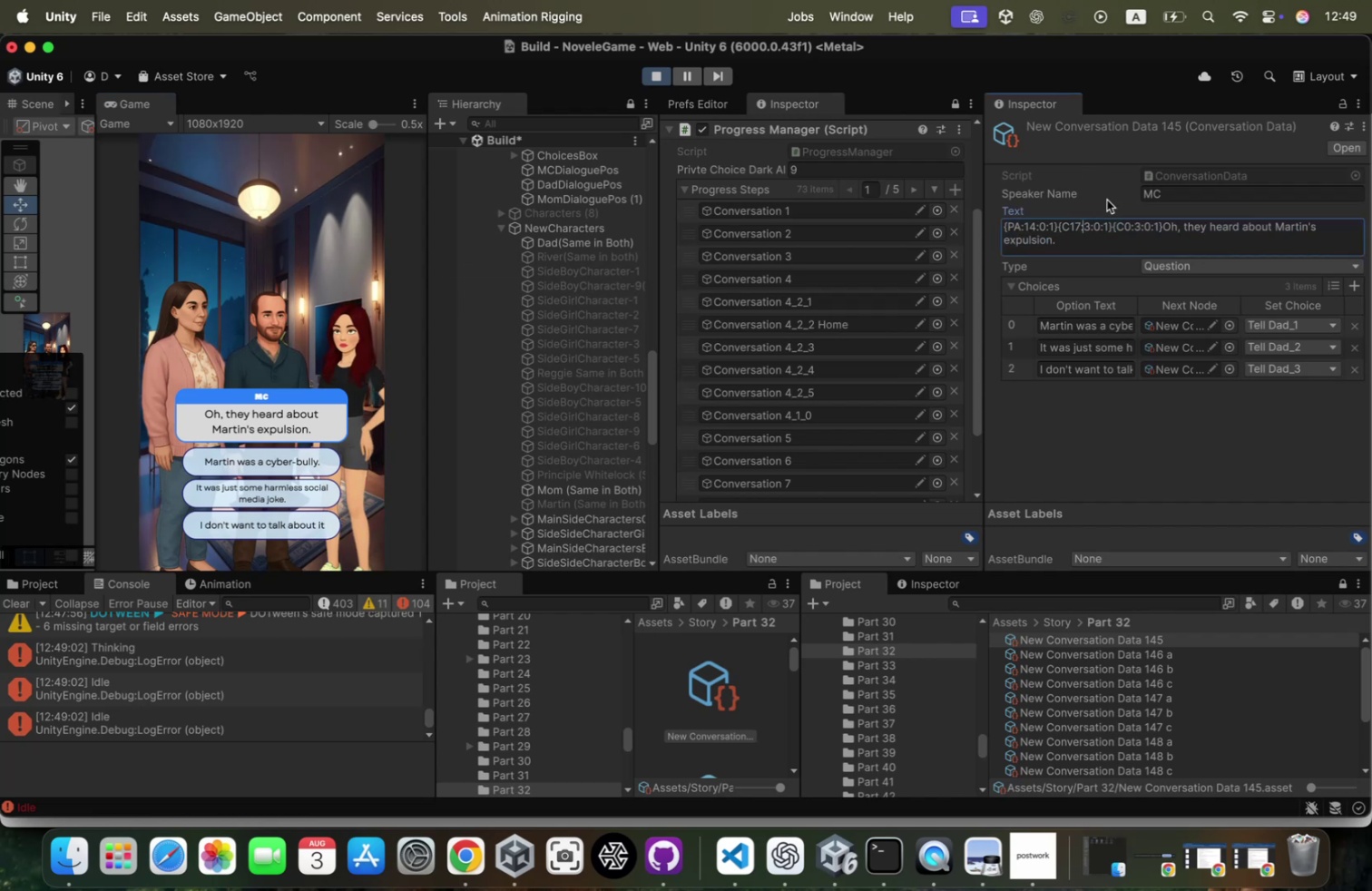 
key(ArrowLeft)
 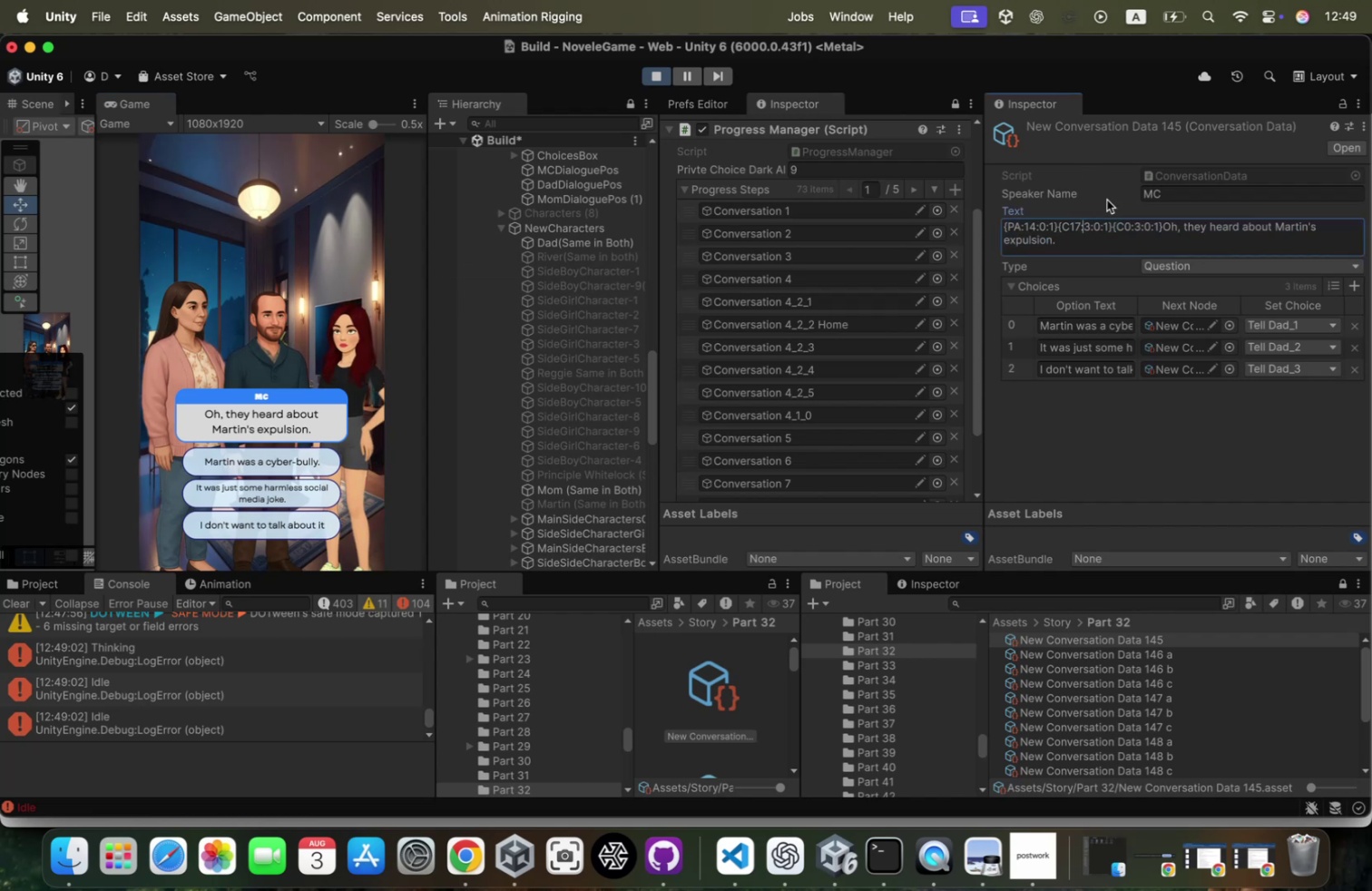 
key(ArrowLeft)
 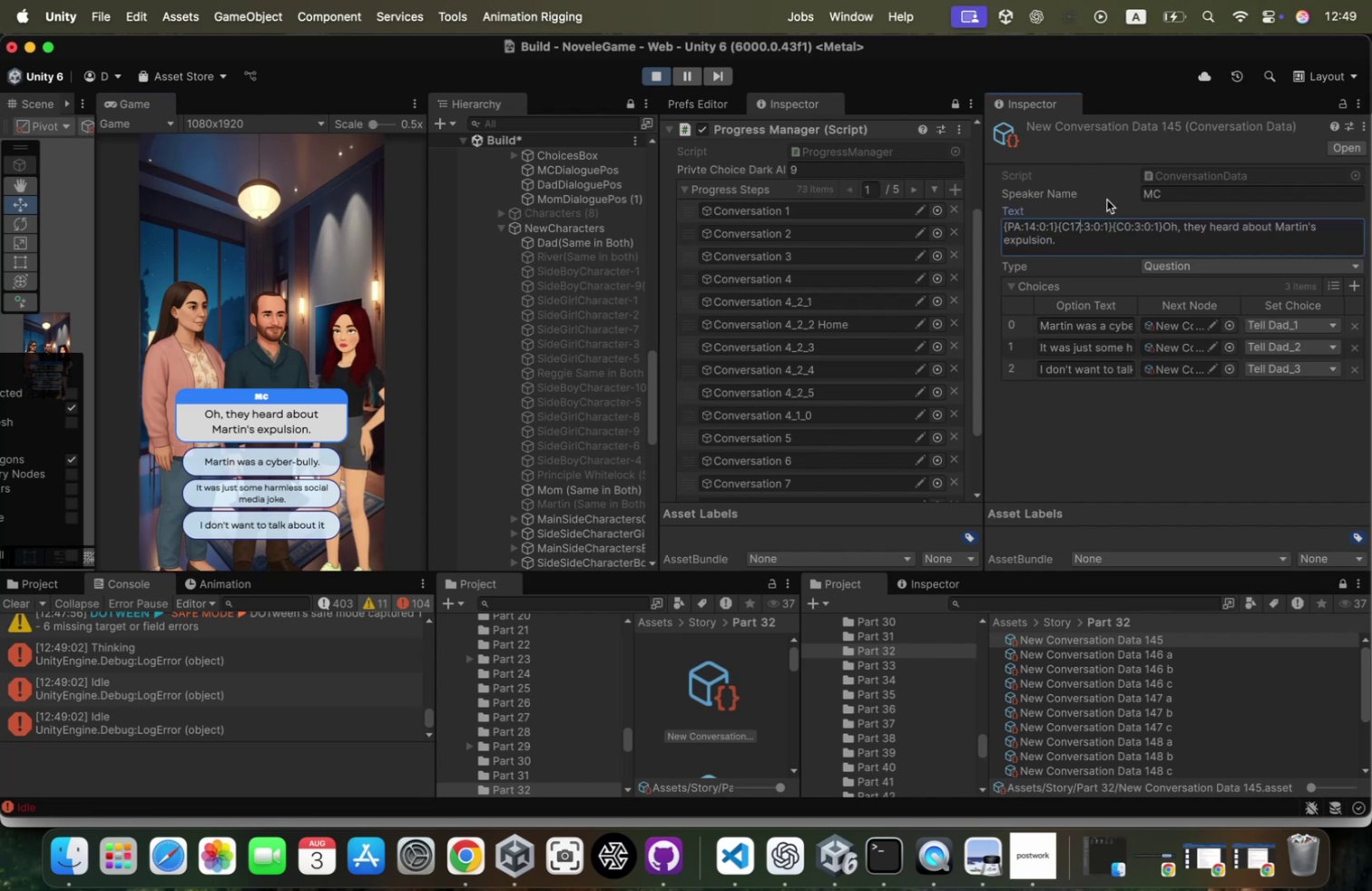 
key(ArrowLeft)
 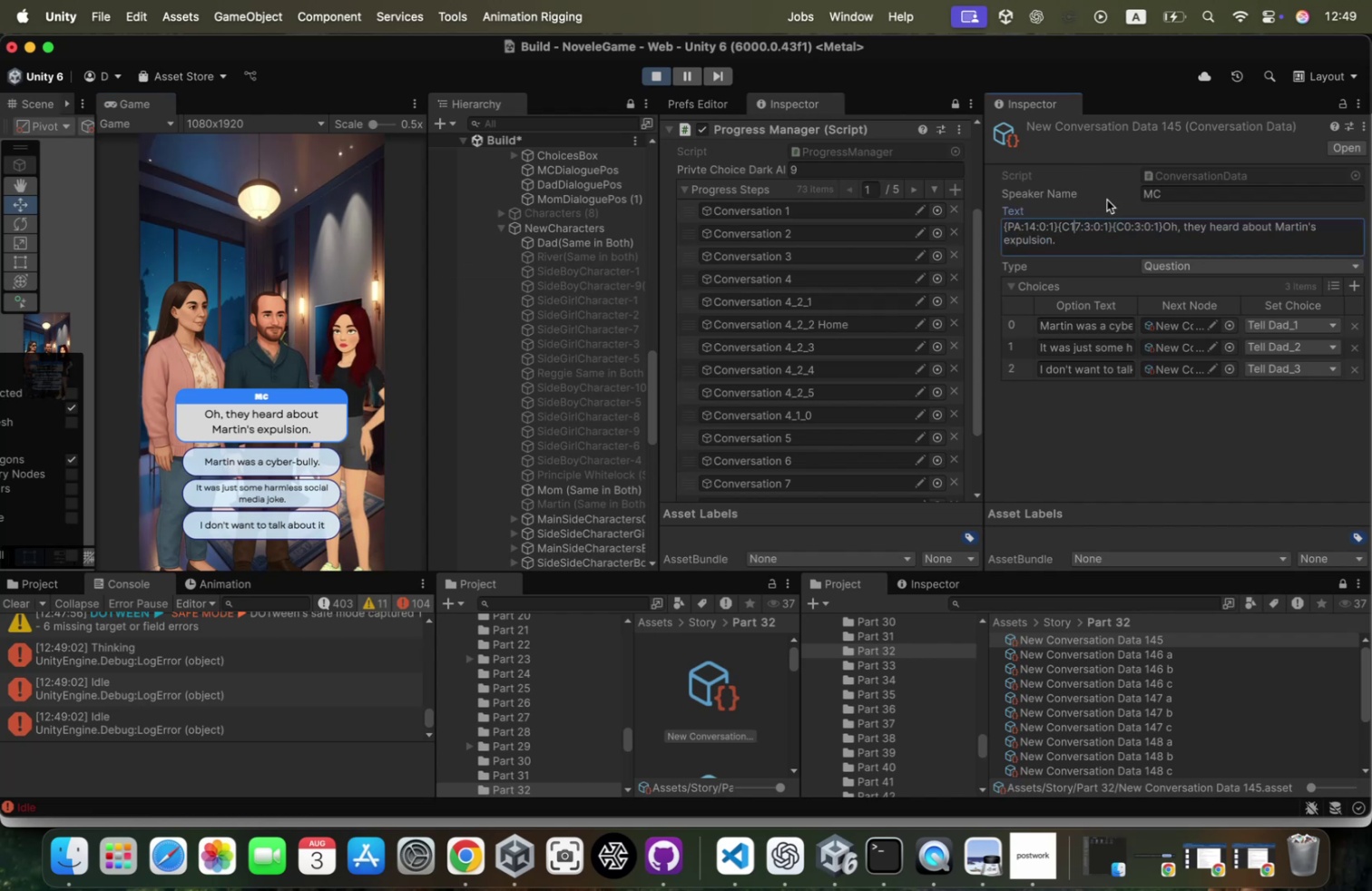 
key(ArrowLeft)
 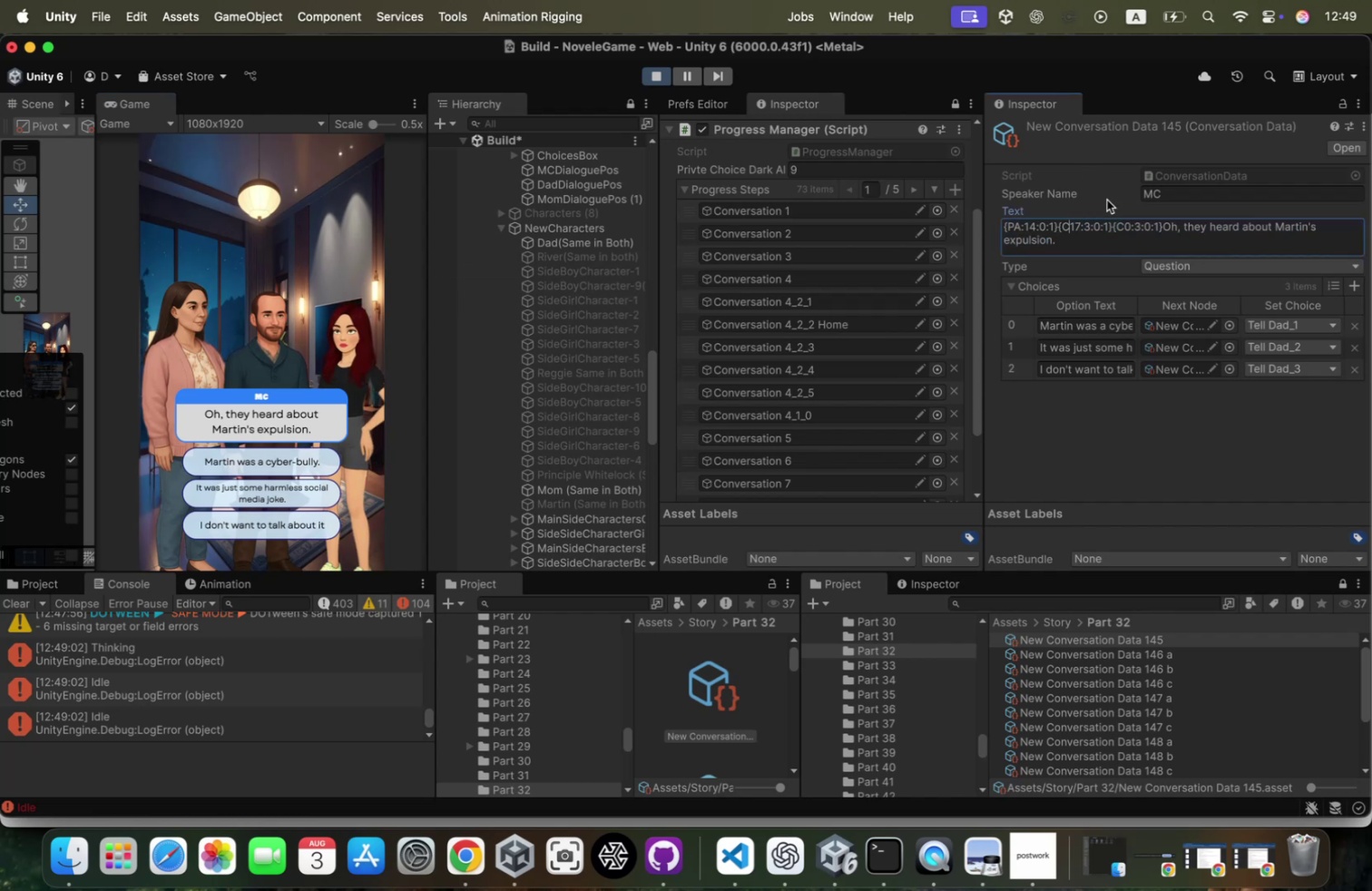 
key(ArrowLeft)
 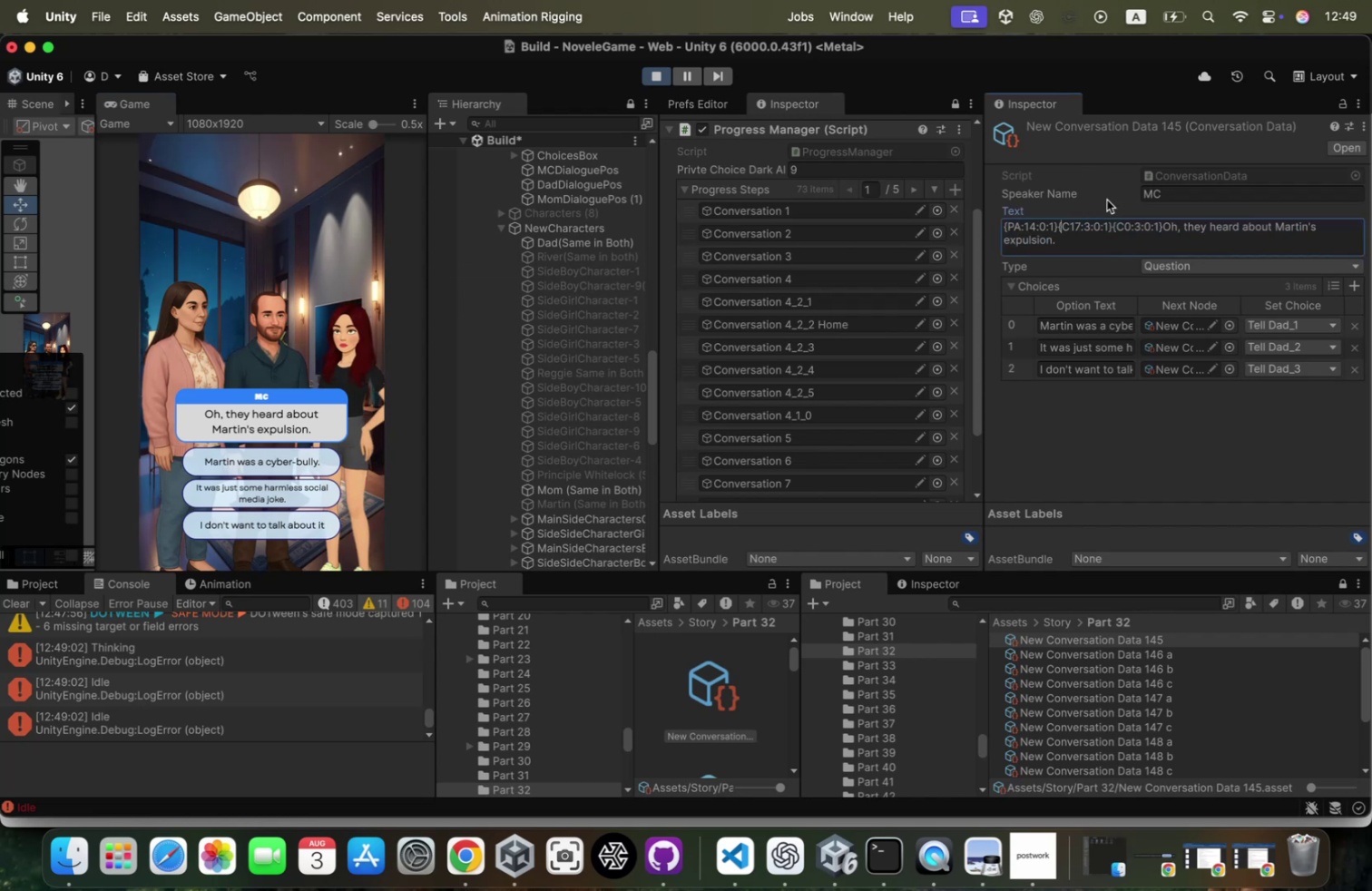 
key(ArrowLeft)
 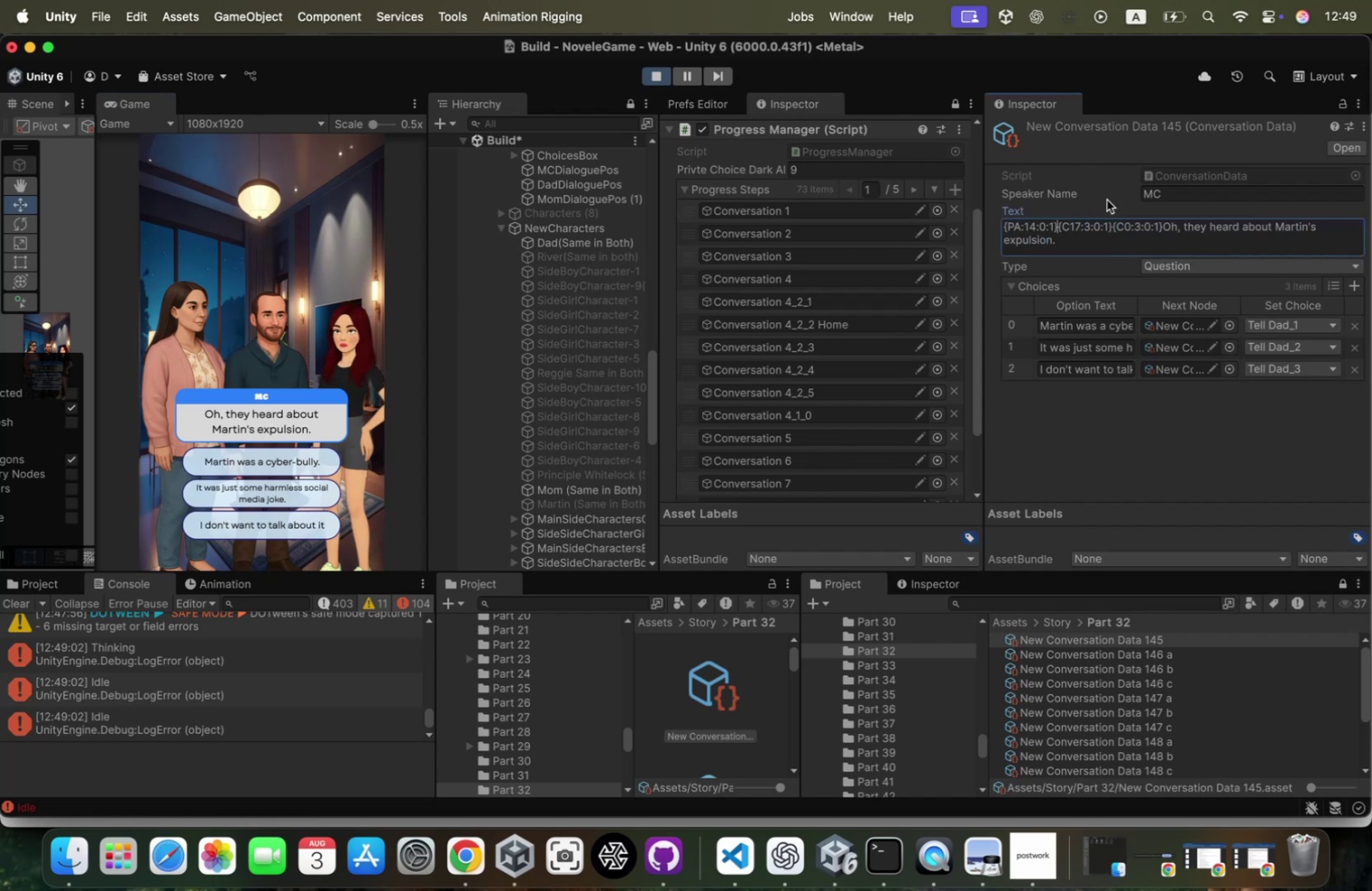 
key(ArrowLeft)
 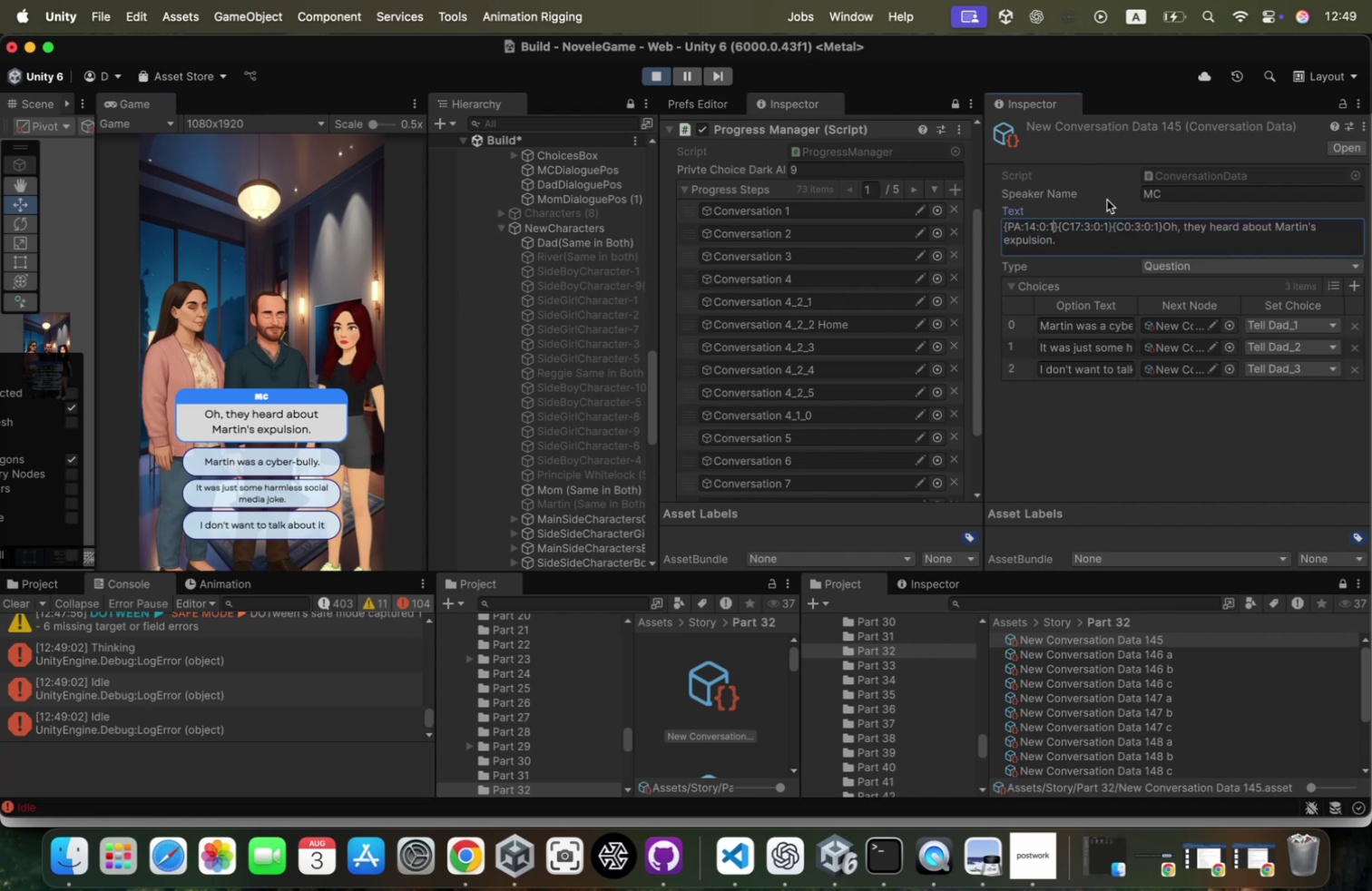 
type(:END)
 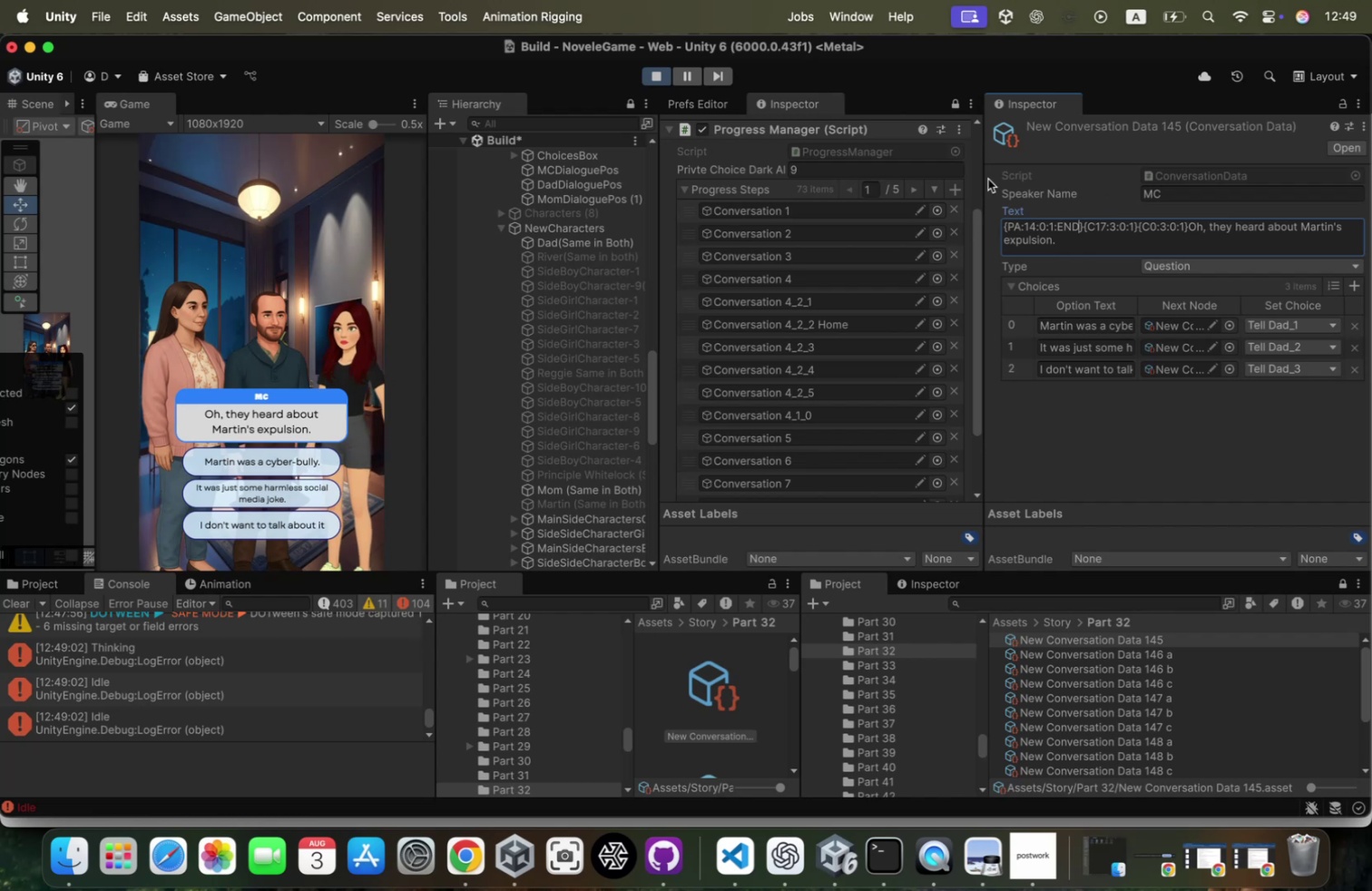 
left_click([660, 71])
 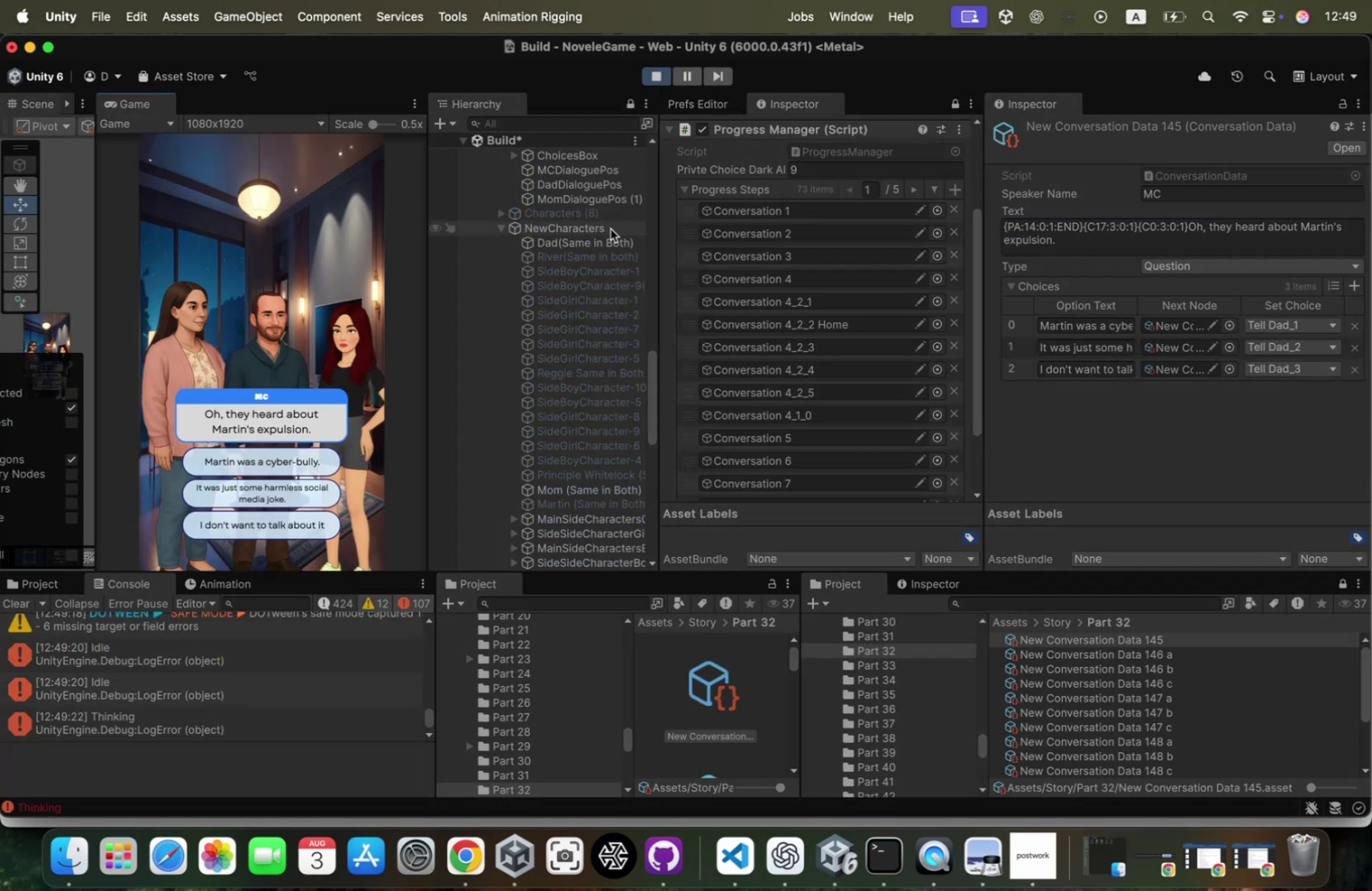 
wait(7.03)
 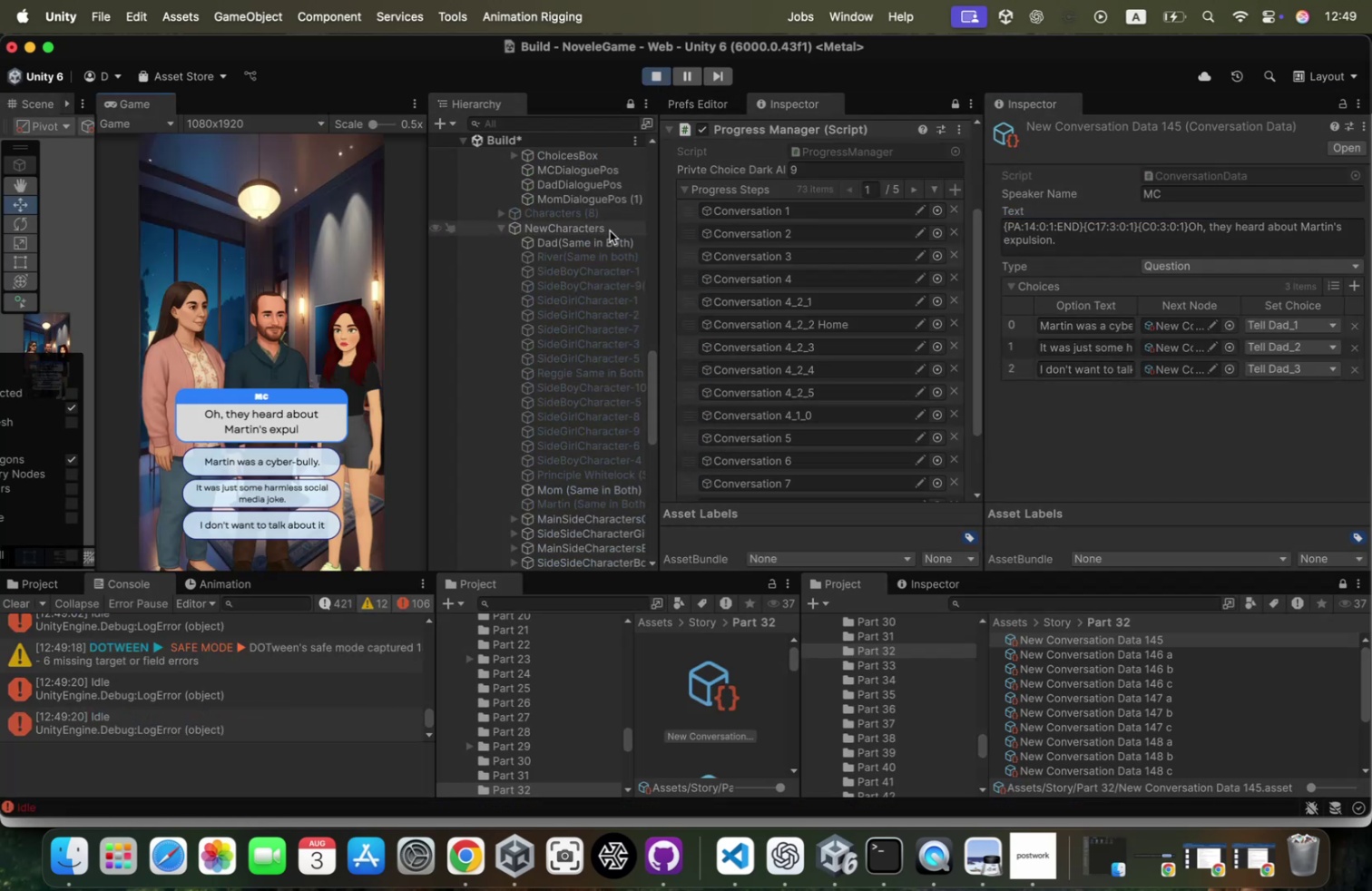 
left_click([1004, 221])
 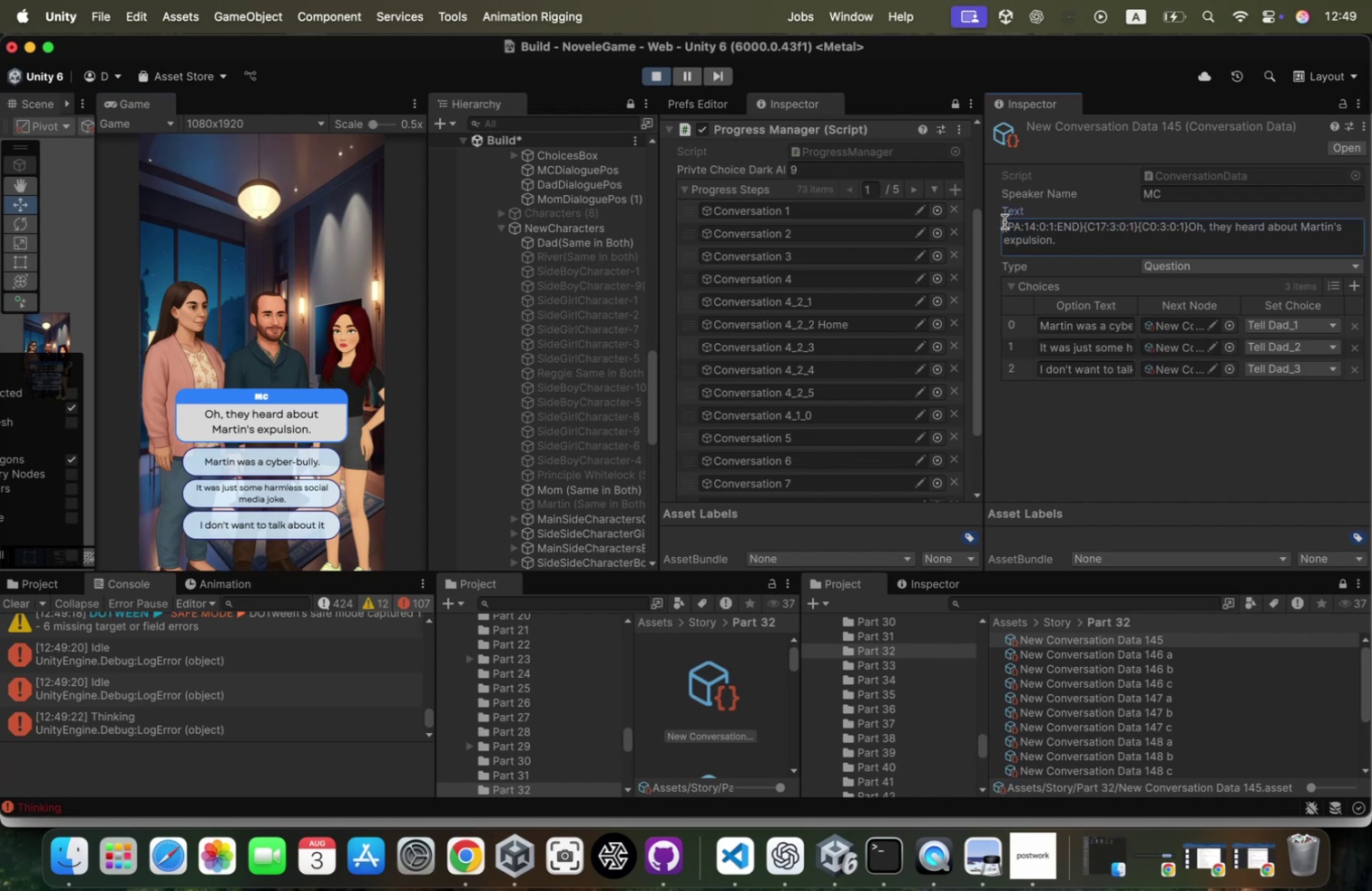 
left_click([1004, 221])
 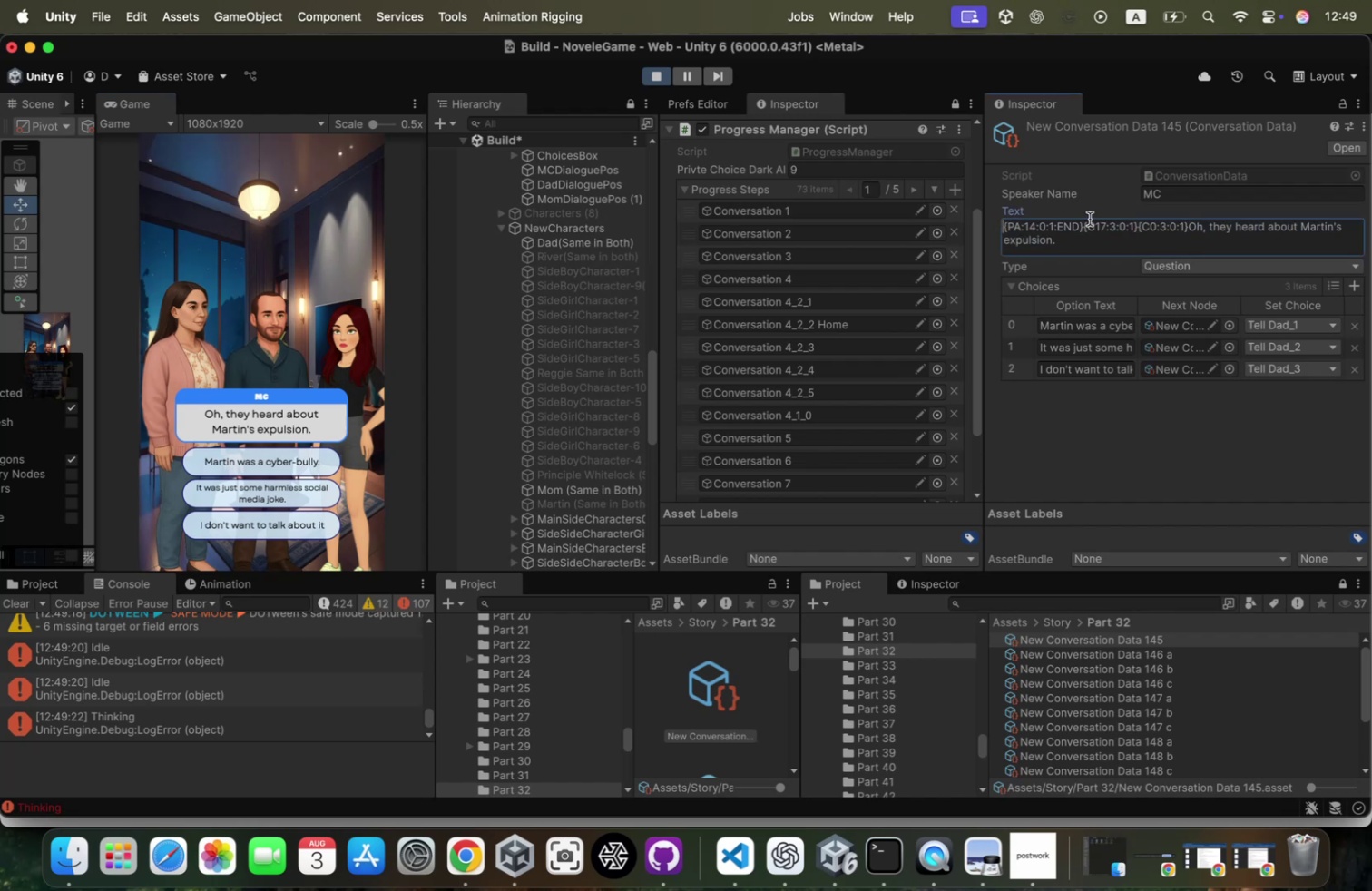 
hold_key(key=ShiftLeft, duration=0.71)
left_click([1083, 224])
 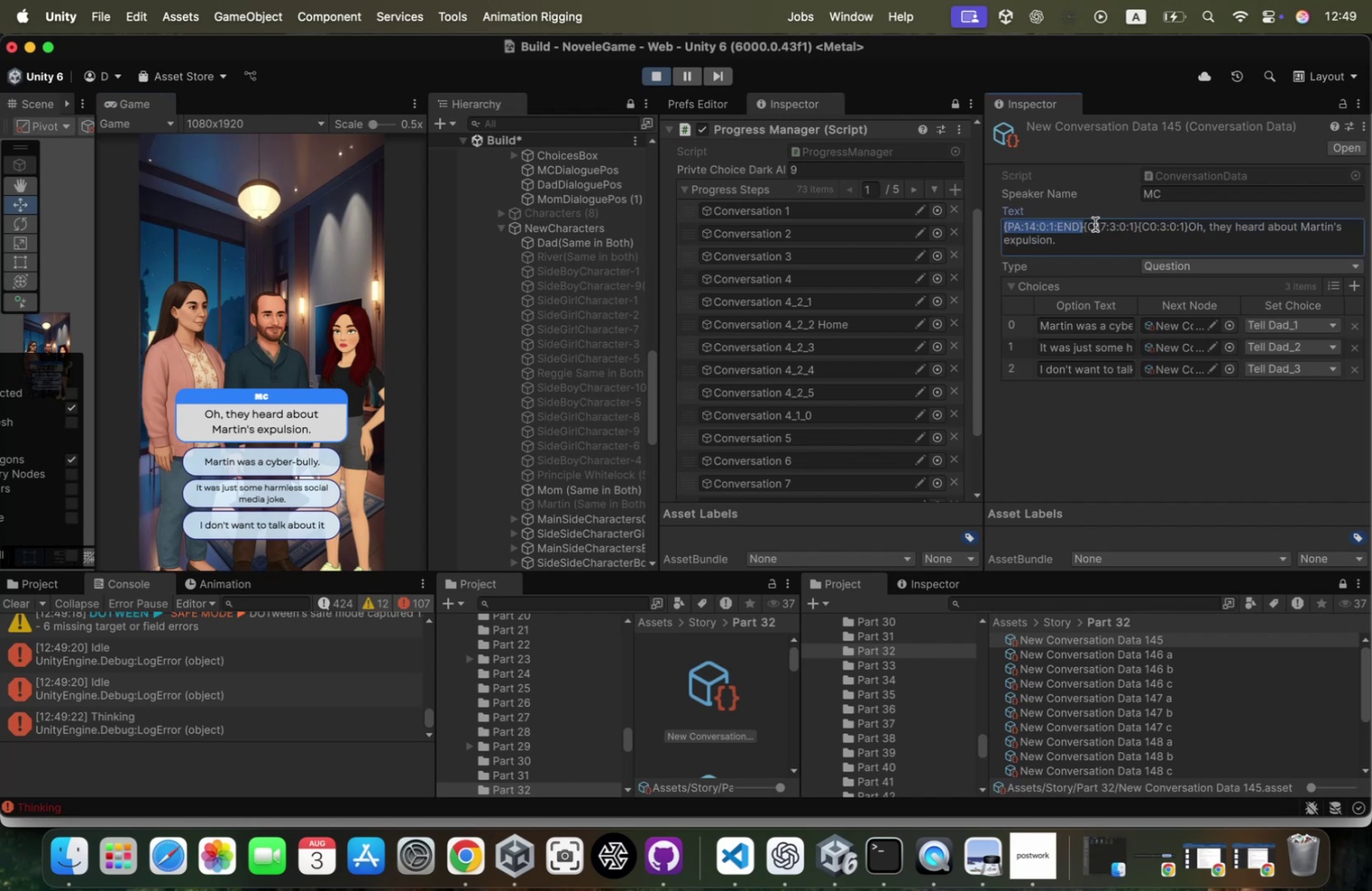 
key(Meta+CommandLeft)
 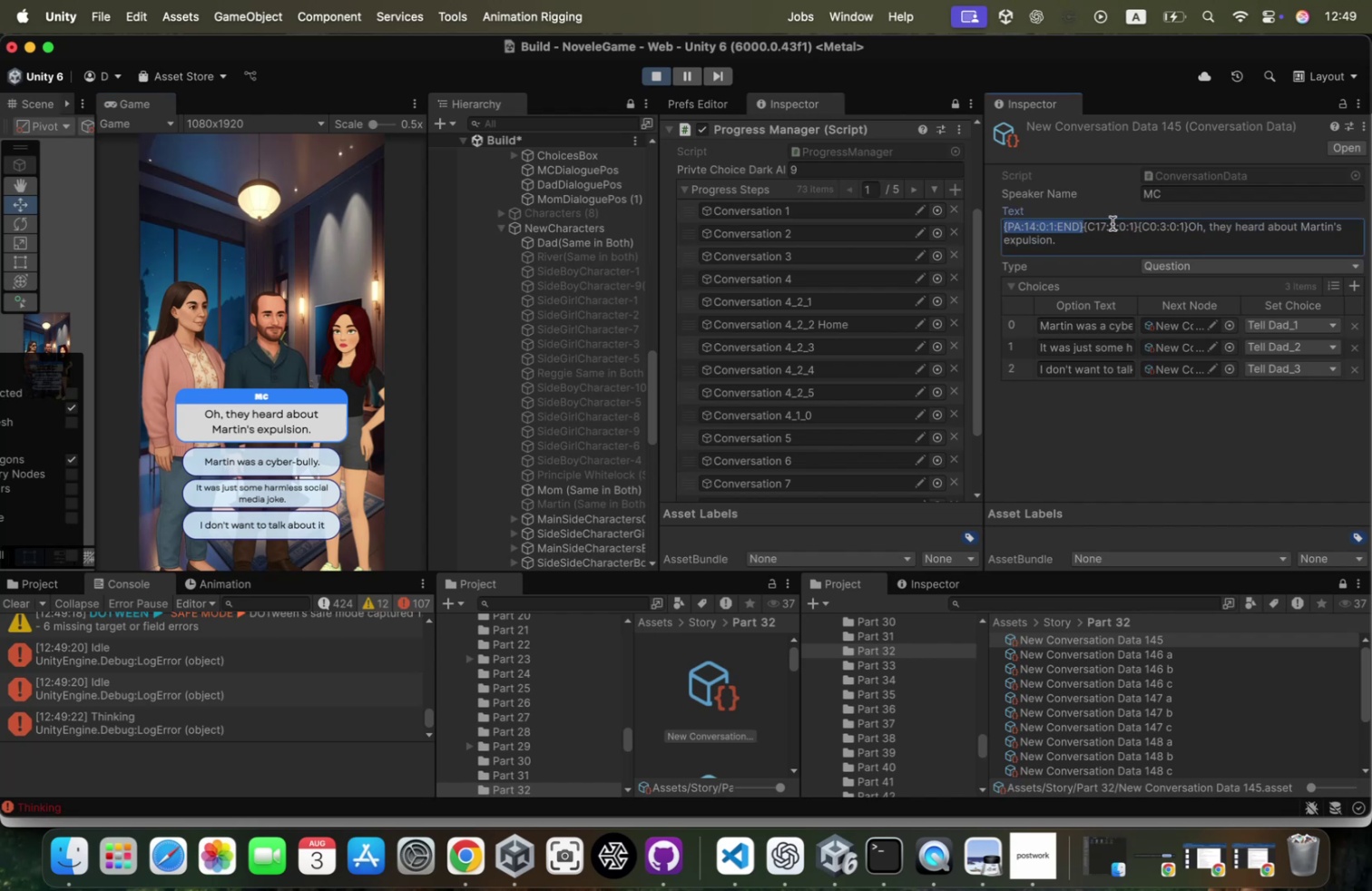 
key(Meta+C)
 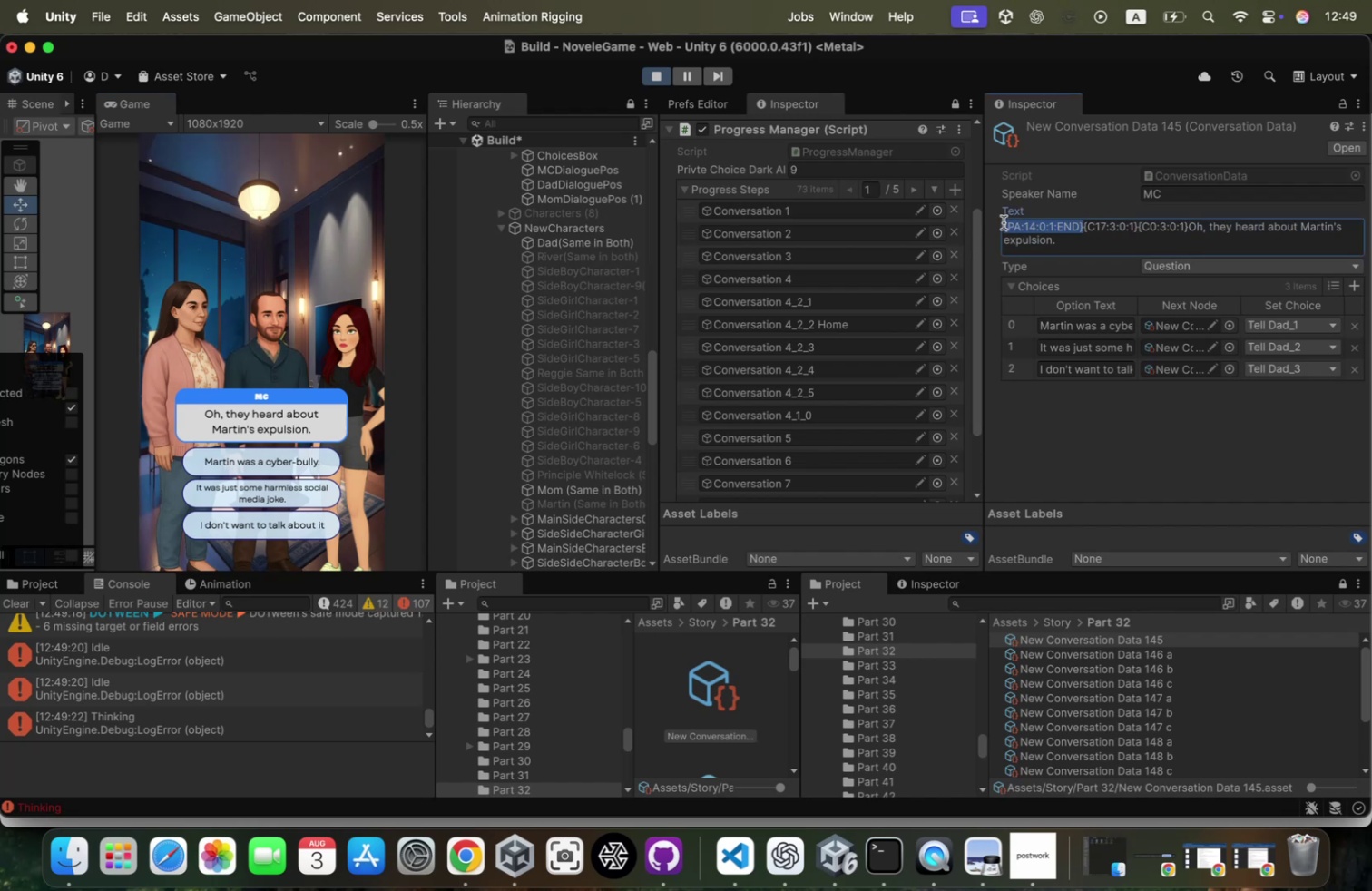 
left_click([1004, 224])
 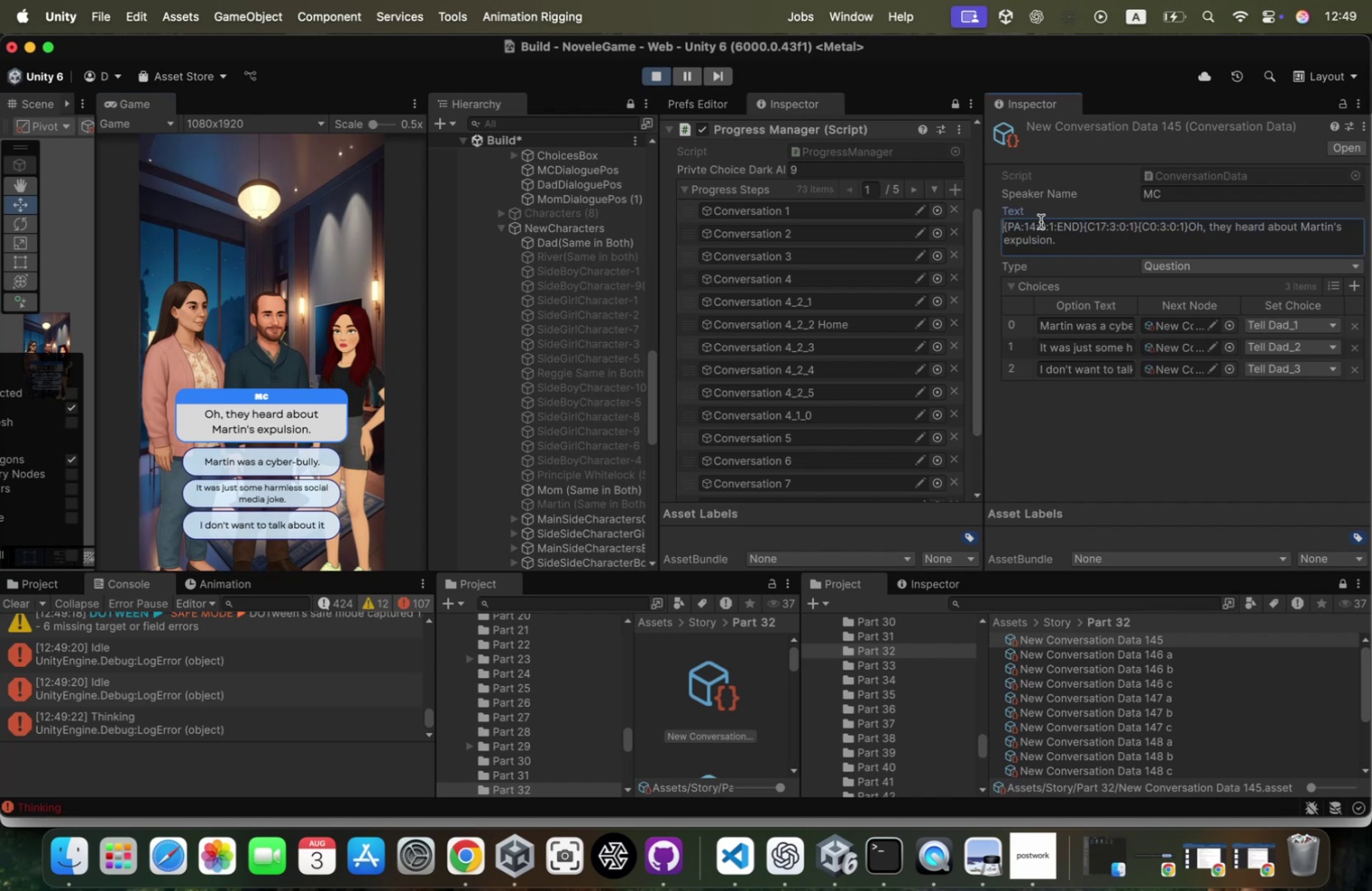 
key(Meta+CommandLeft)
 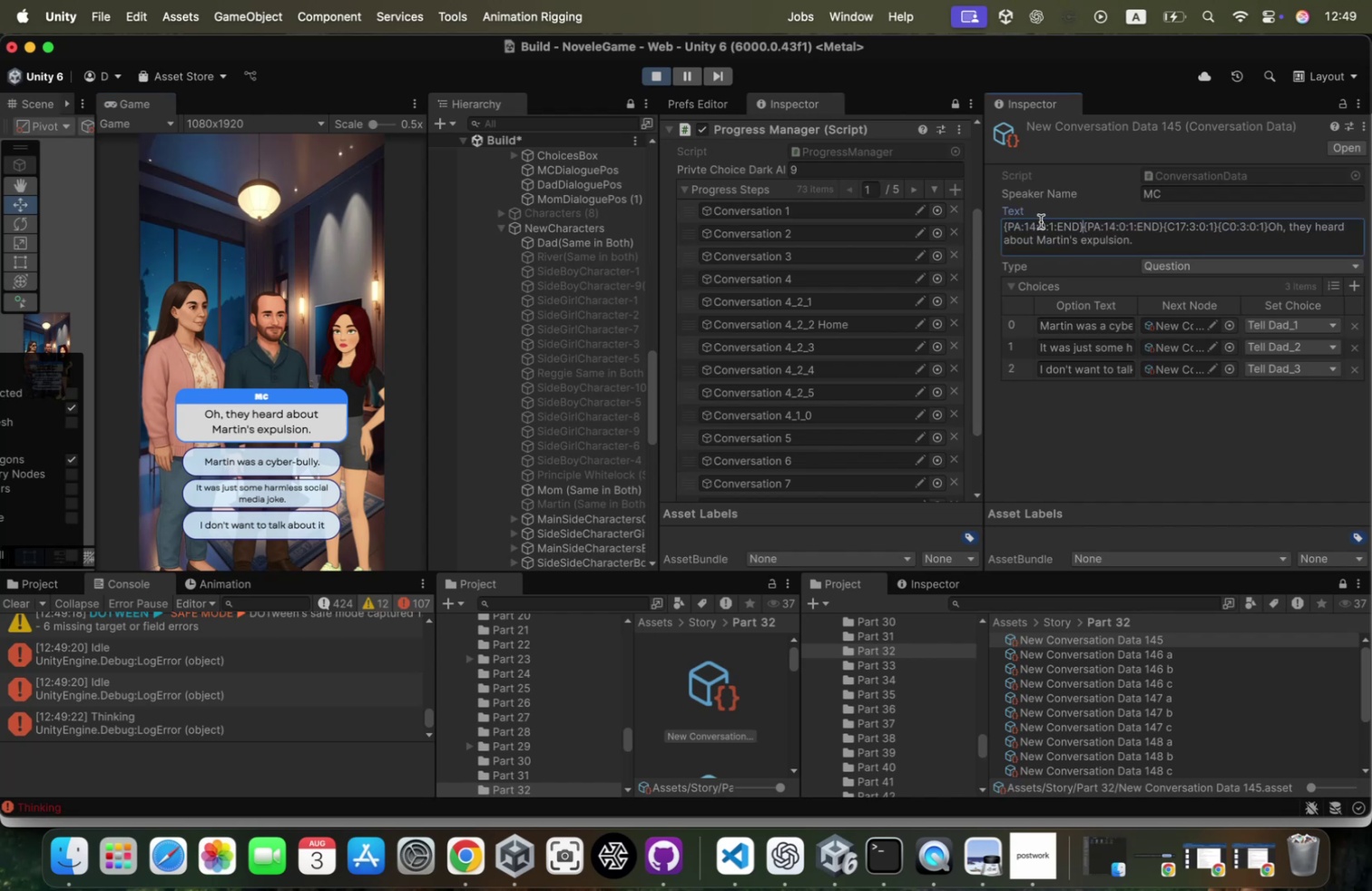 
key(Meta+V)
 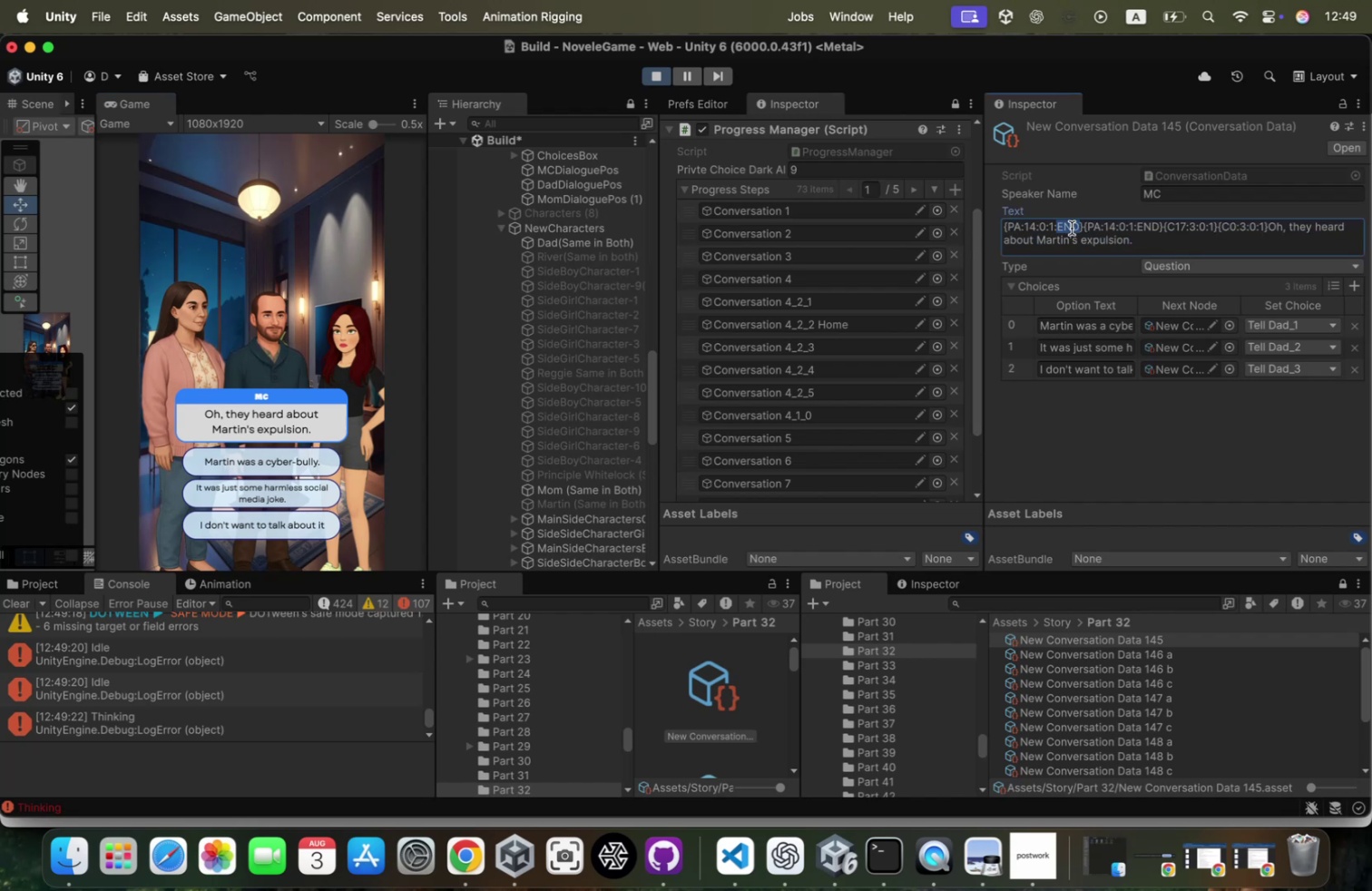 
key(Backspace)
 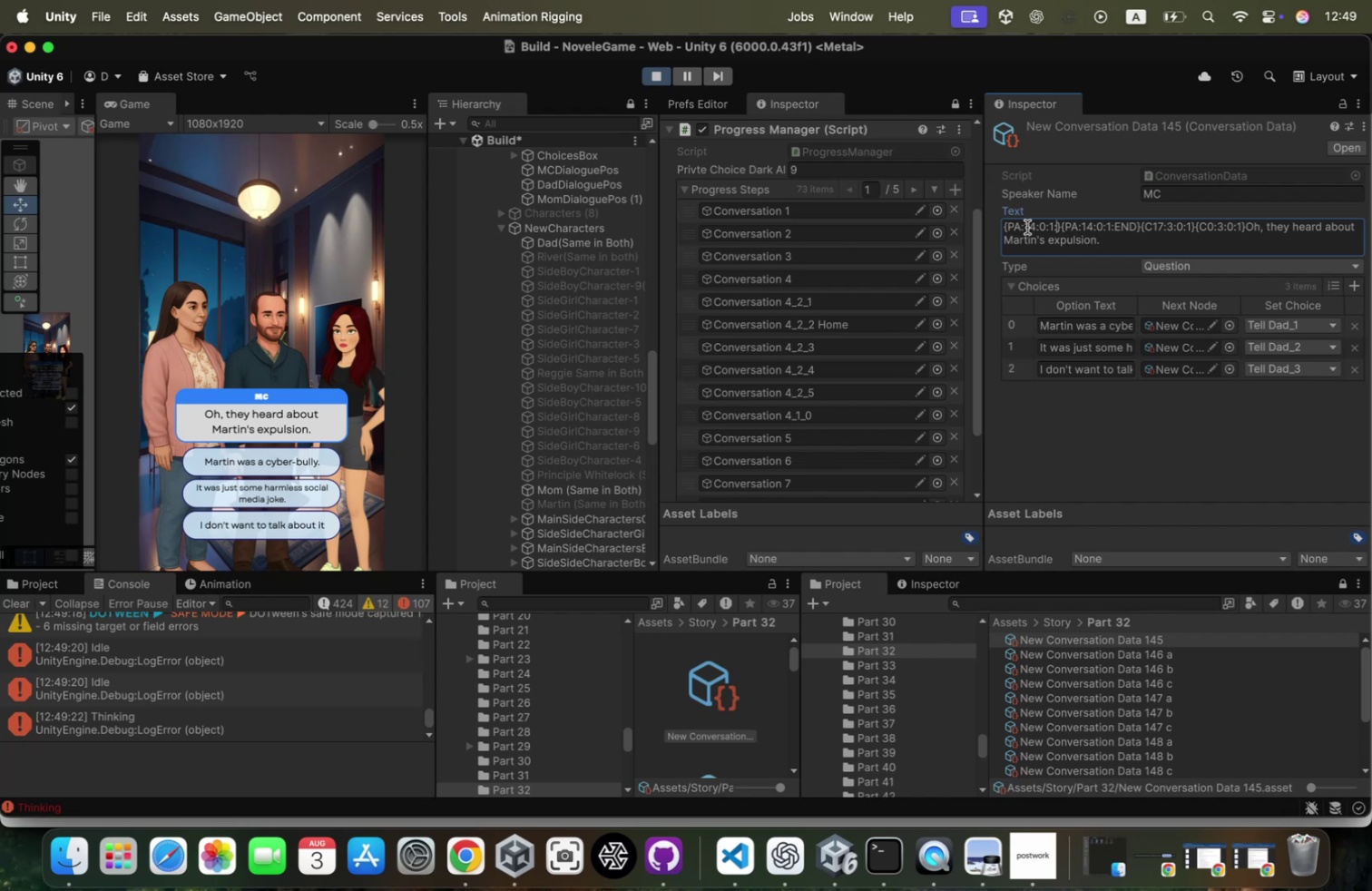 
key(3)
 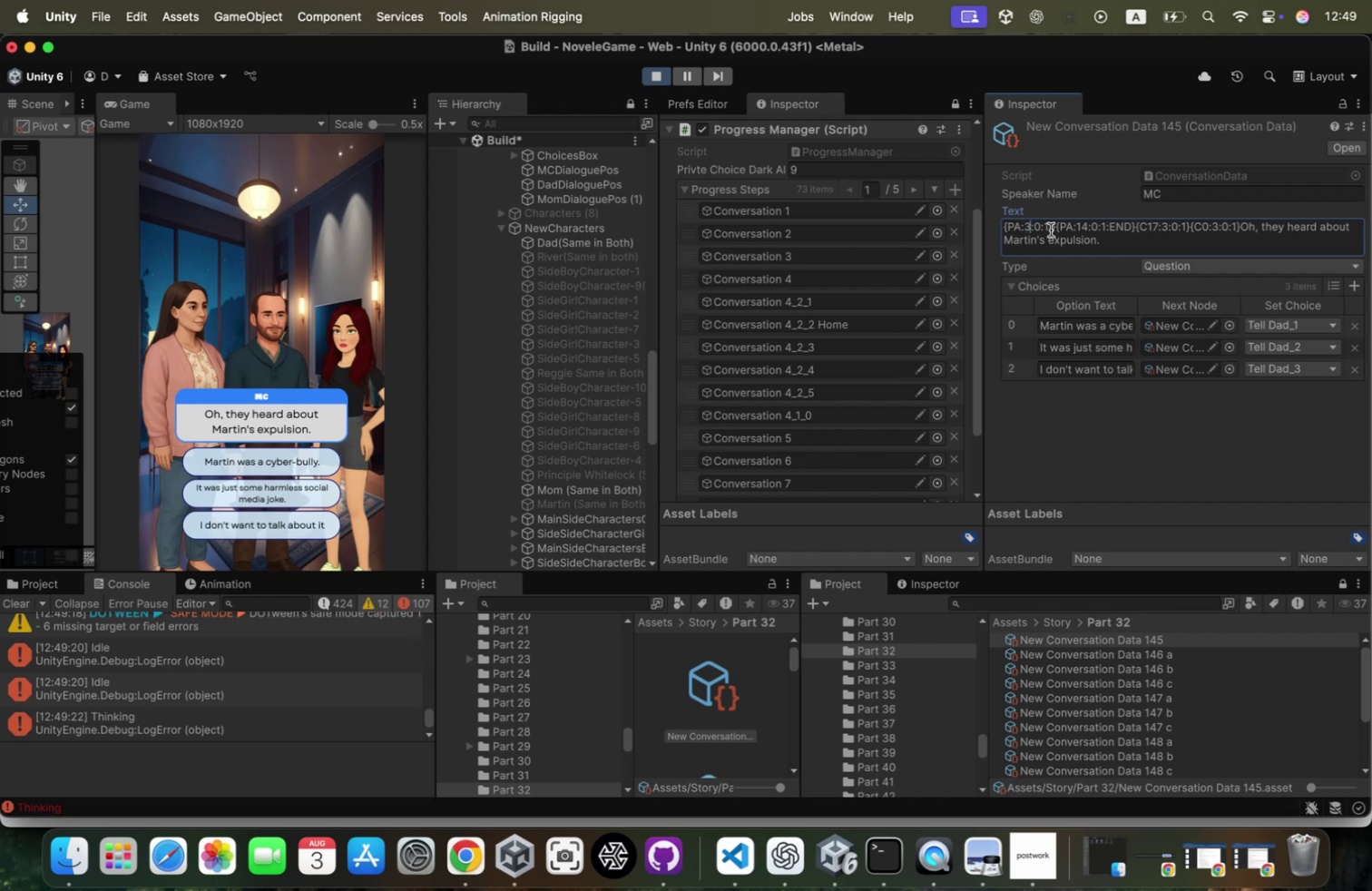 
left_click([1051, 230])
 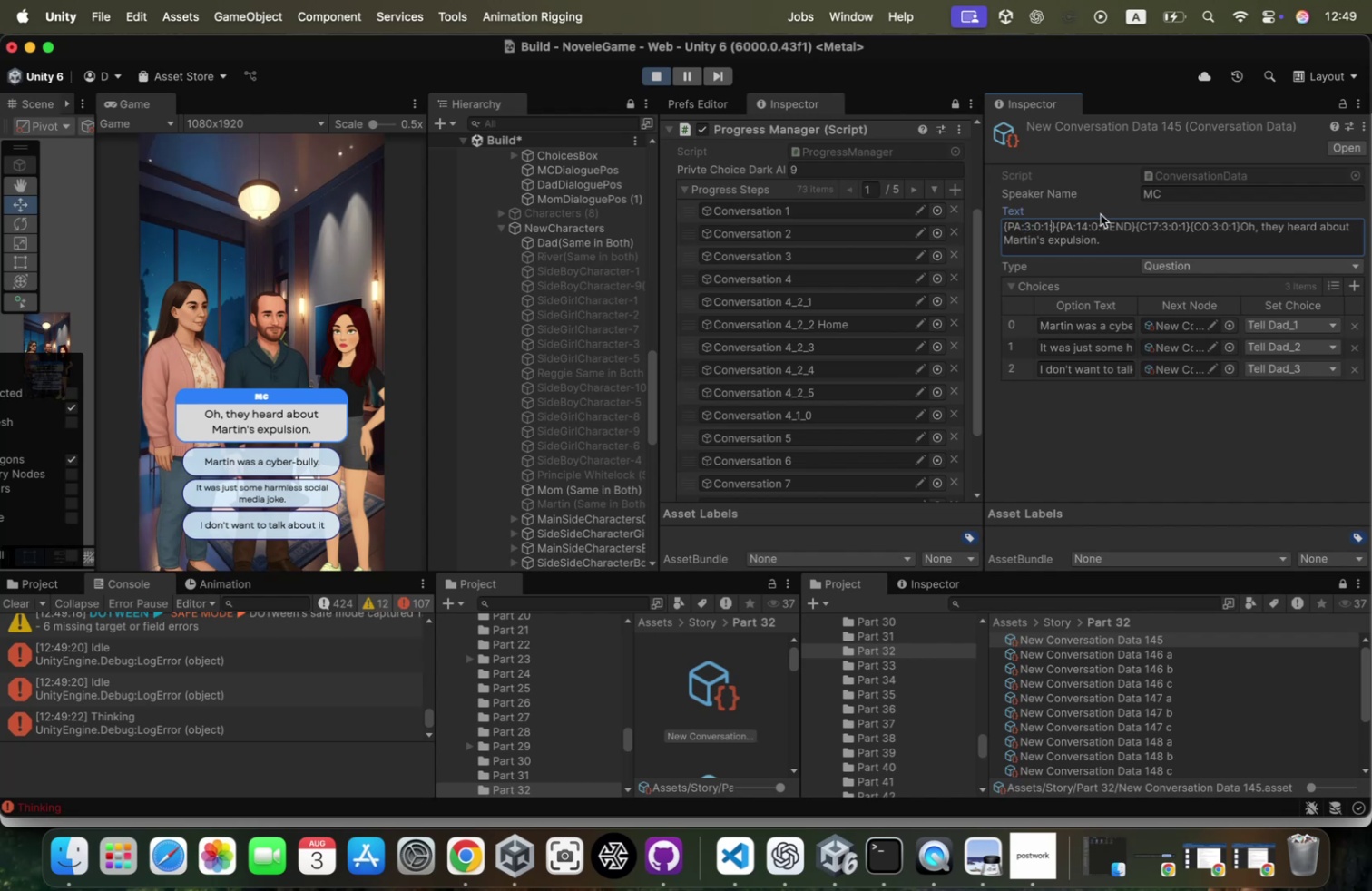 
key(Backspace)
 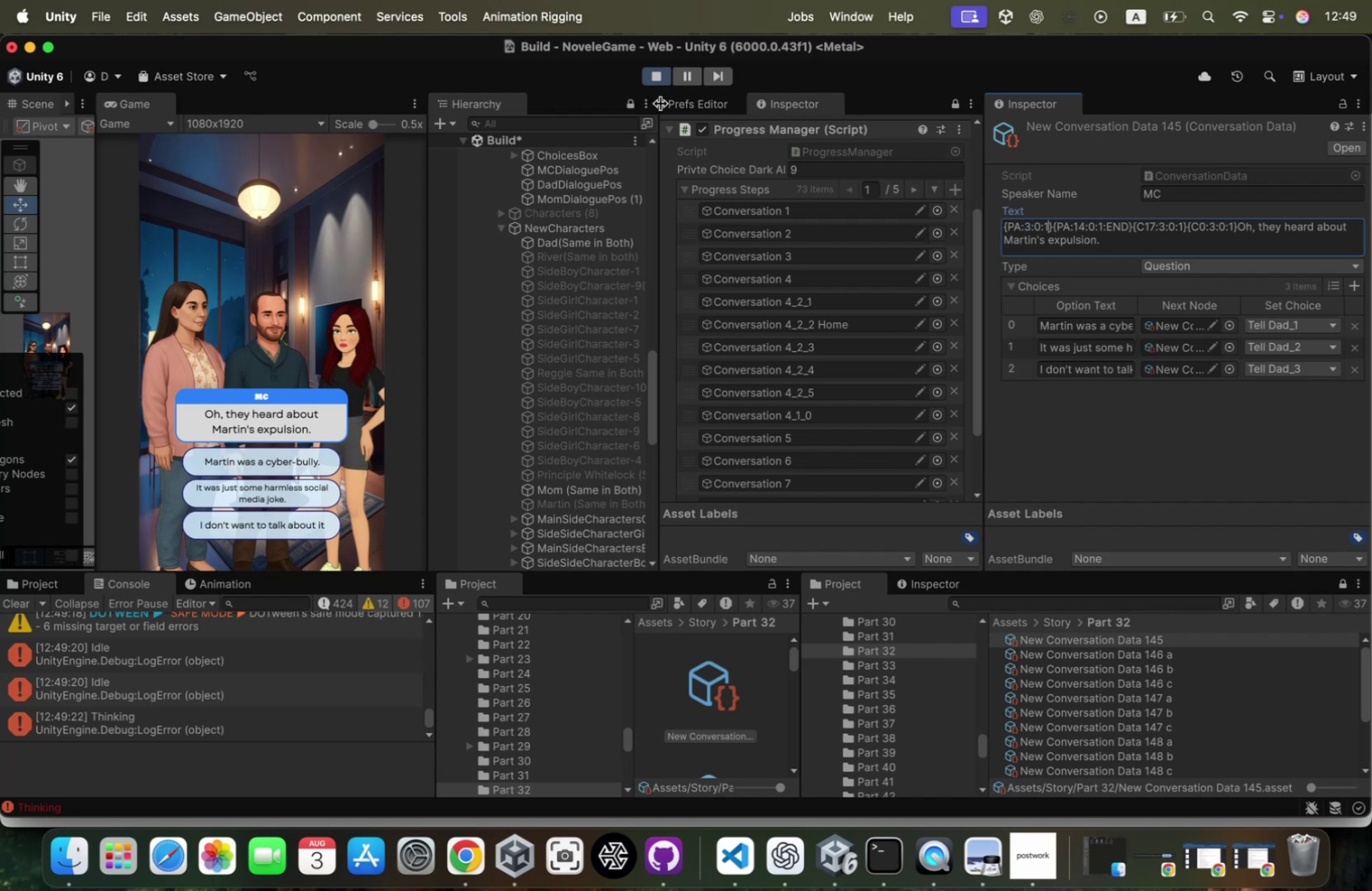 
left_click([657, 78])
 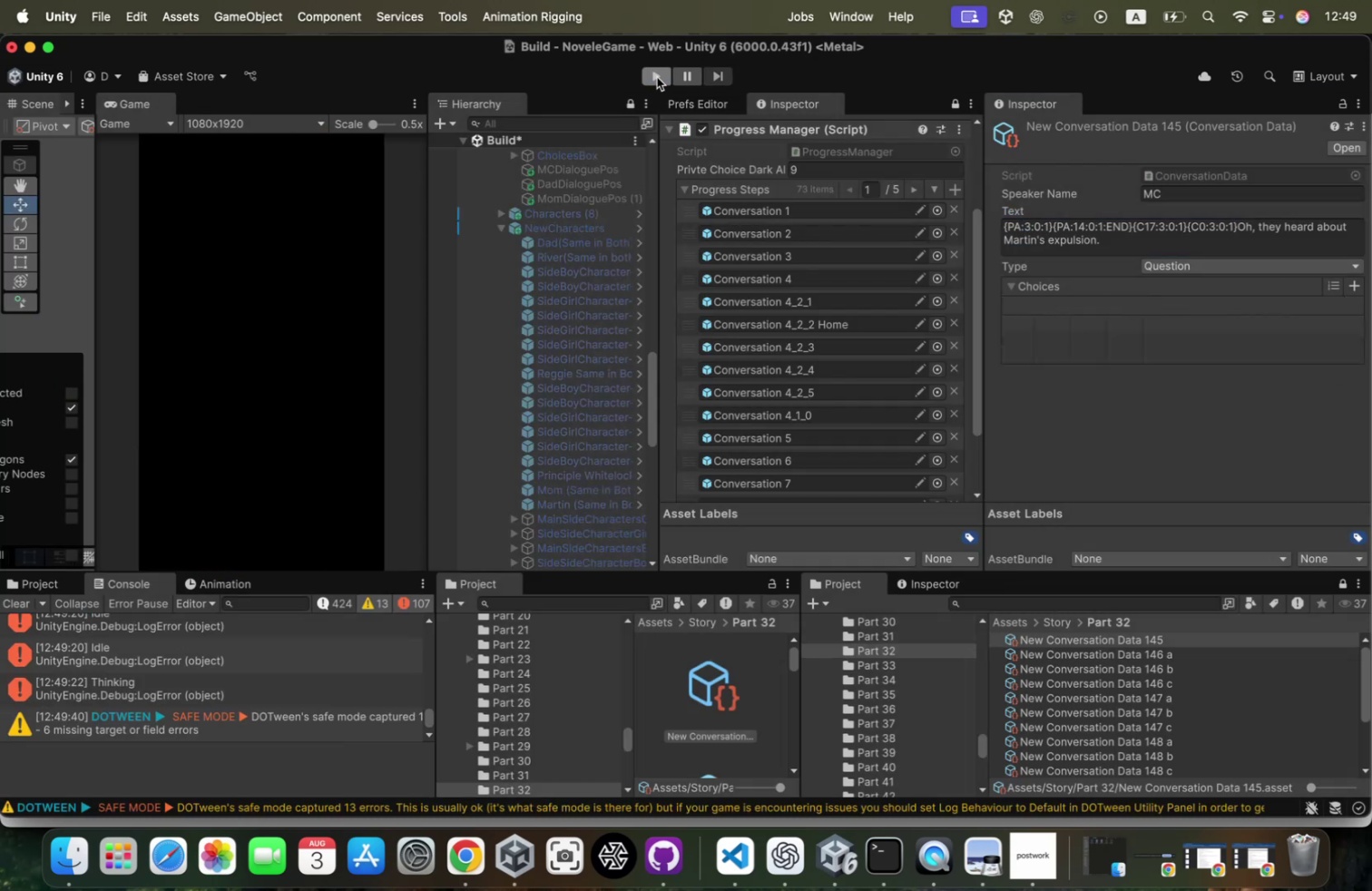 
left_click([657, 77])
 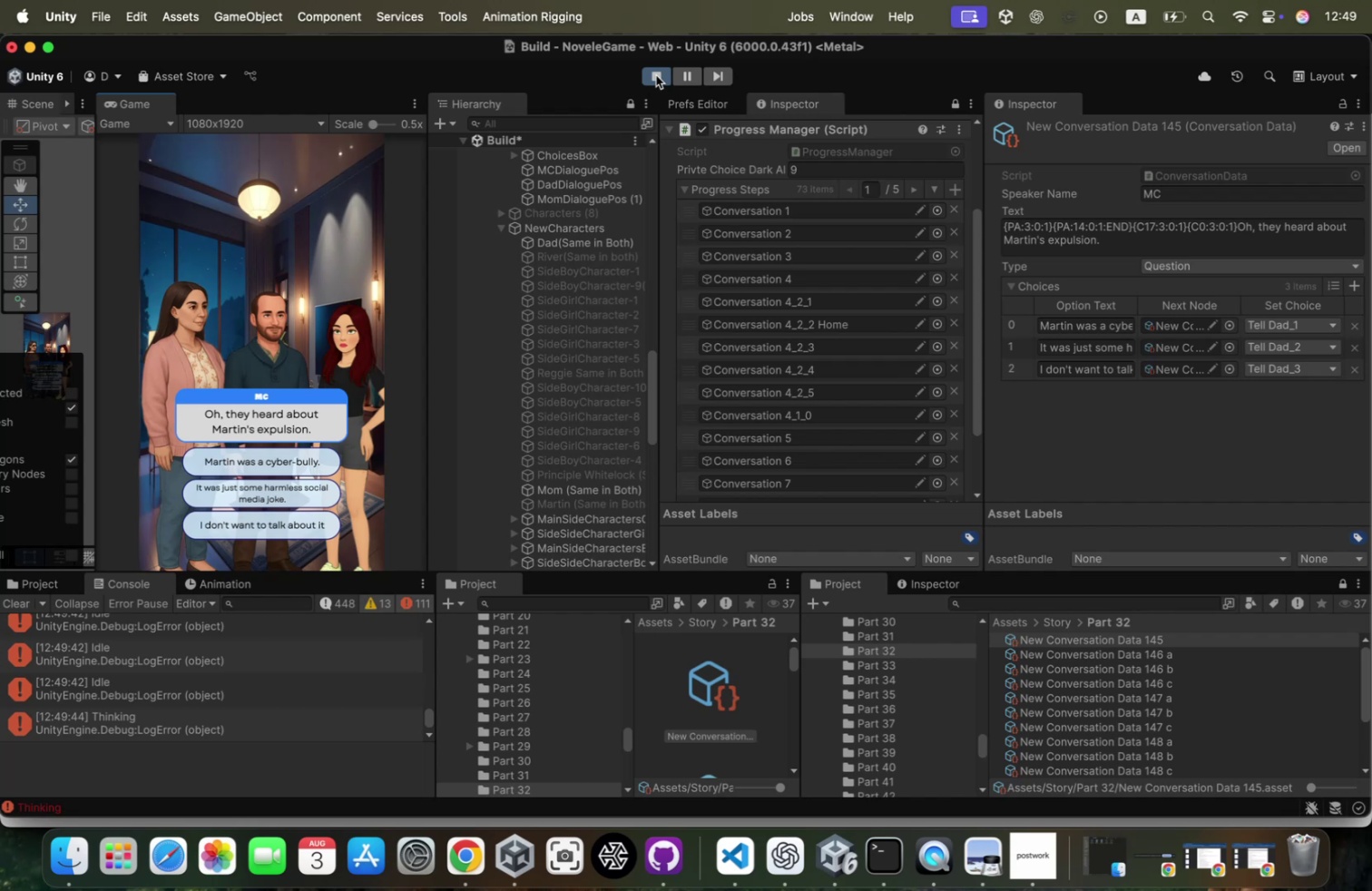 
wait(9.85)
 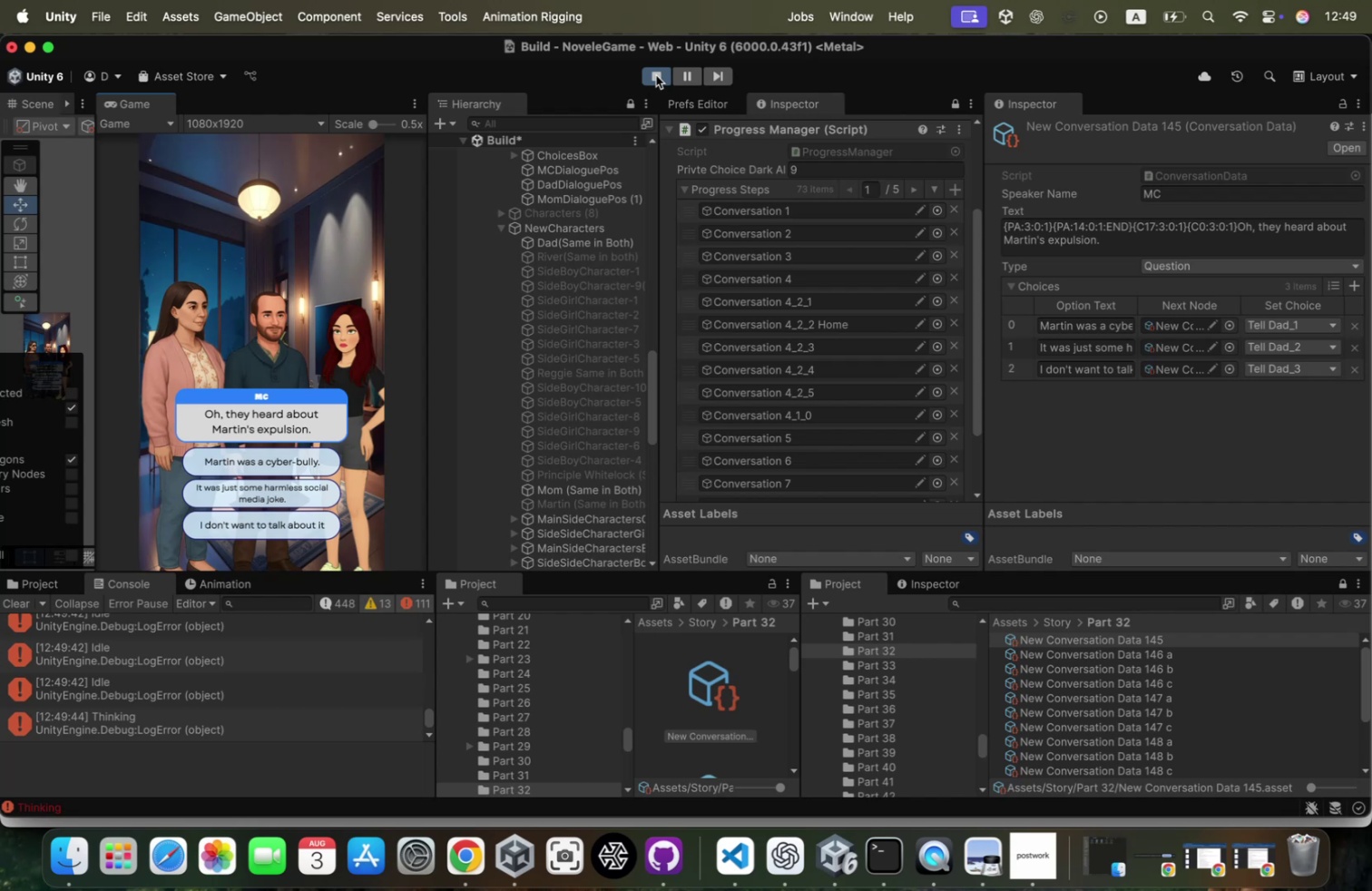 
scroll: coordinate [583, 371], scroll_direction: up, amount: 2.0
 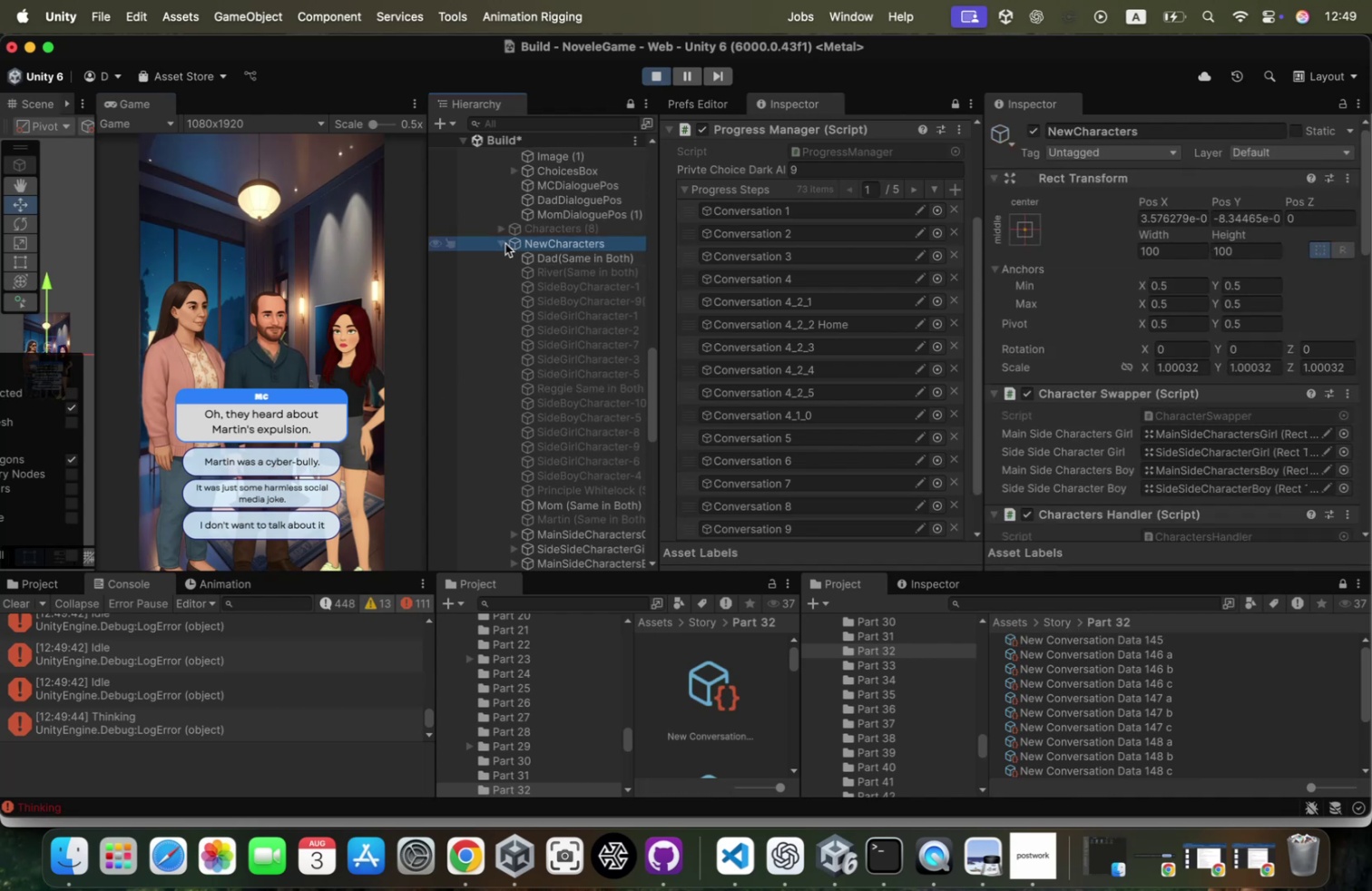 
key(ArrowLeft)
 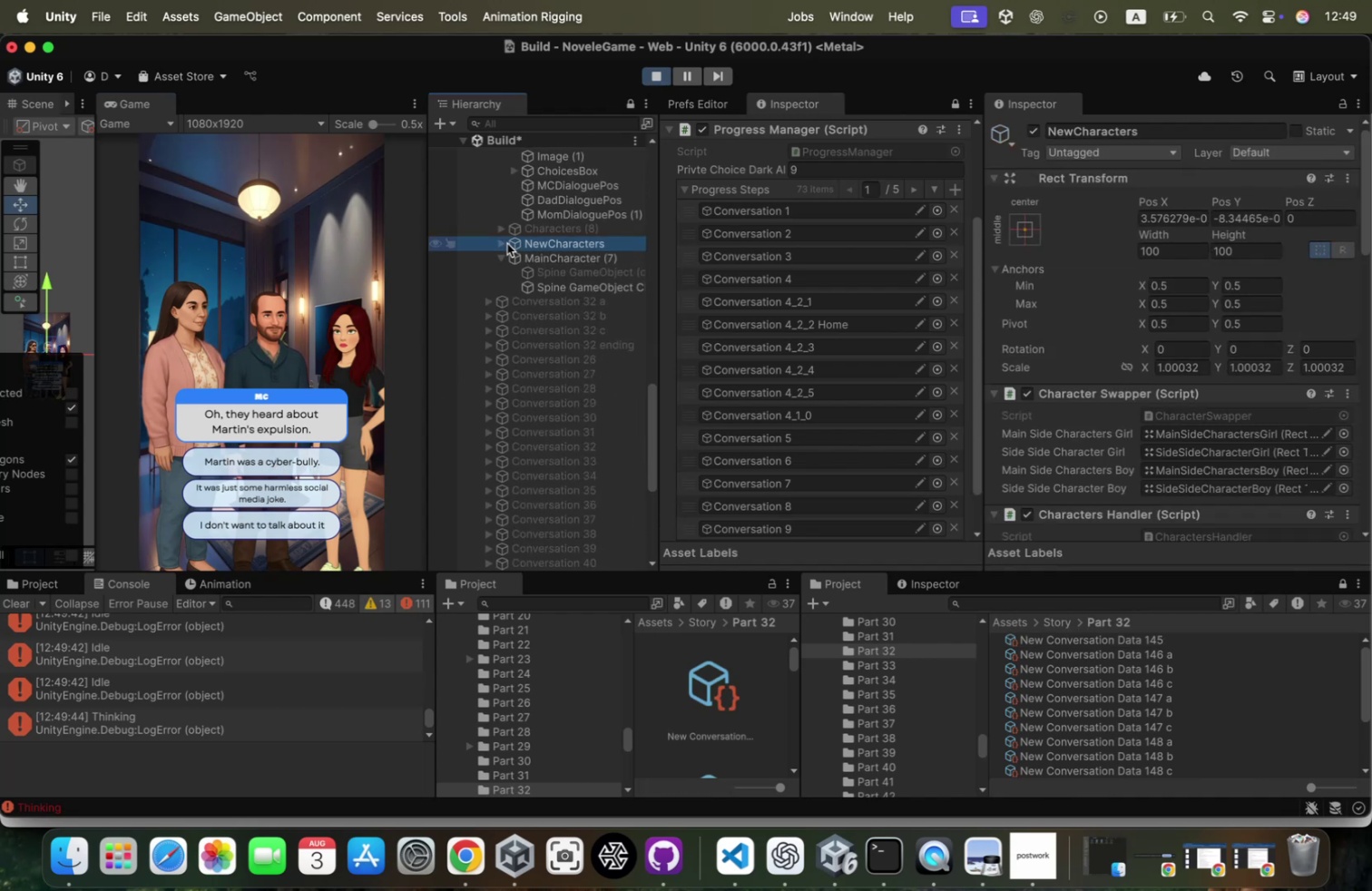 
key(ArrowDown)
 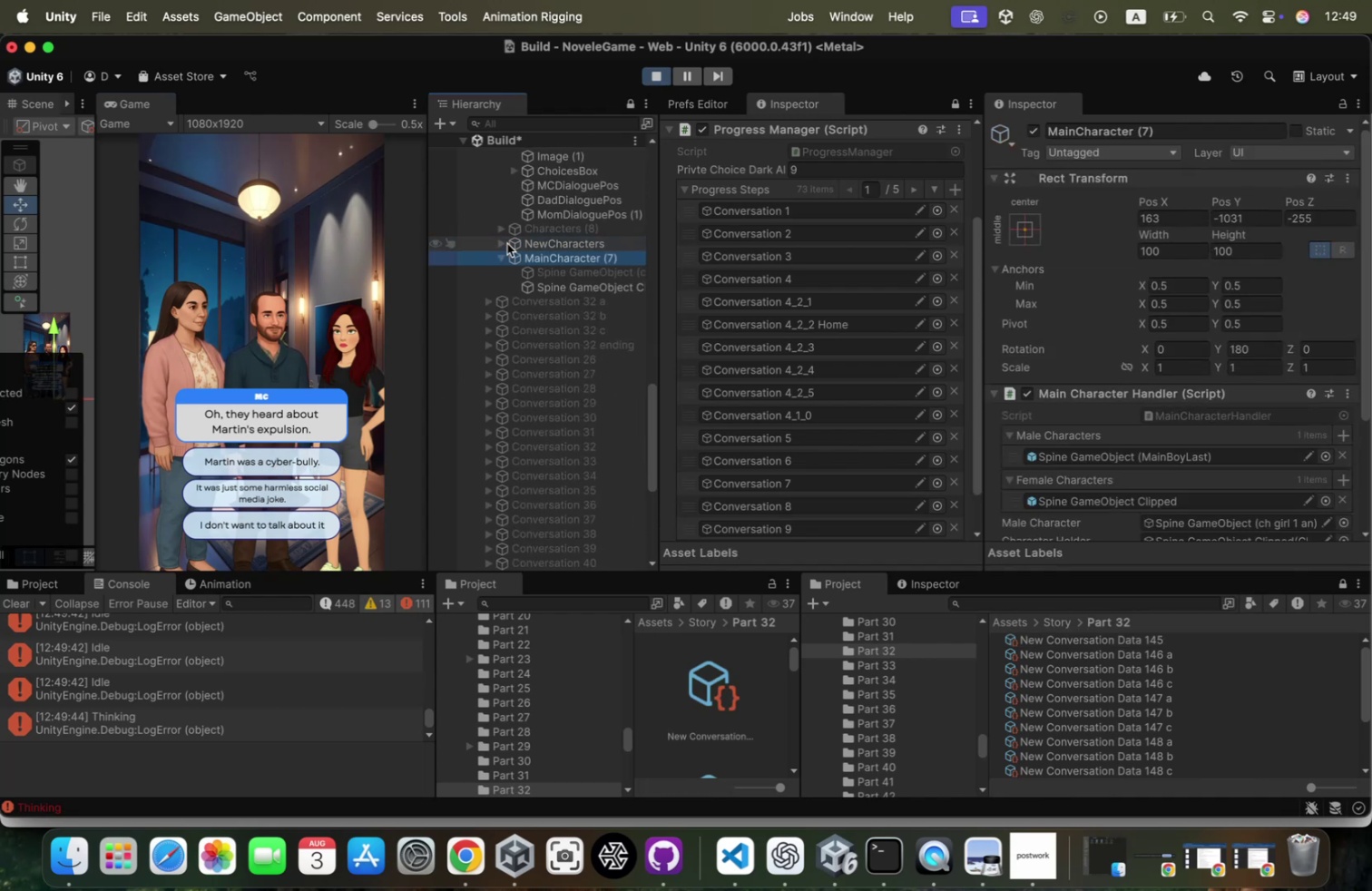 
key(ArrowLeft)
 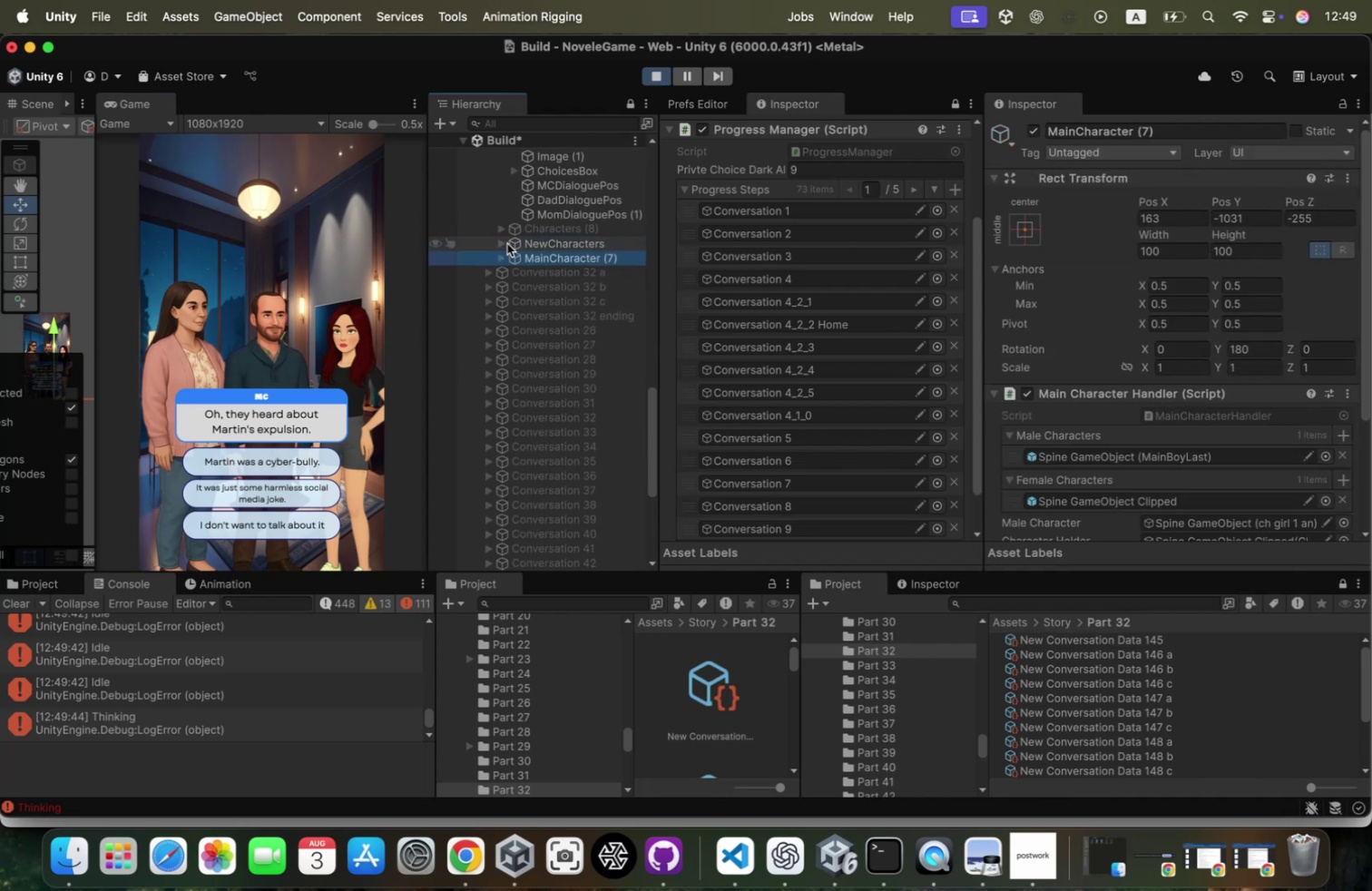 
key(ArrowUp)
 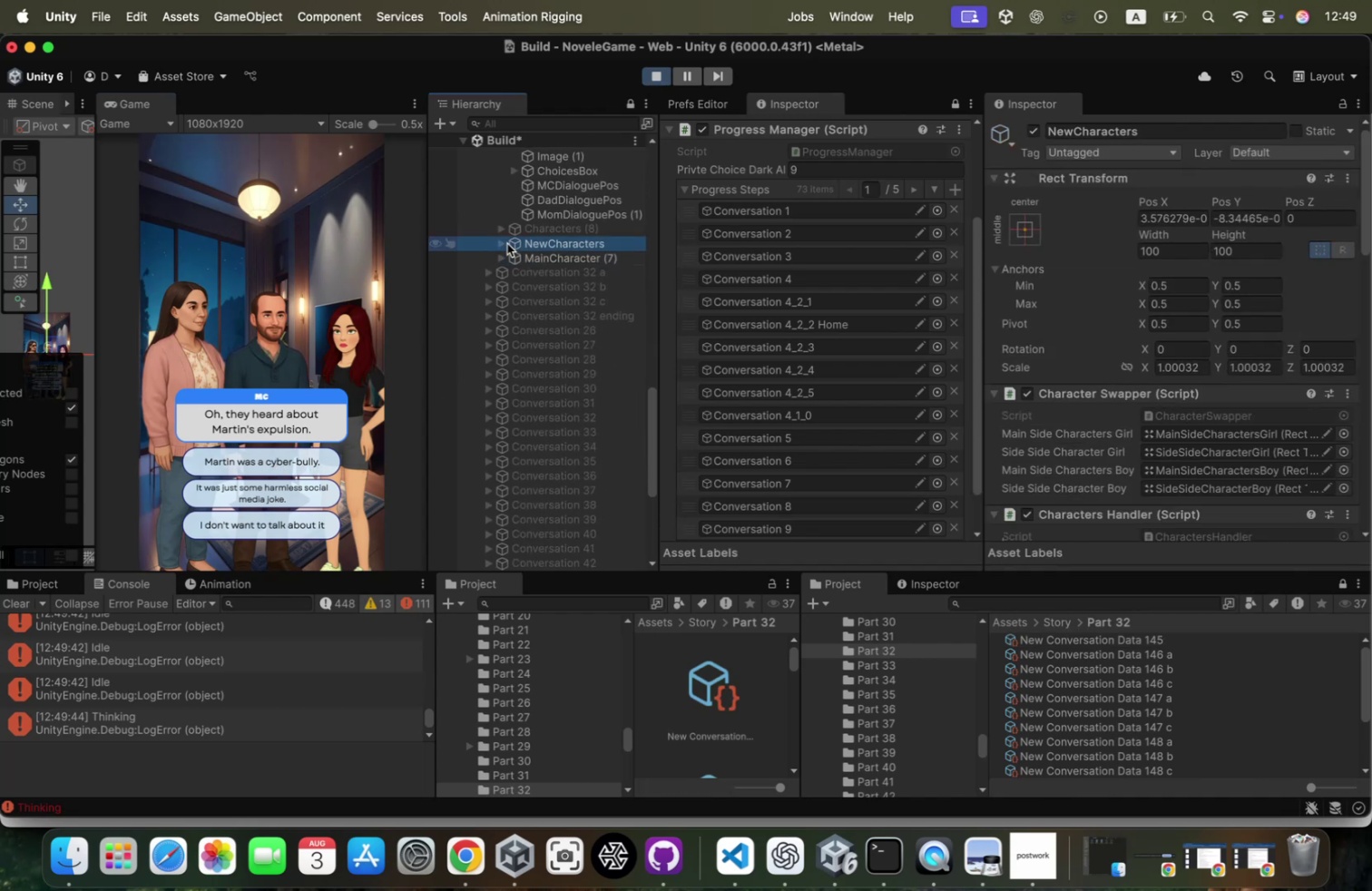 
key(ArrowUp)
 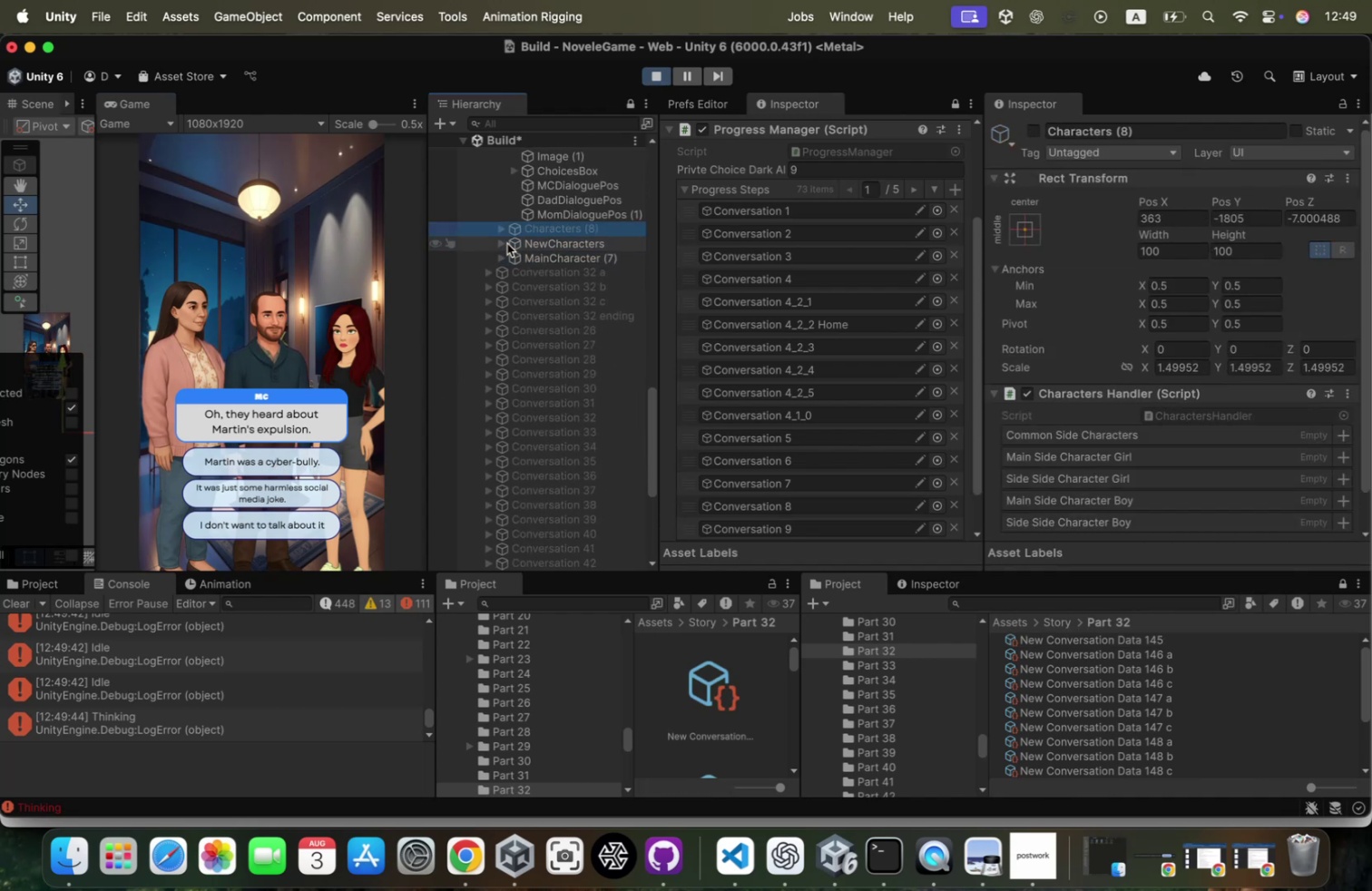 
key(ArrowUp)
 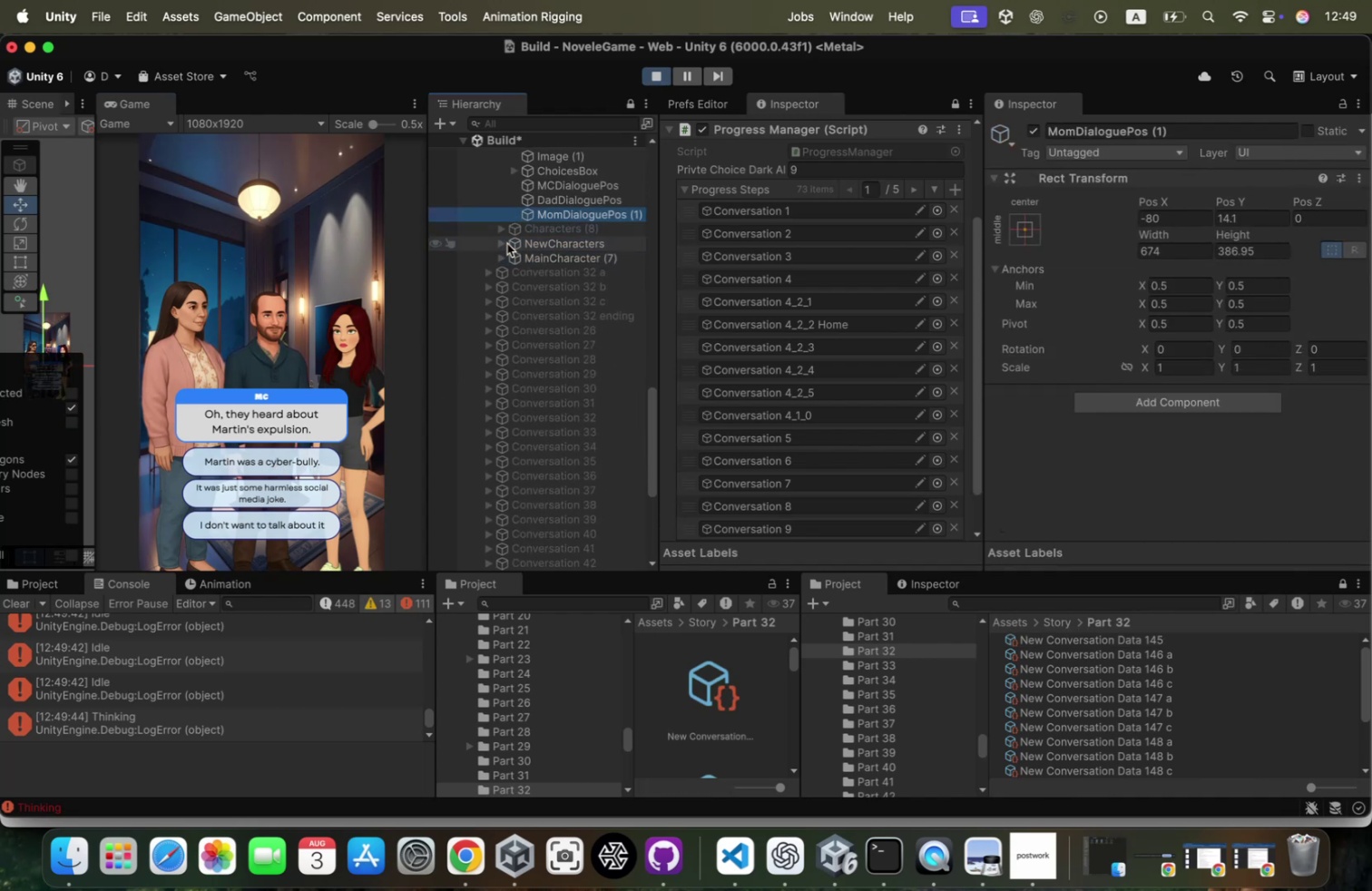 
key(ArrowUp)
 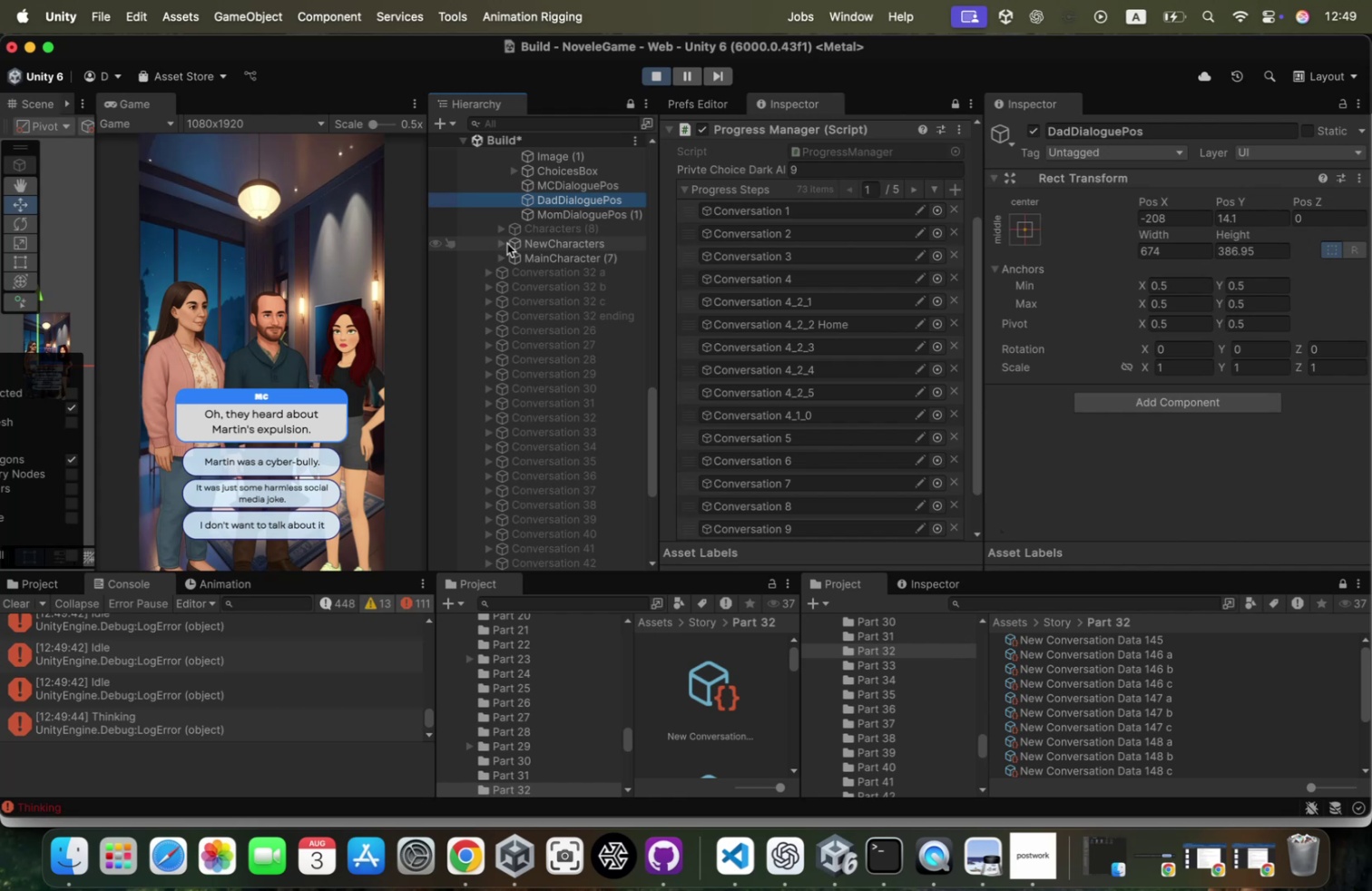 
key(ArrowDown)
 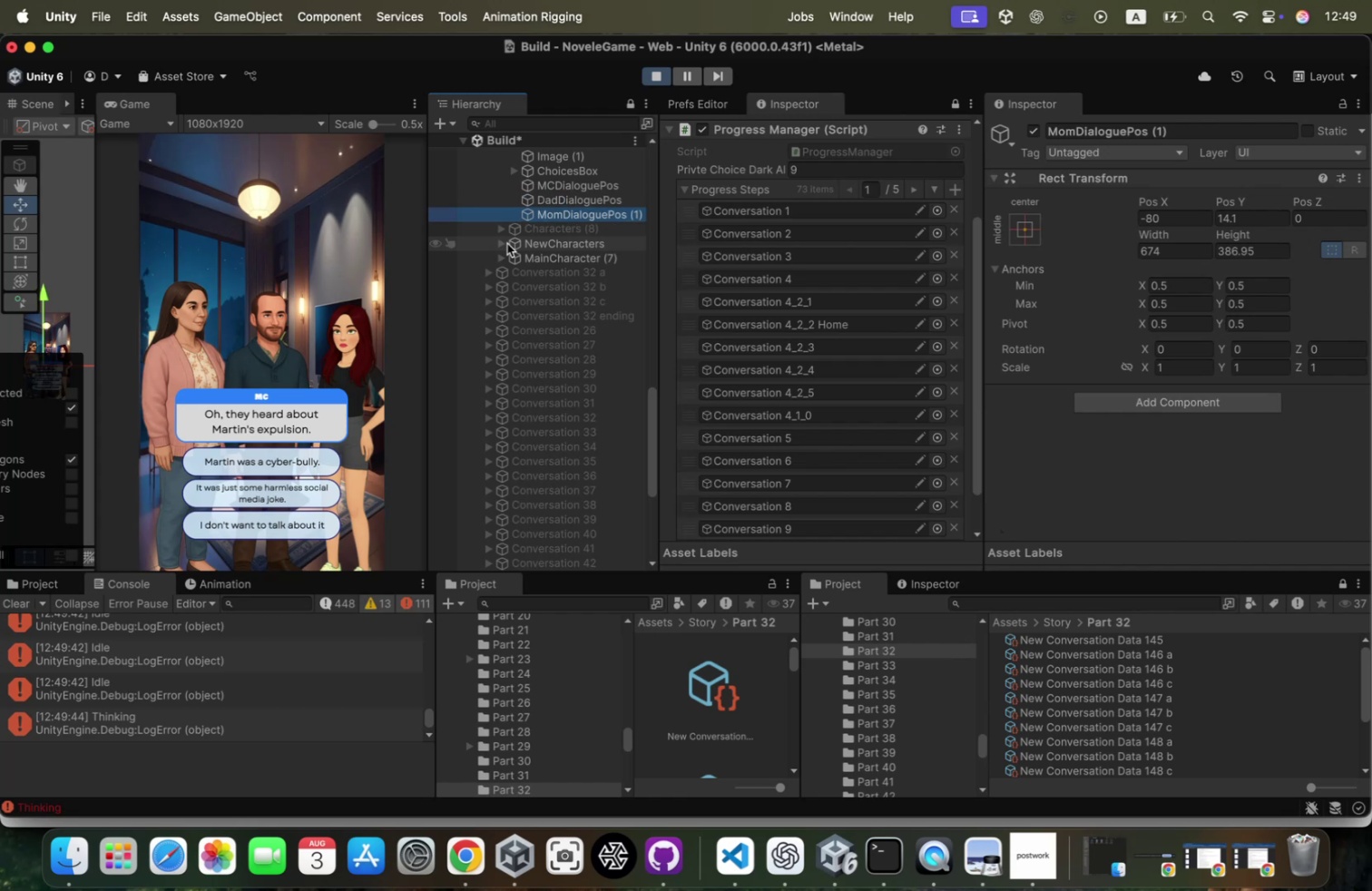 
scroll: coordinate [507, 243], scroll_direction: up, amount: 17.0
 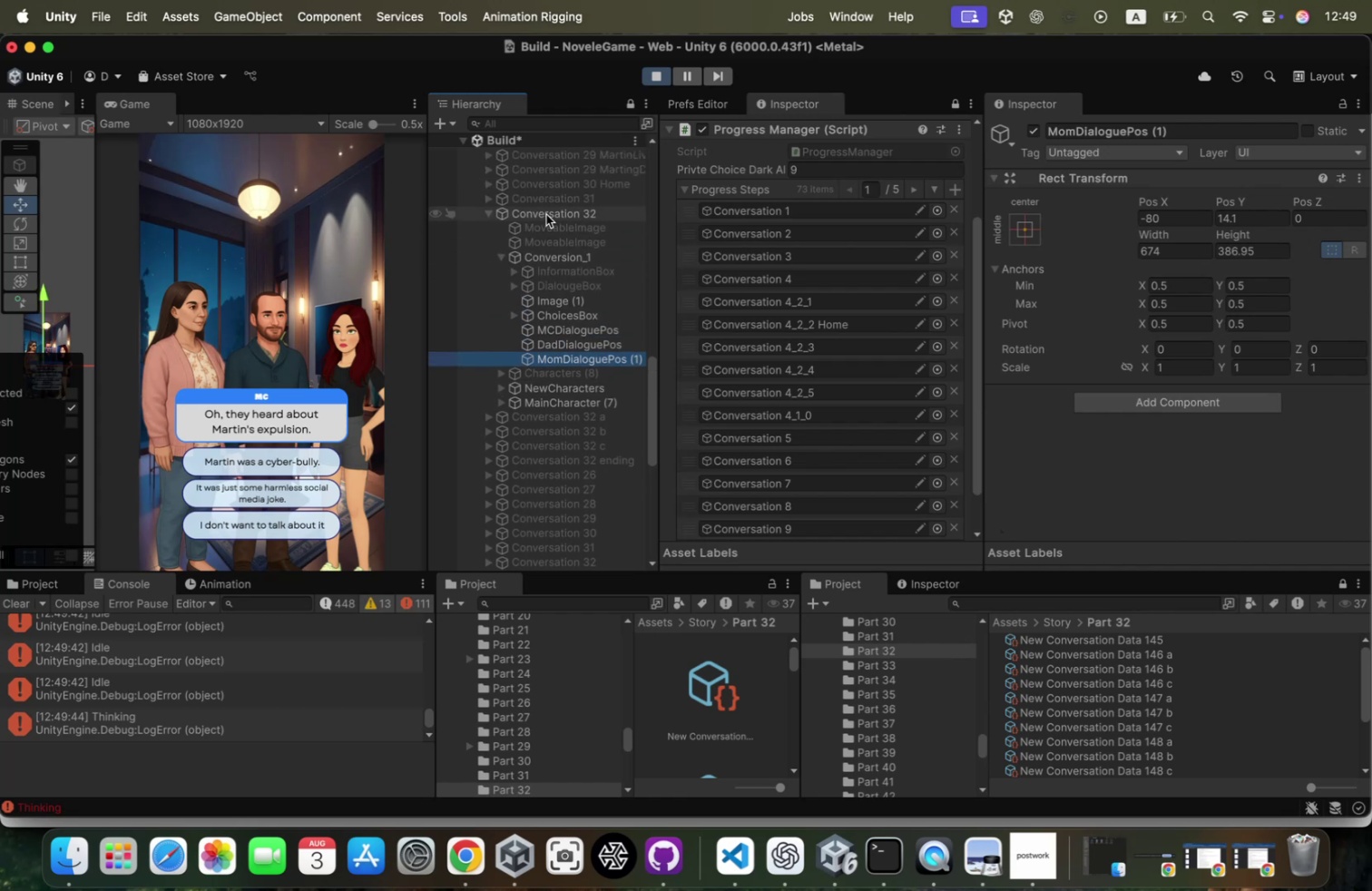 
left_click([546, 214])
 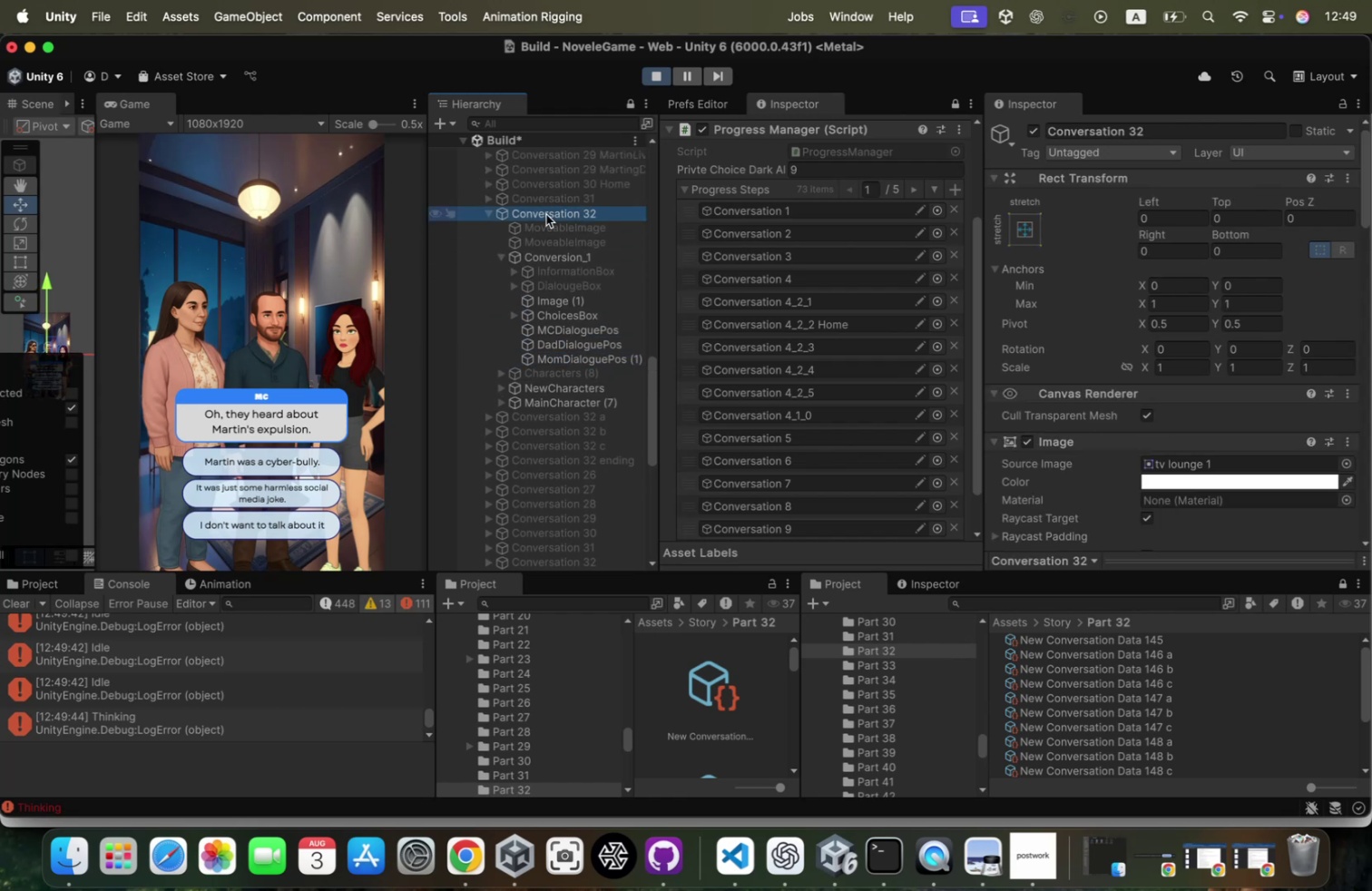 
key(ArrowLeft)
 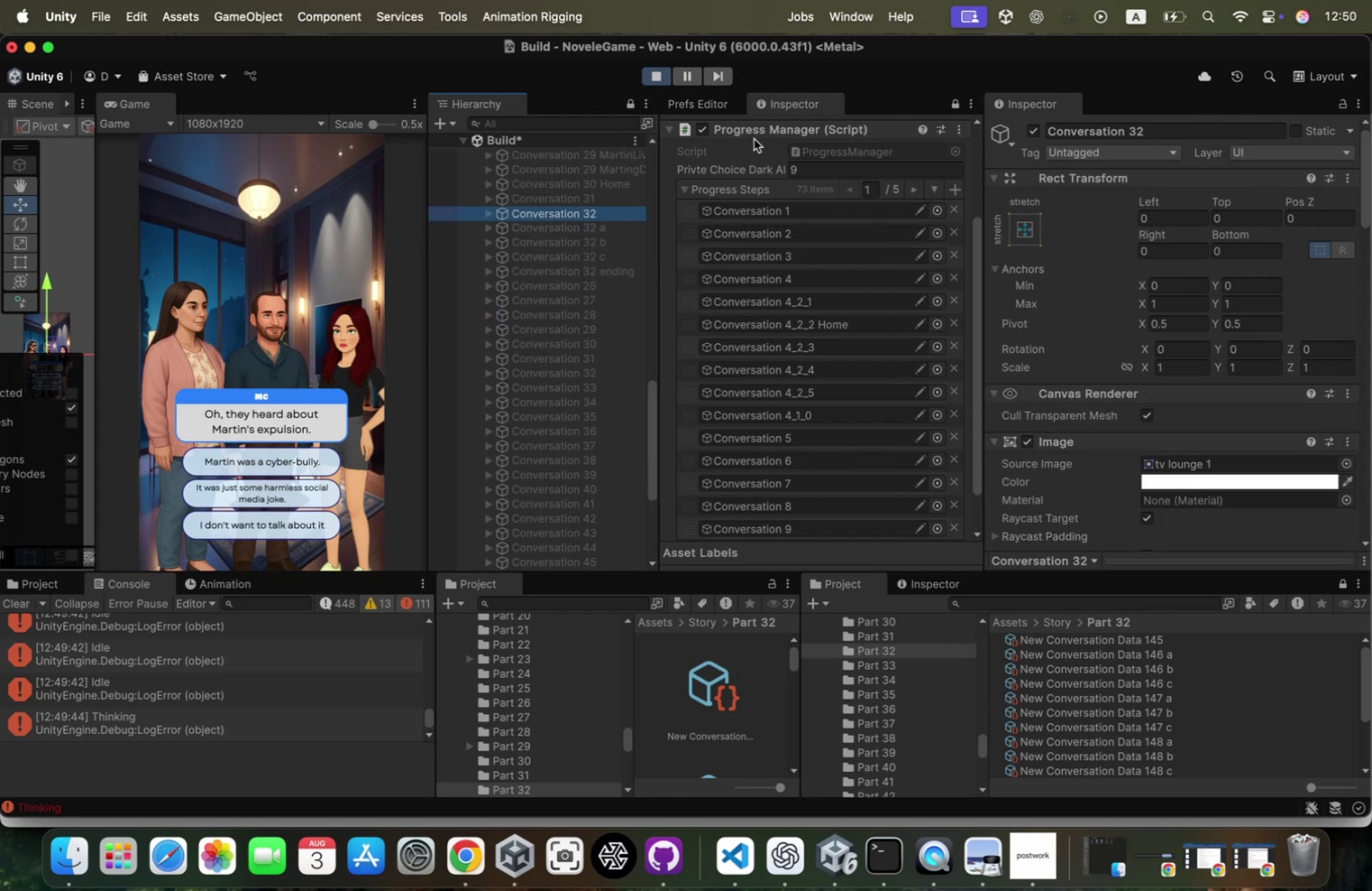 
wait(5.4)
 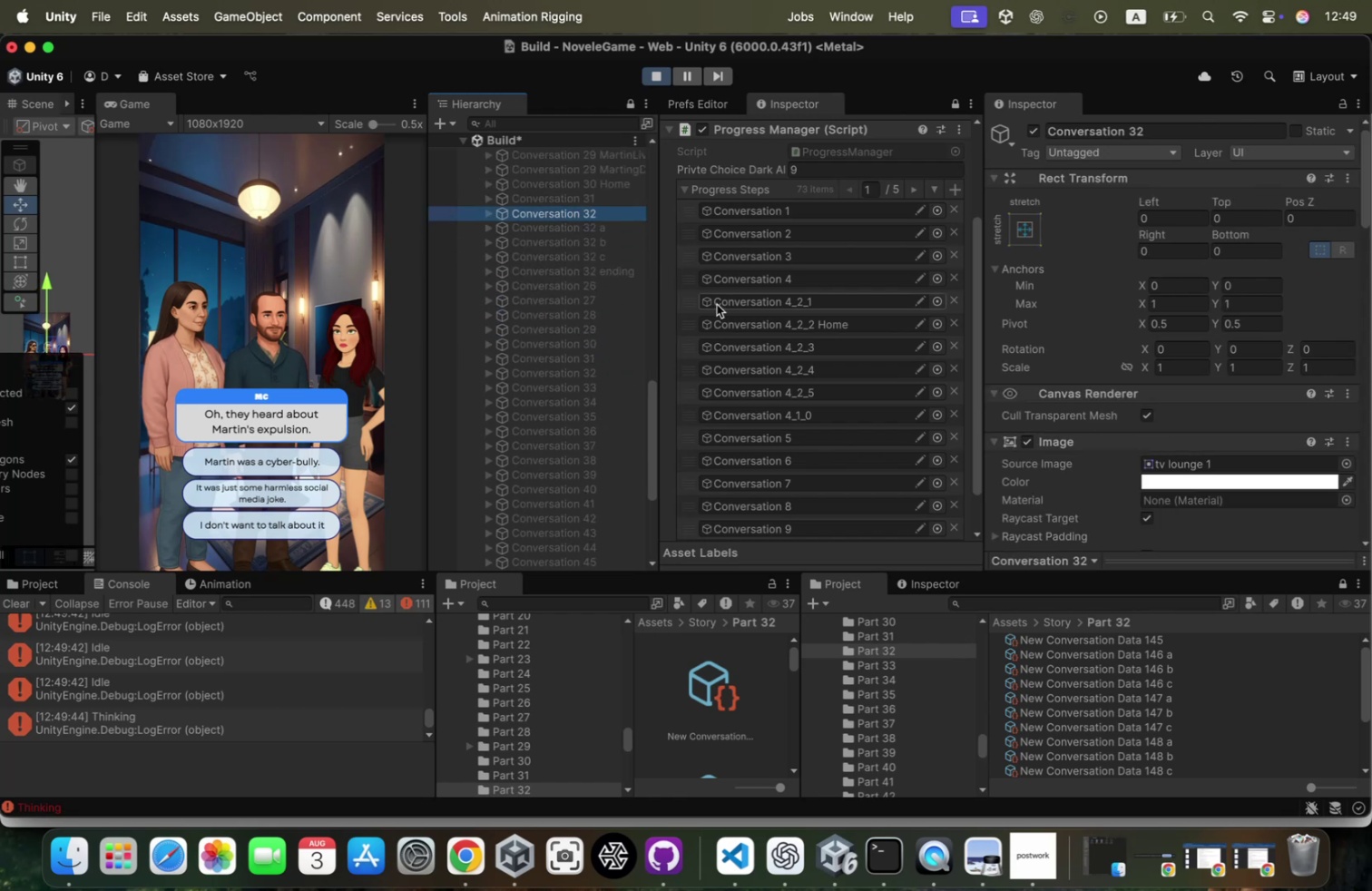 
scroll: coordinate [1140, 419], scroll_direction: down, amount: 105.0
 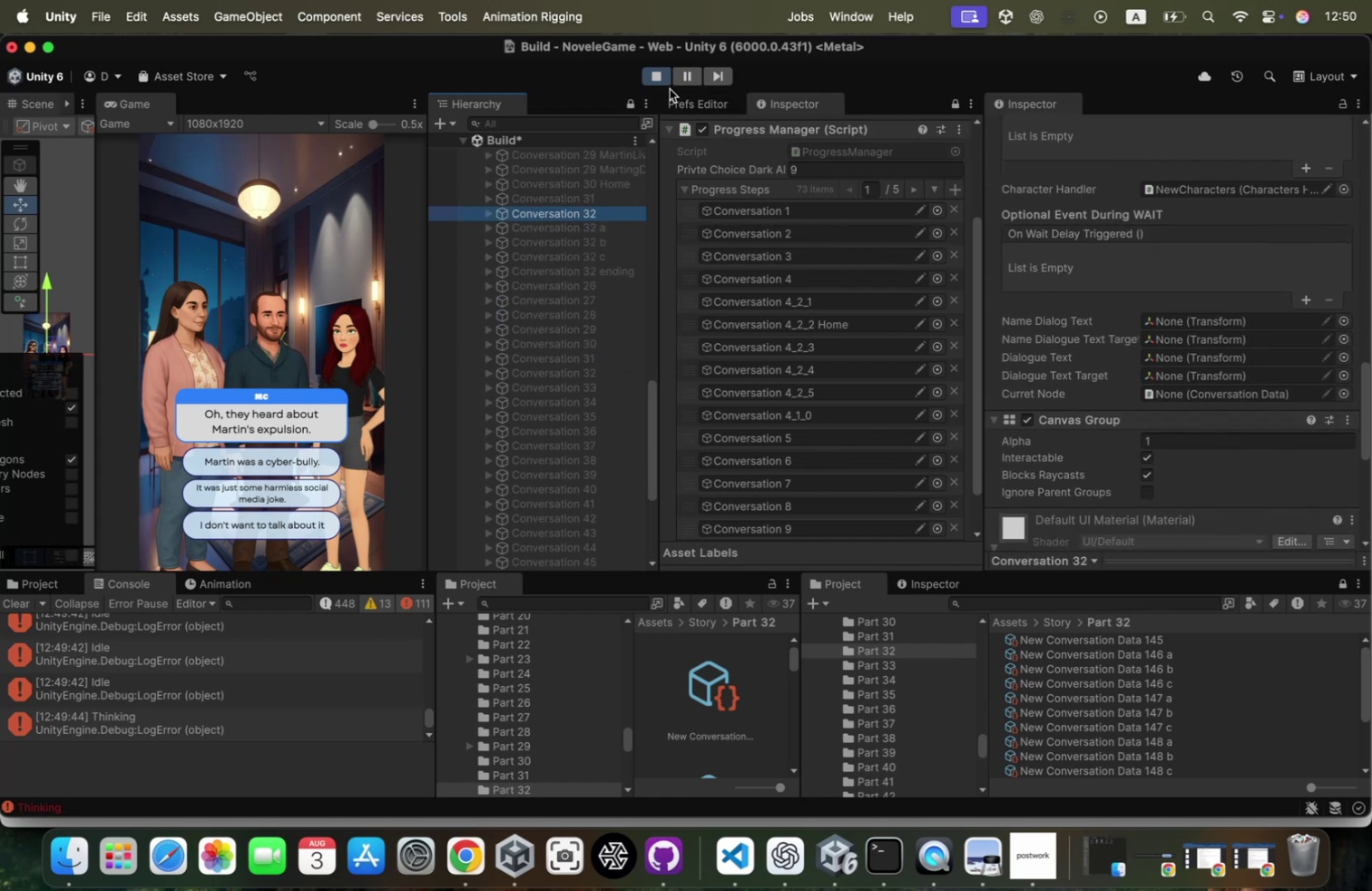 
left_click([659, 81])
 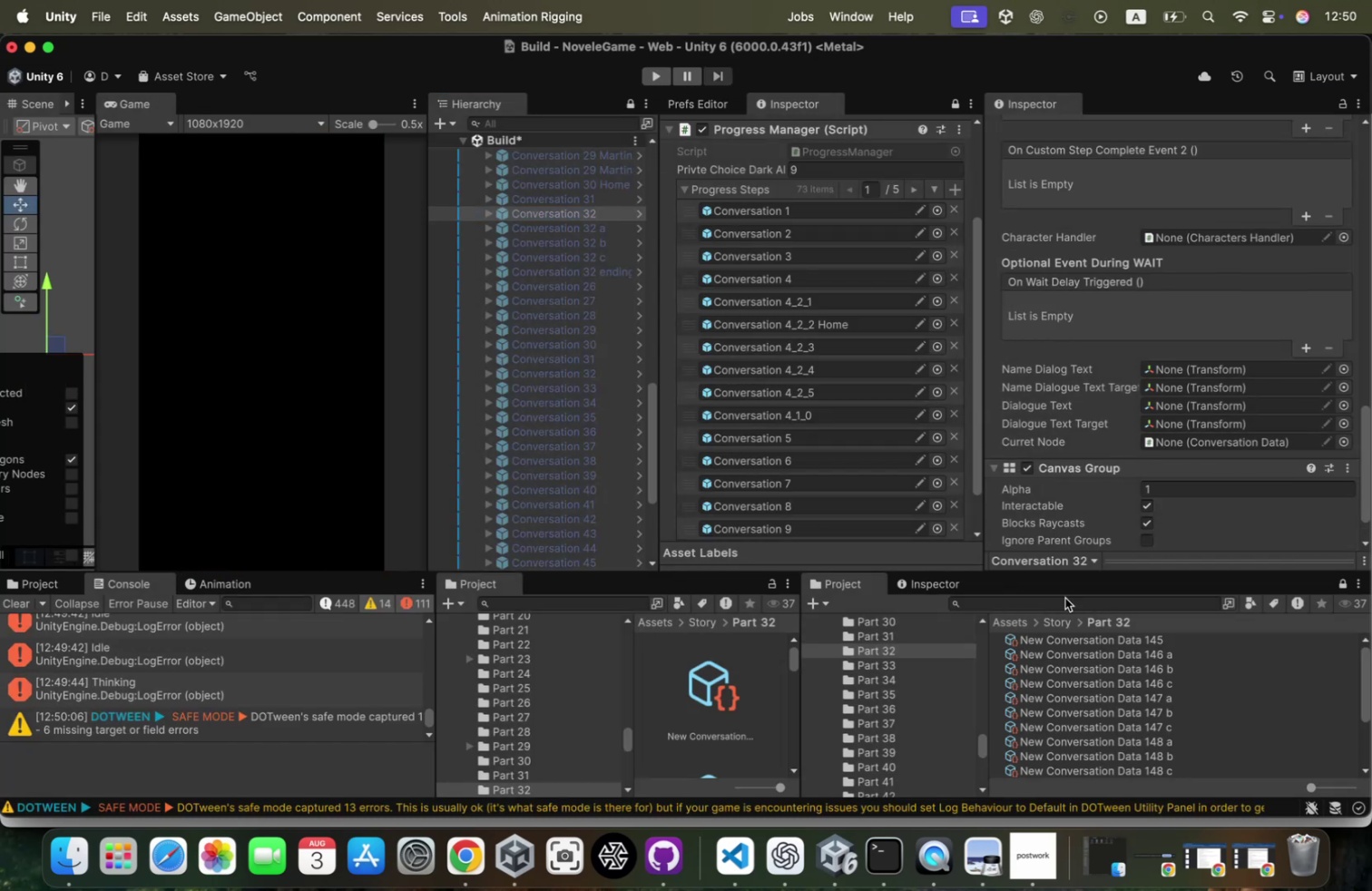 
left_click([1117, 634])
 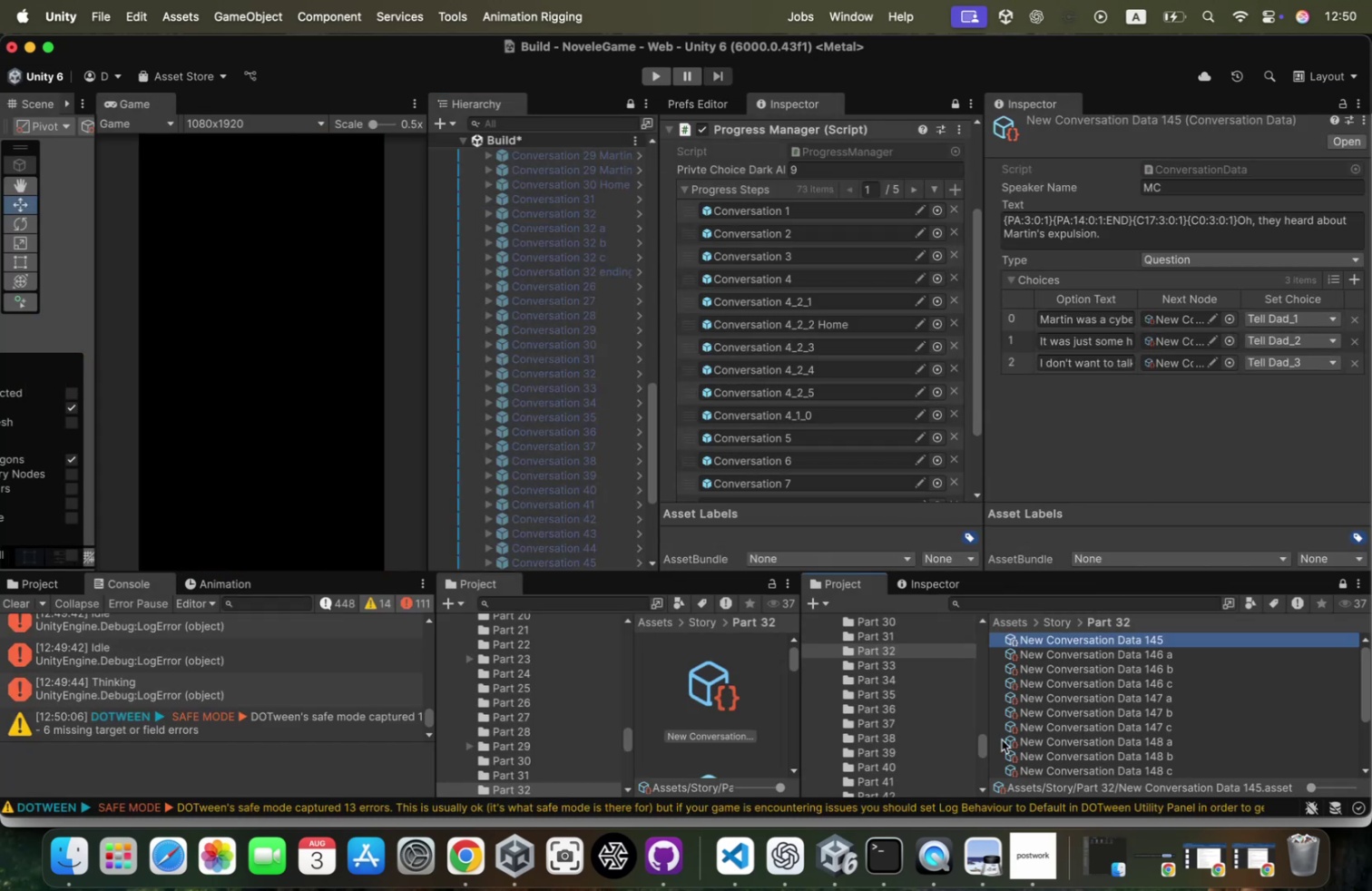 
left_click([730, 857])
 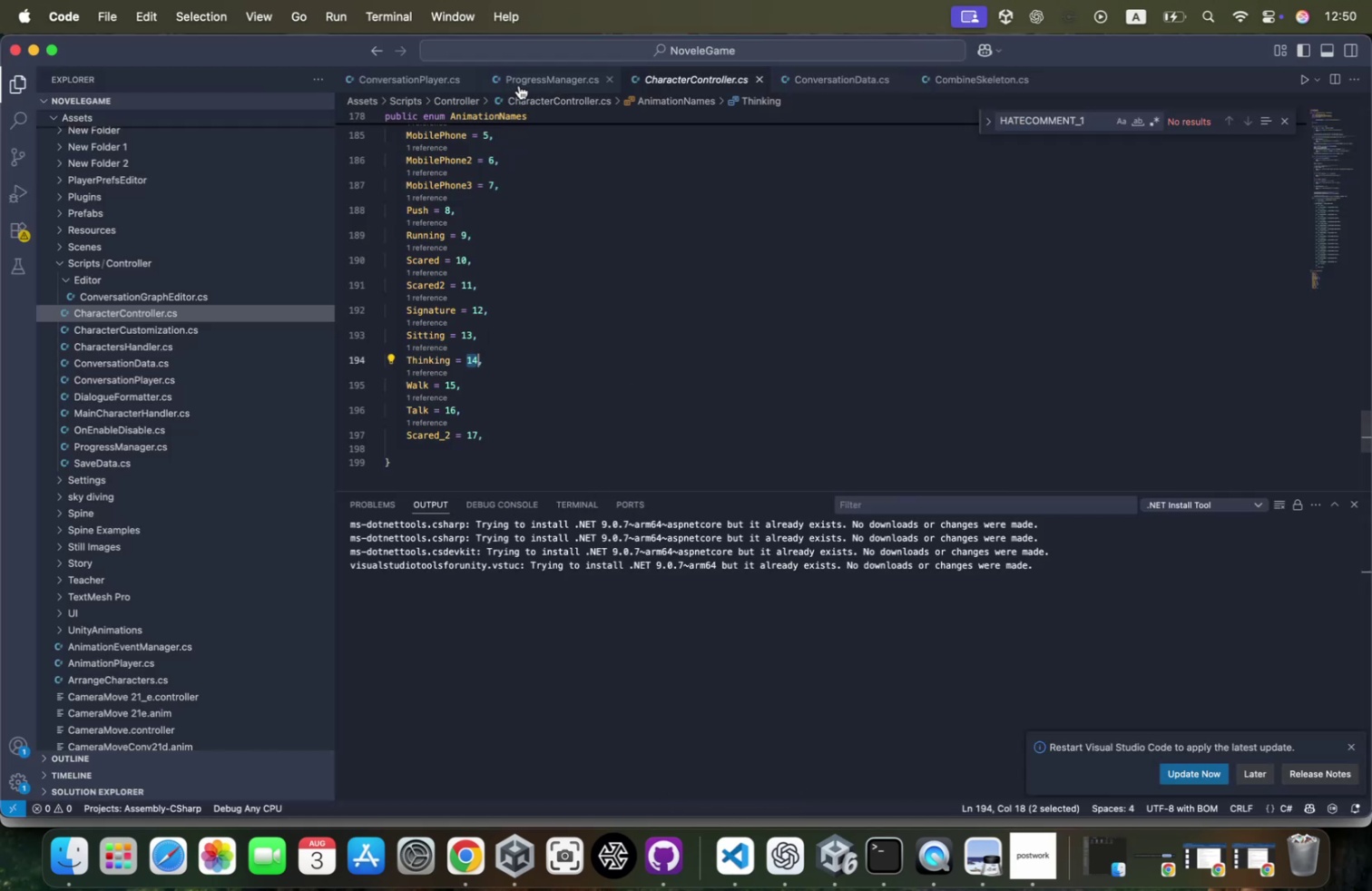 
left_click([558, 75])
 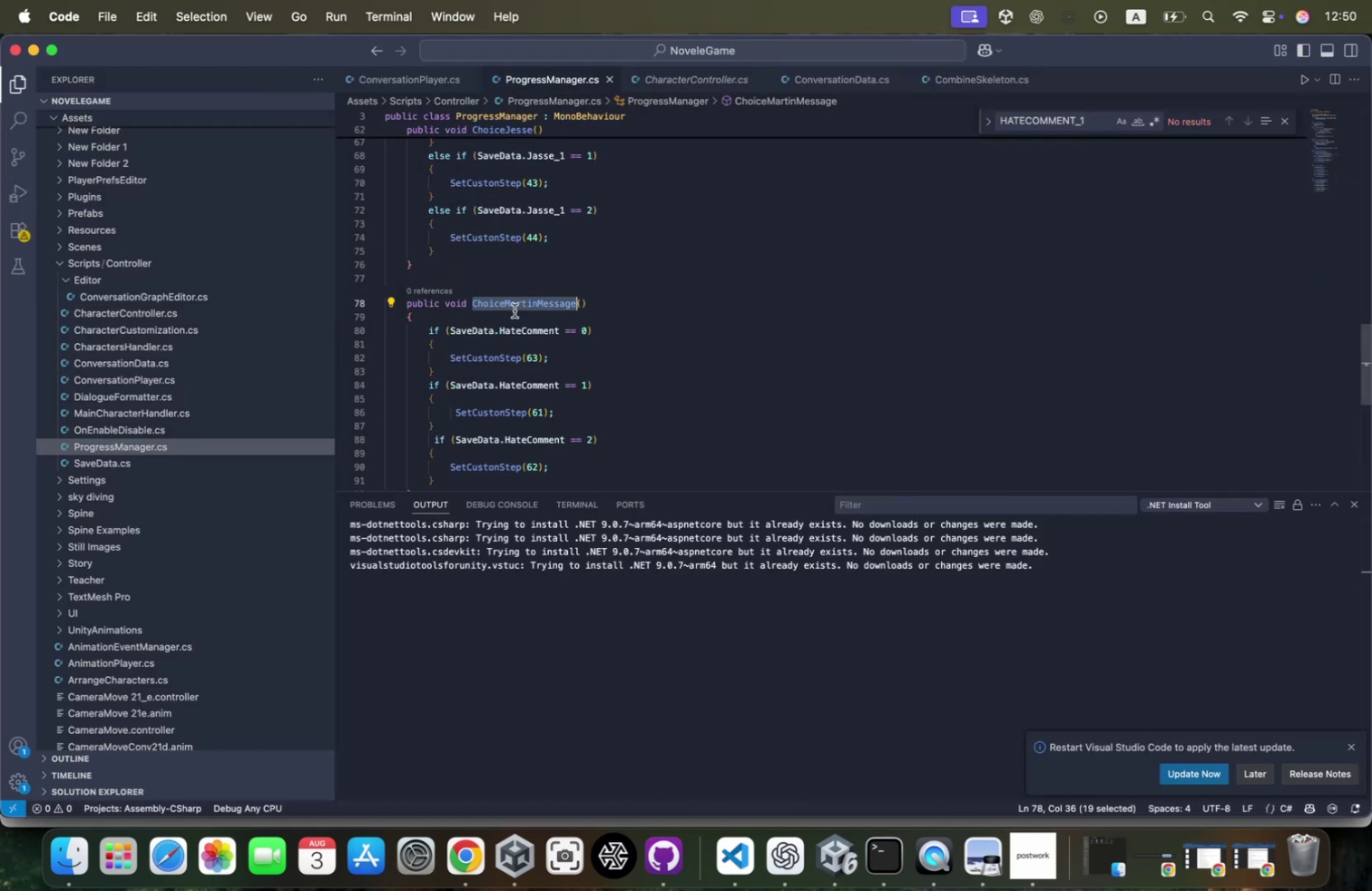 
scroll: coordinate [514, 310], scroll_direction: down, amount: 18.0
 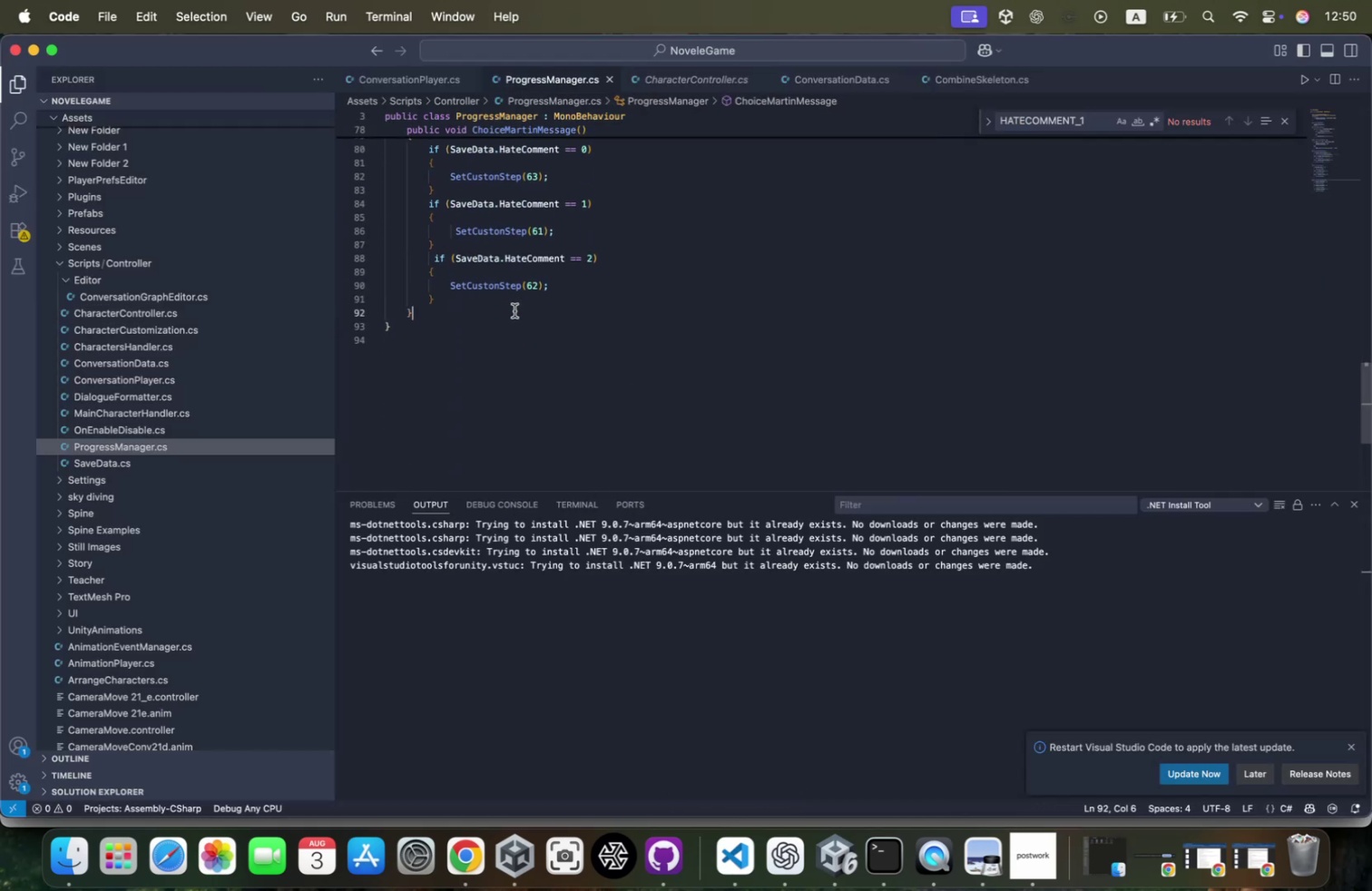 
left_click([514, 310])
 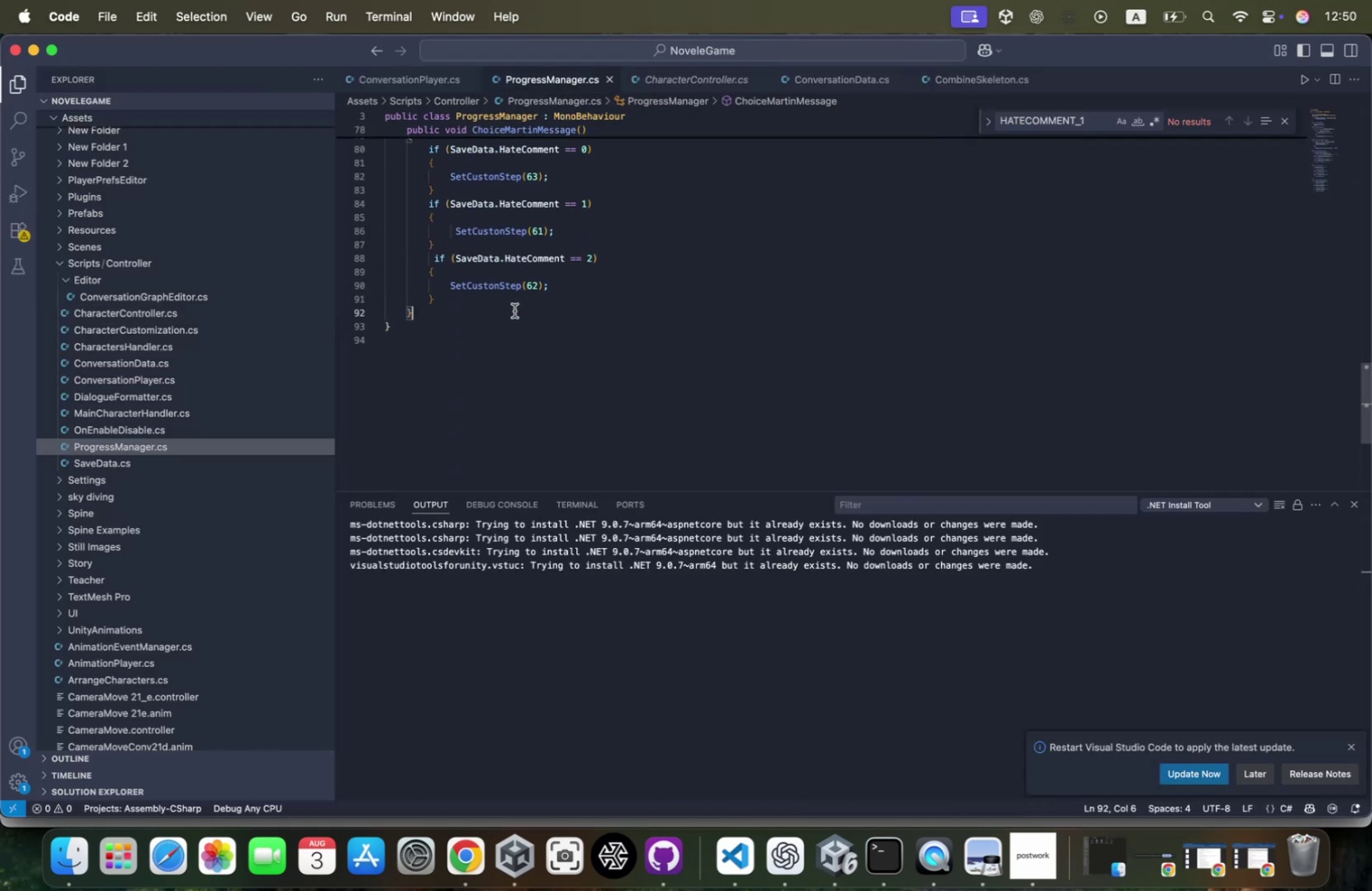 
key(Enter)
 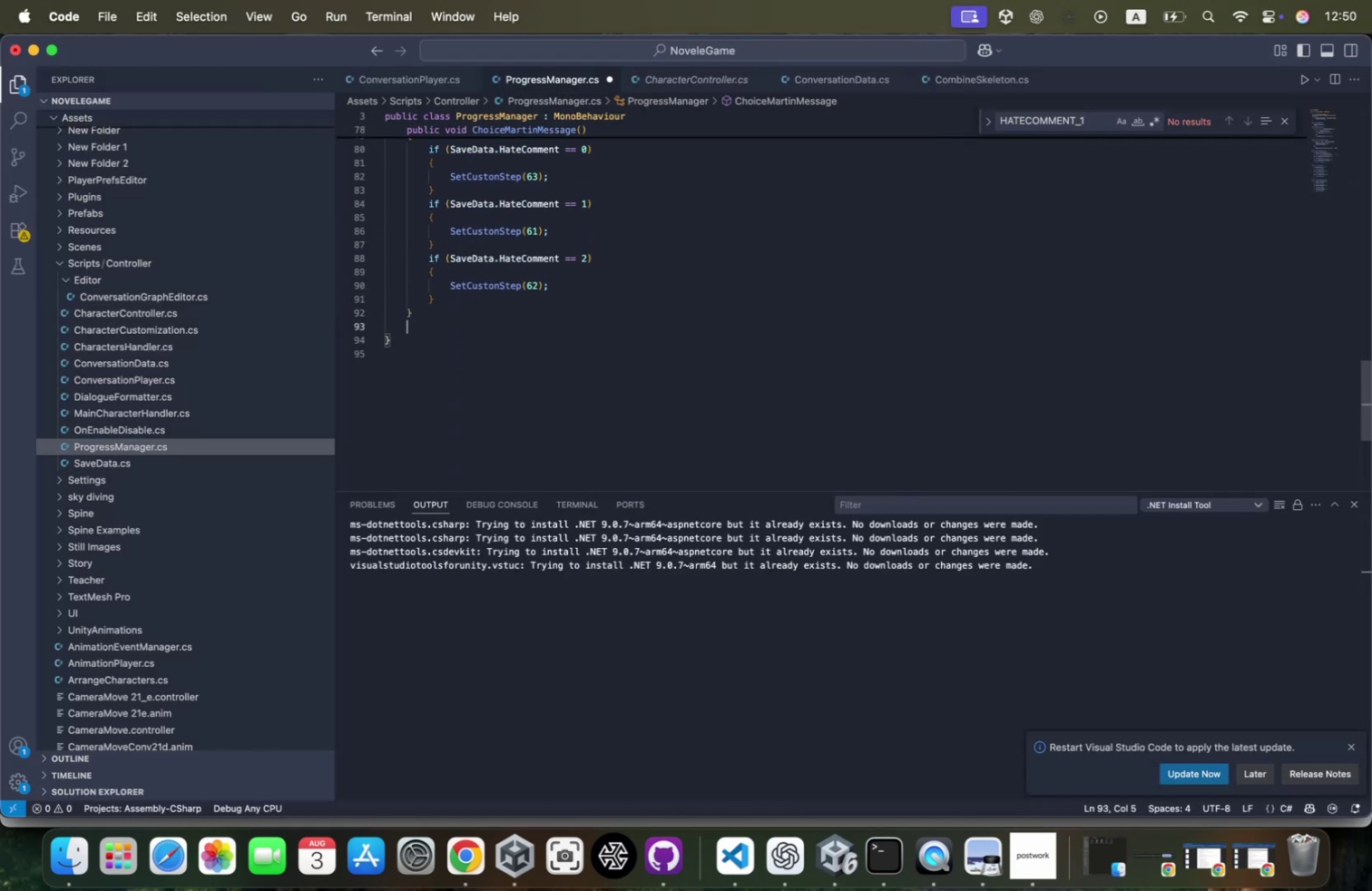 
key(Enter)
 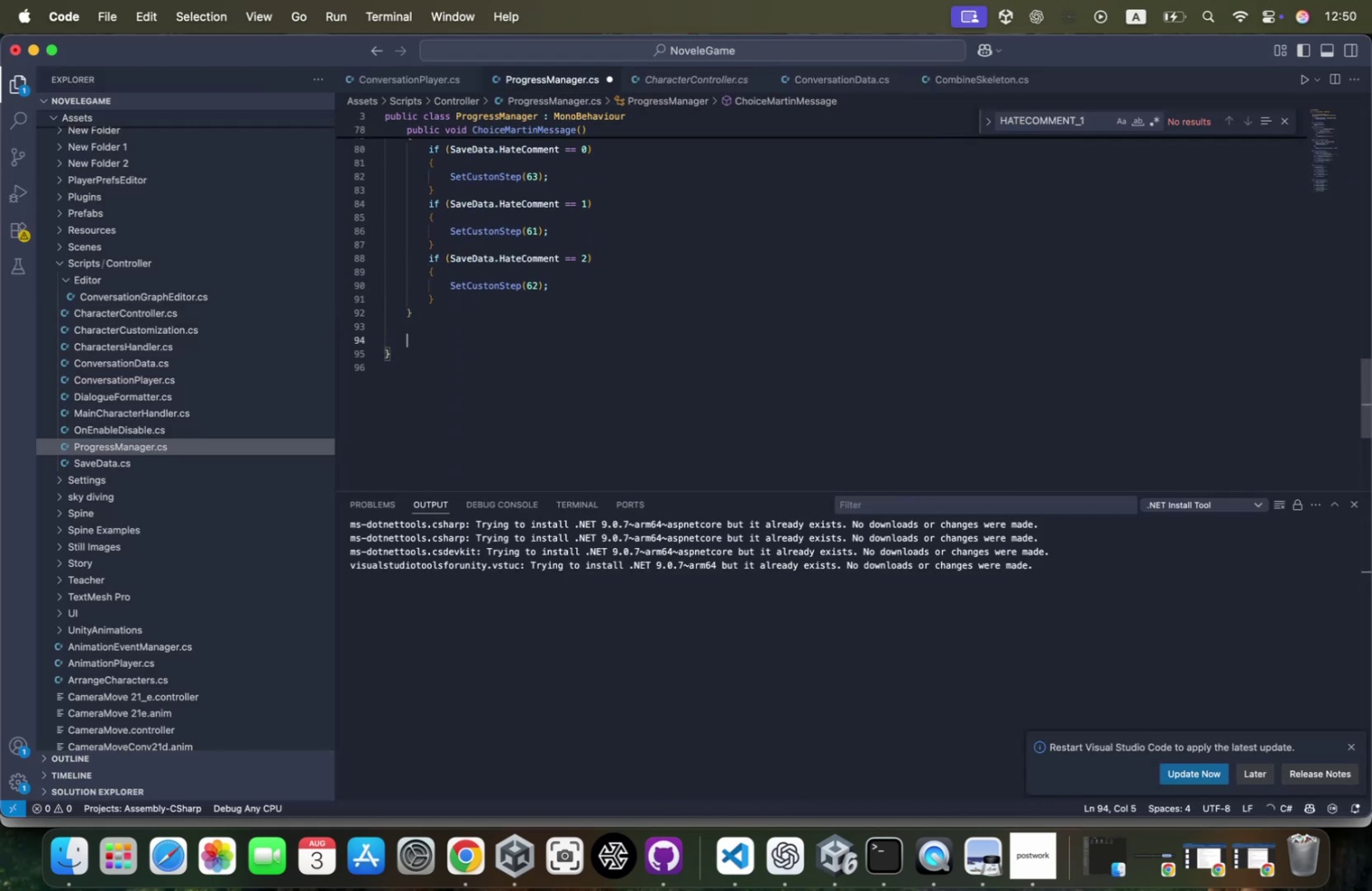 
type(public void TellDe)
key(Backspace)
type(ad)
 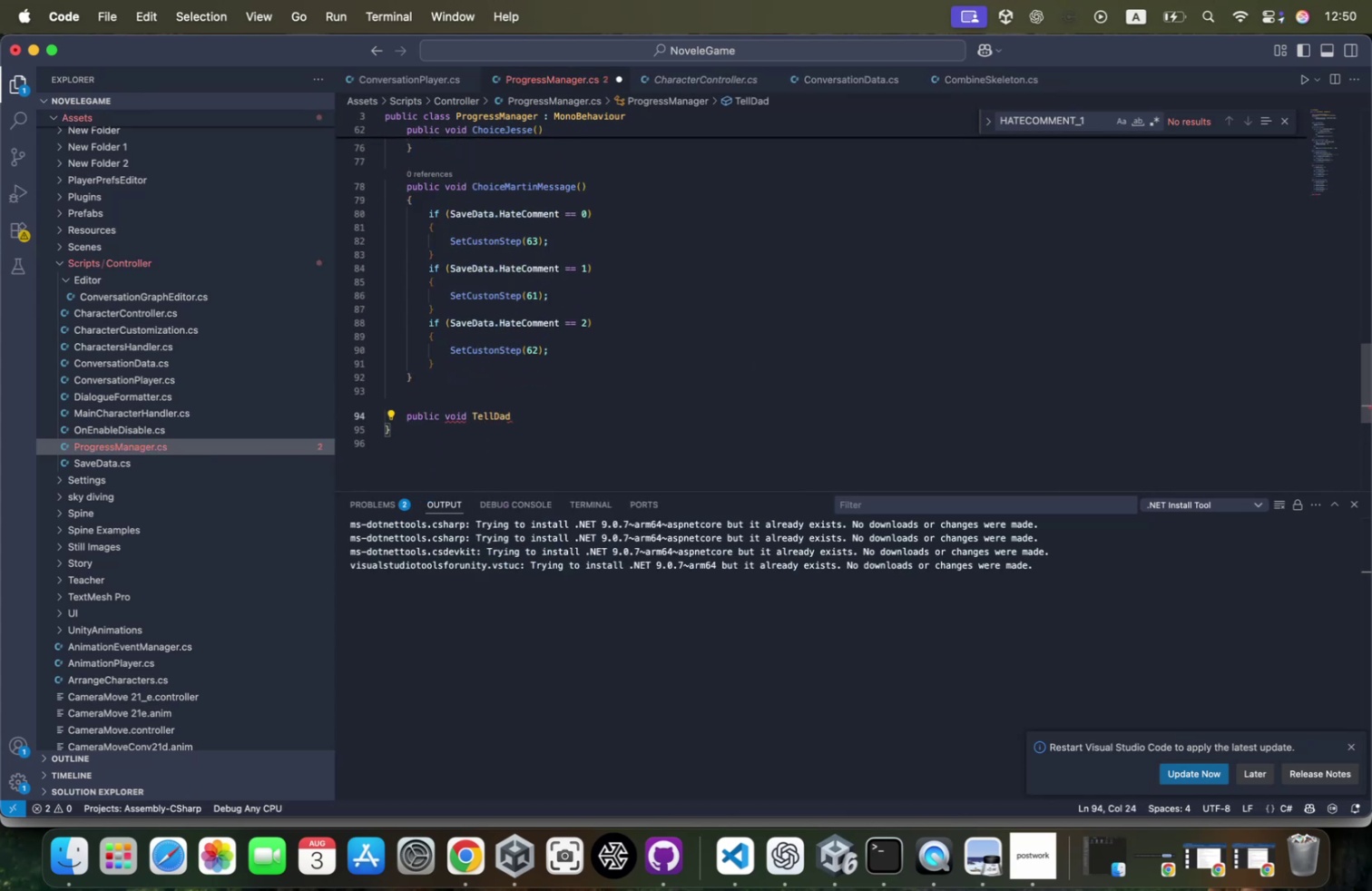 
scroll: coordinate [514, 310], scroll_direction: up, amount: 7.0
 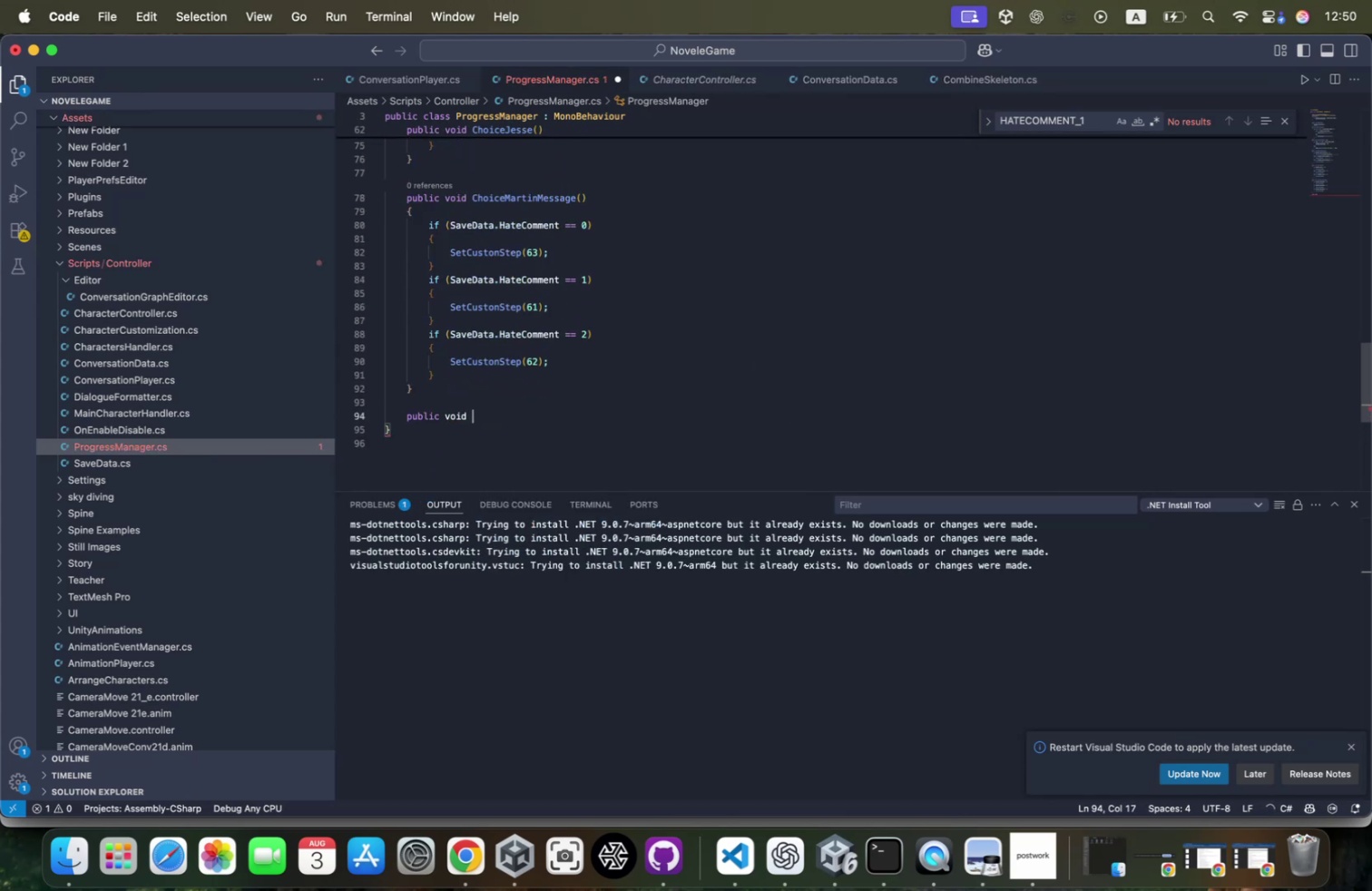 
type(())
 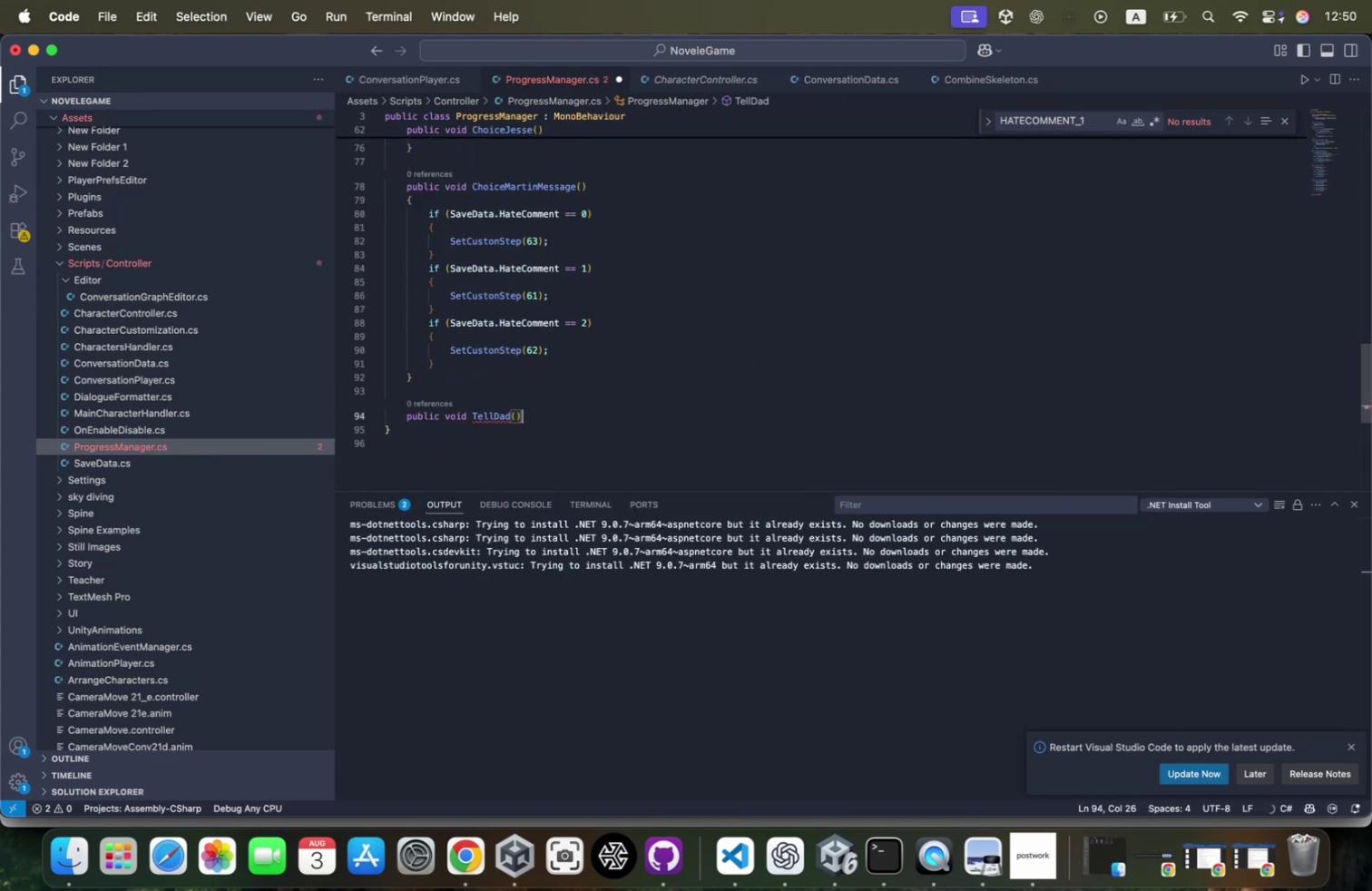 
key(Enter)
 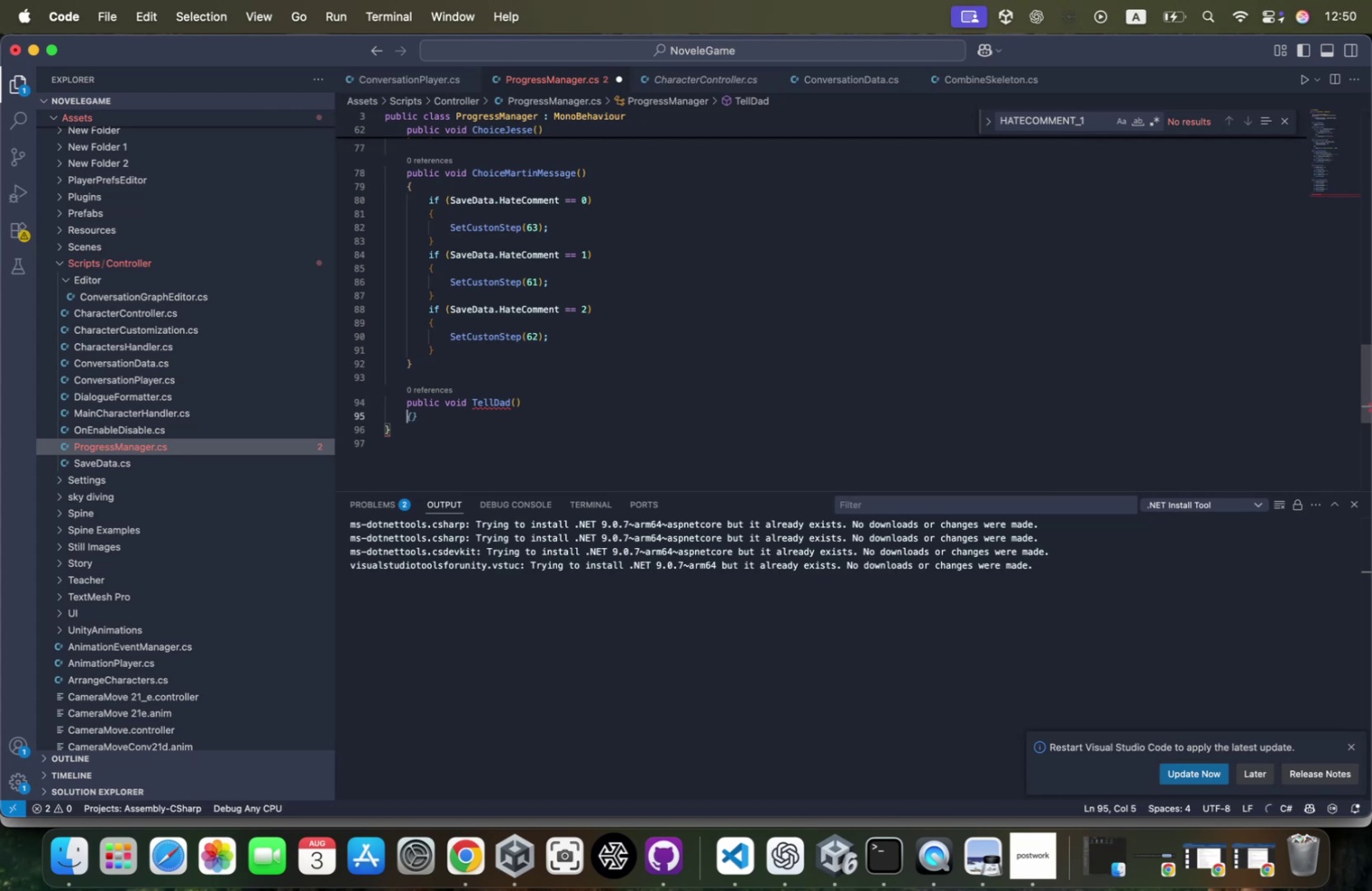 
key(Shift+ShiftRight)
 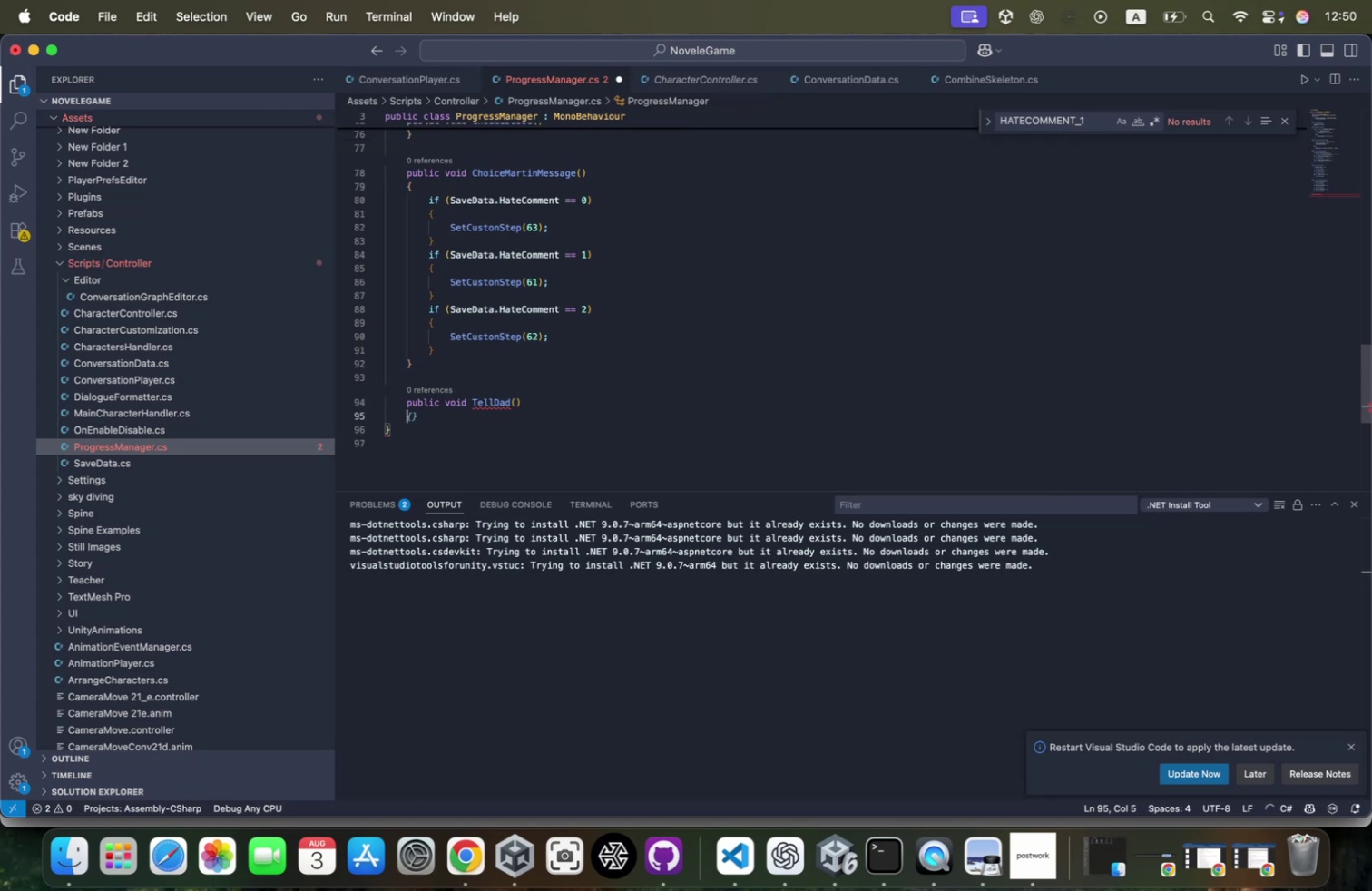 
key(Shift+BracketLeft)
 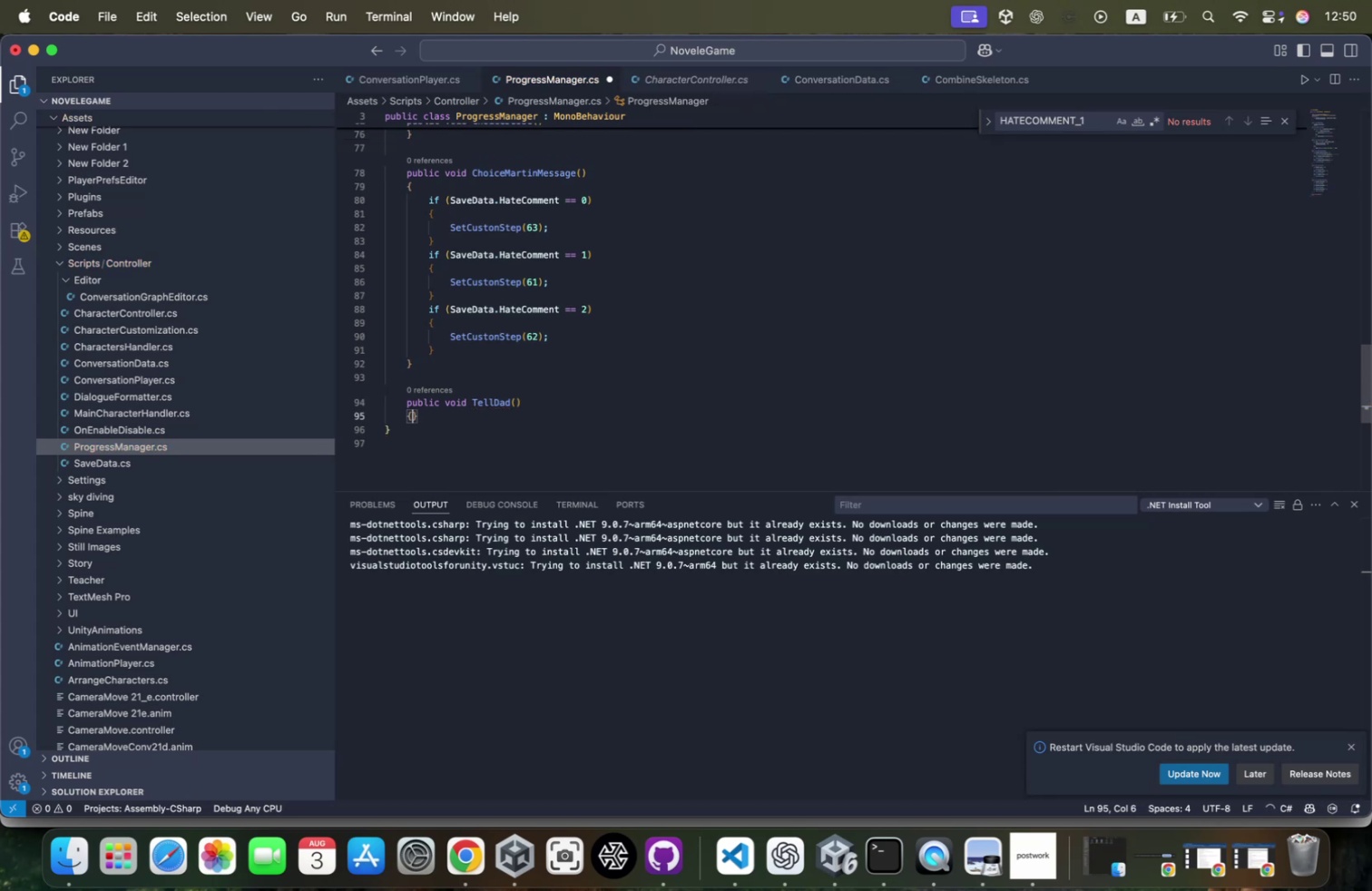 
key(Enter)
 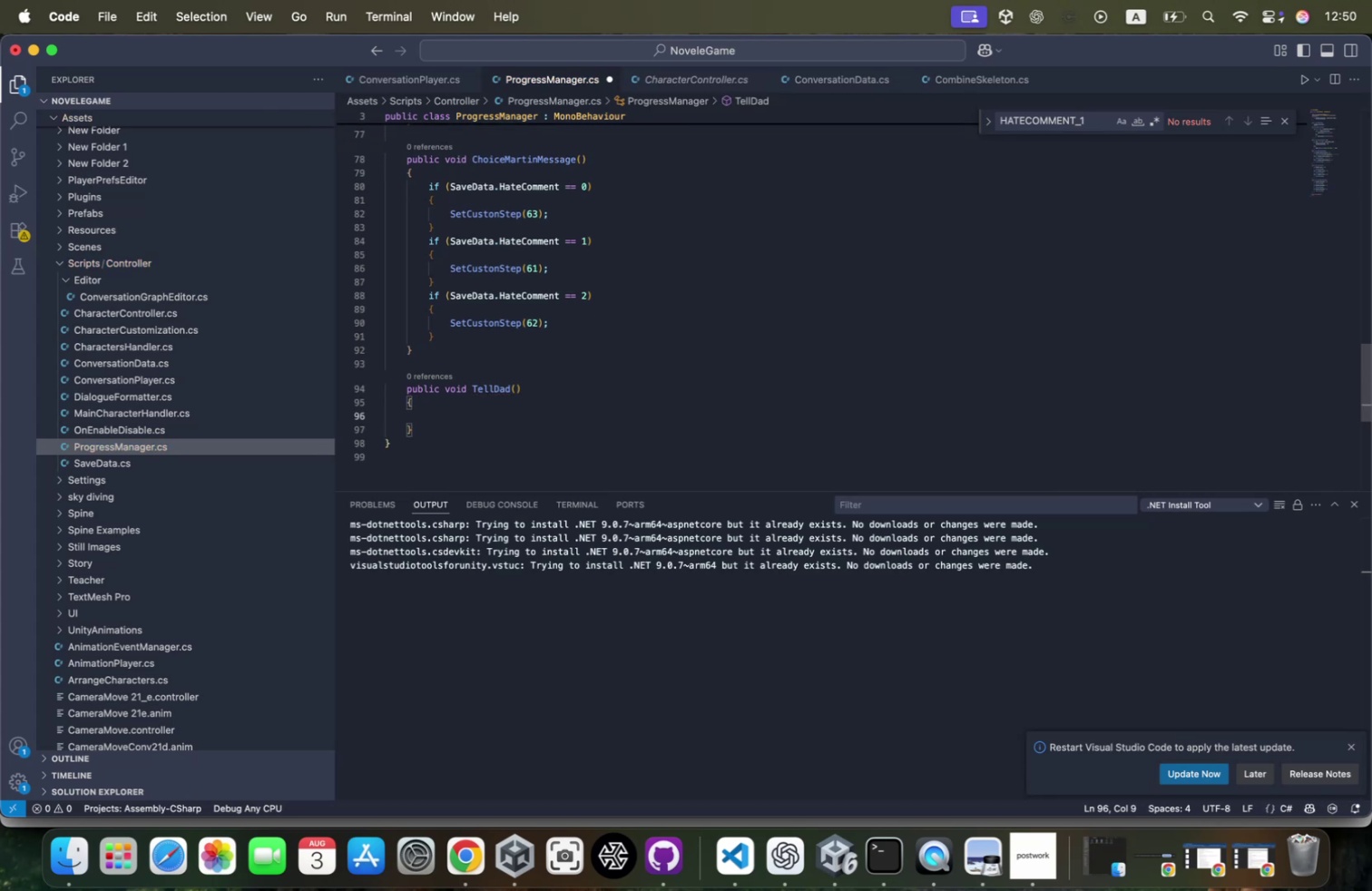 
type(if(saveda)
key(Tab)
type(.tell)
key(Tab)
 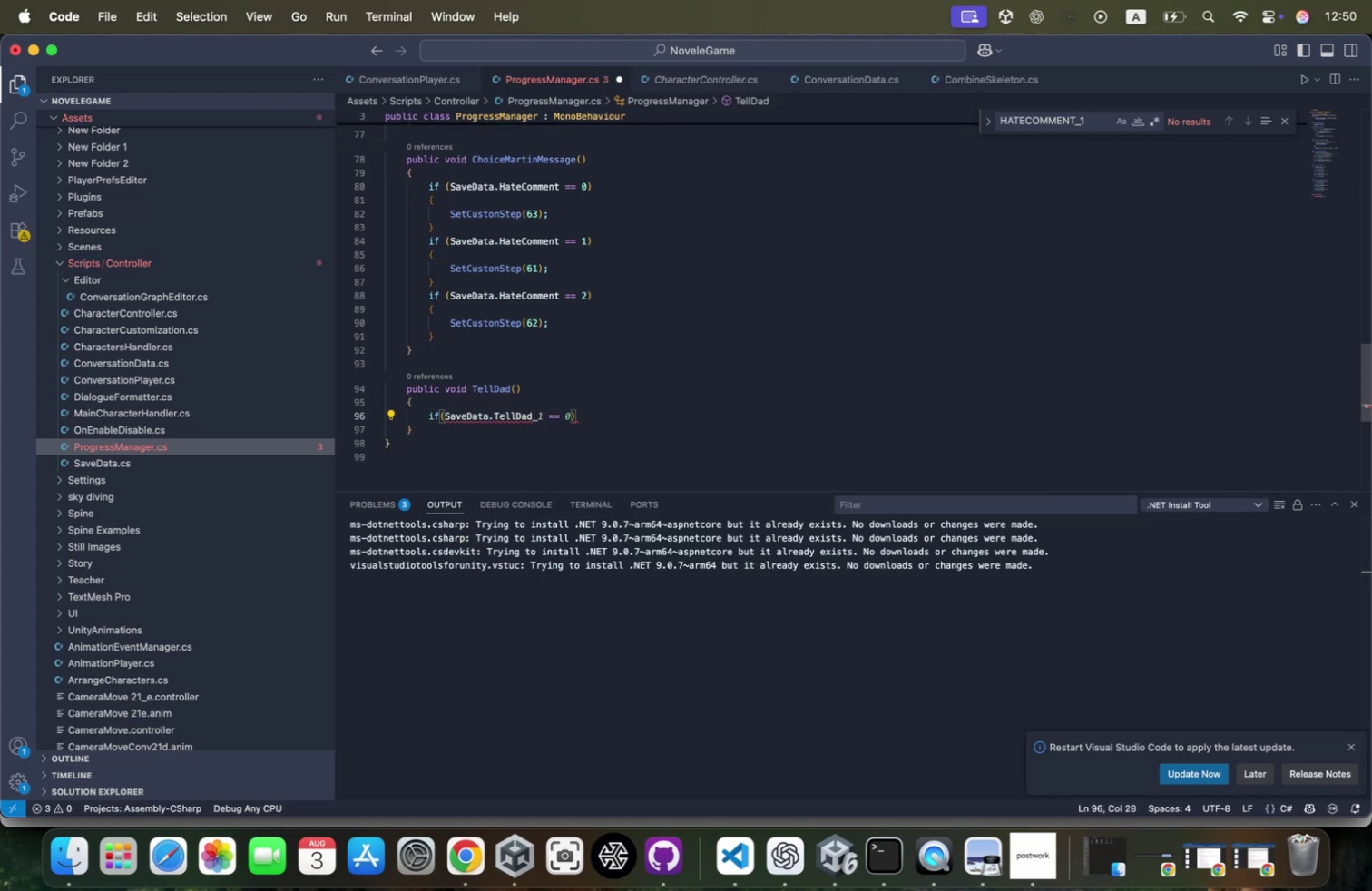 
key(Space)
 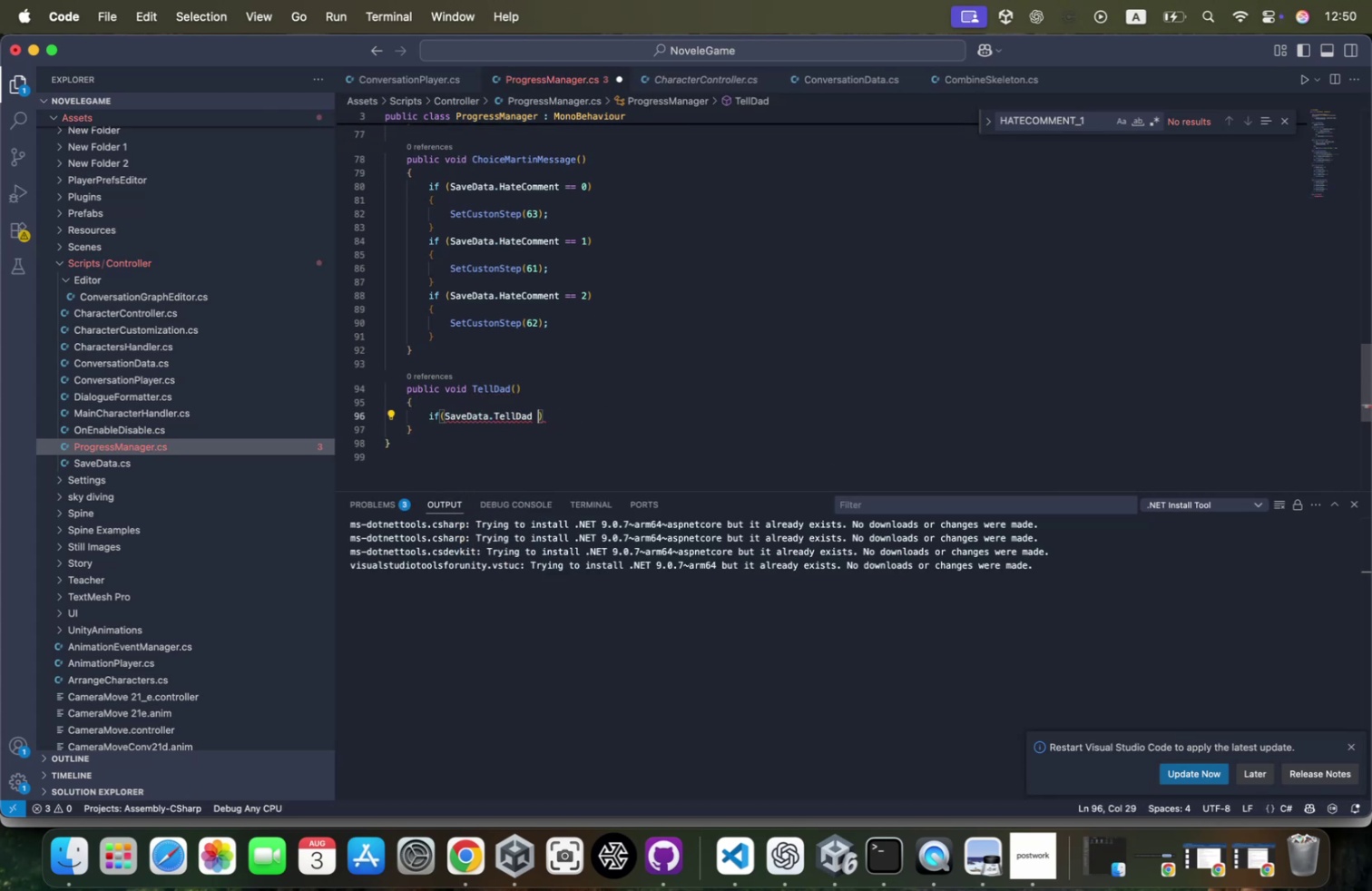 
key(Equal)
 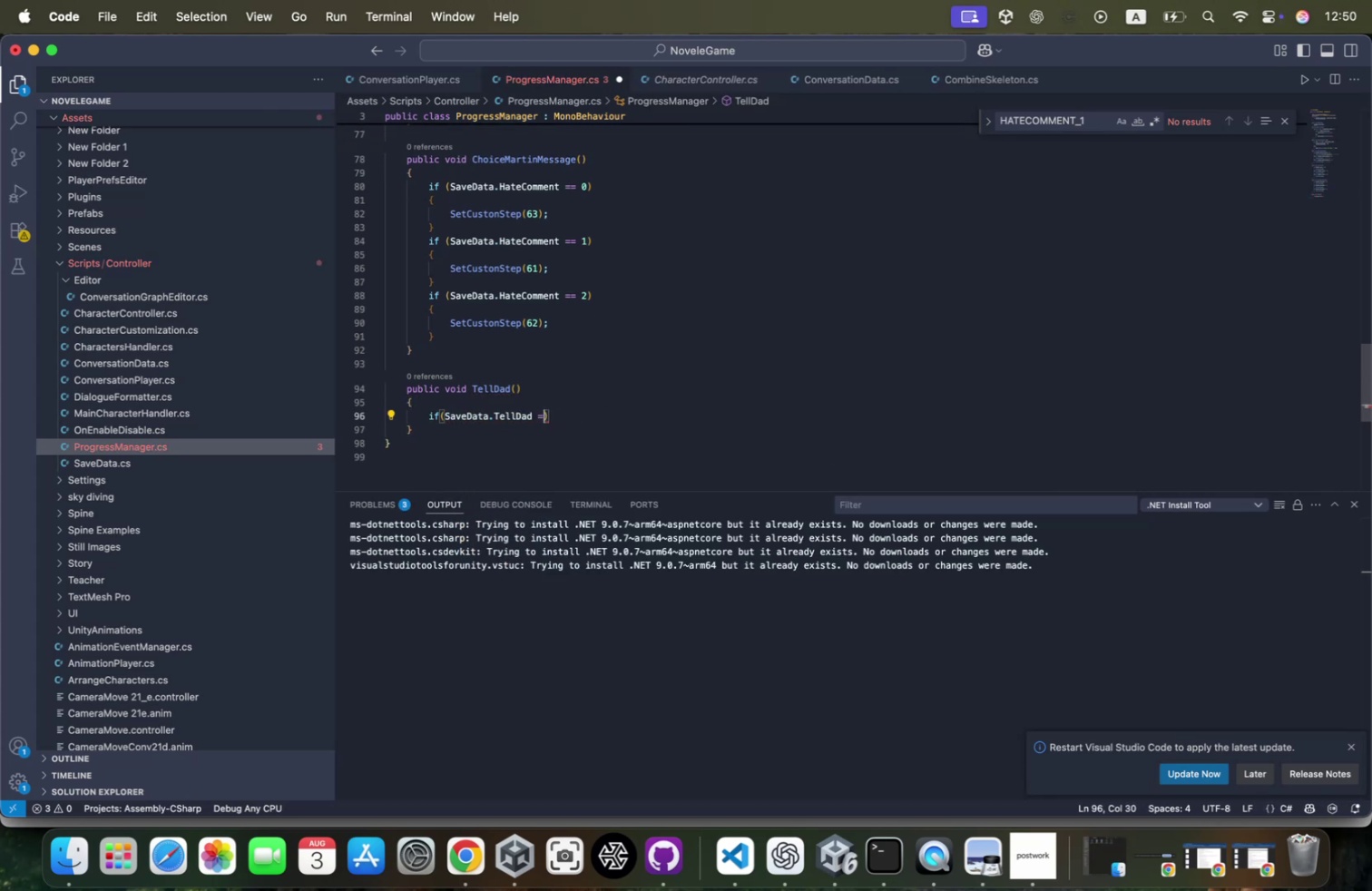 
key(Equal)
 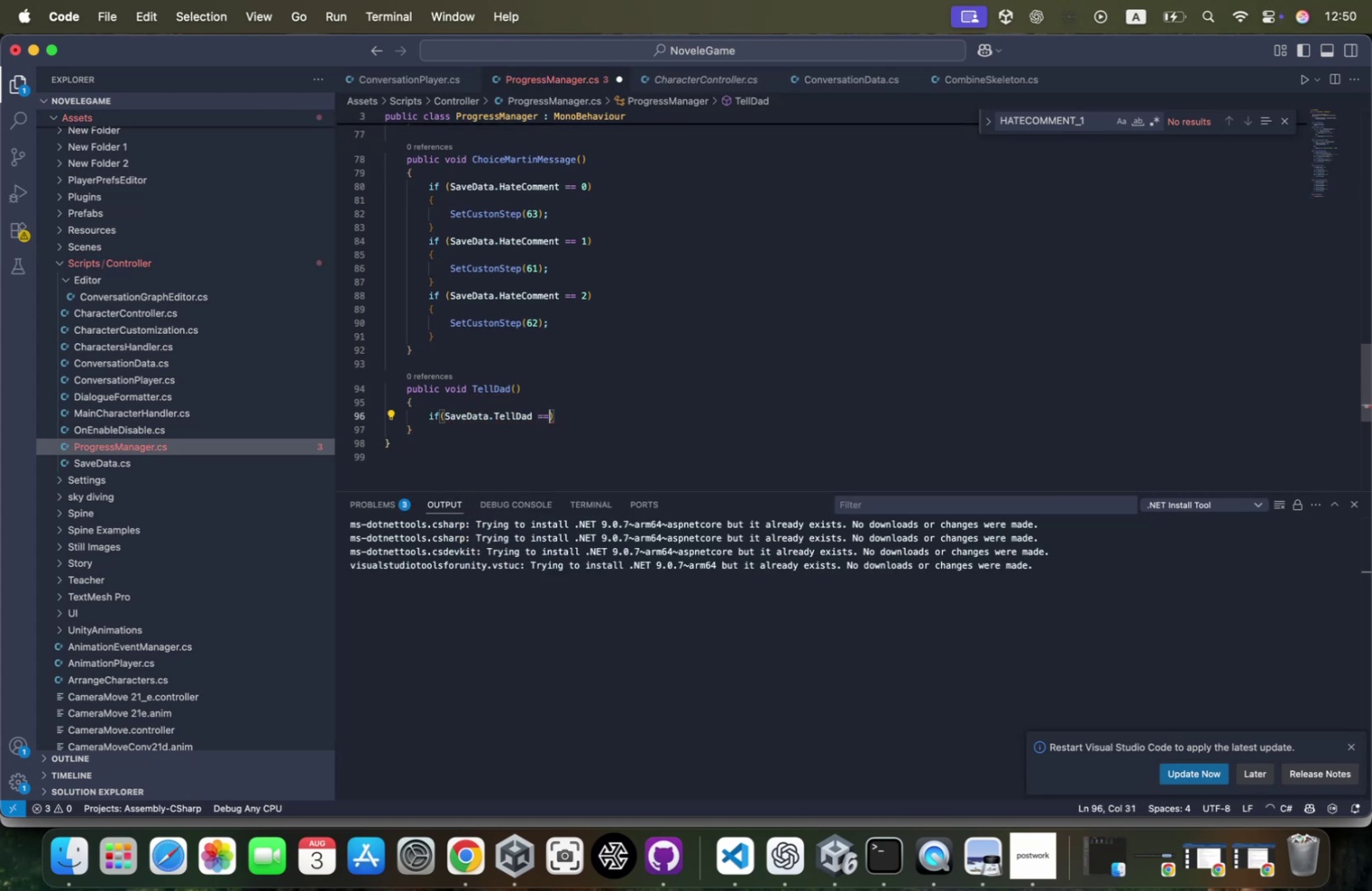 
key(Space)
 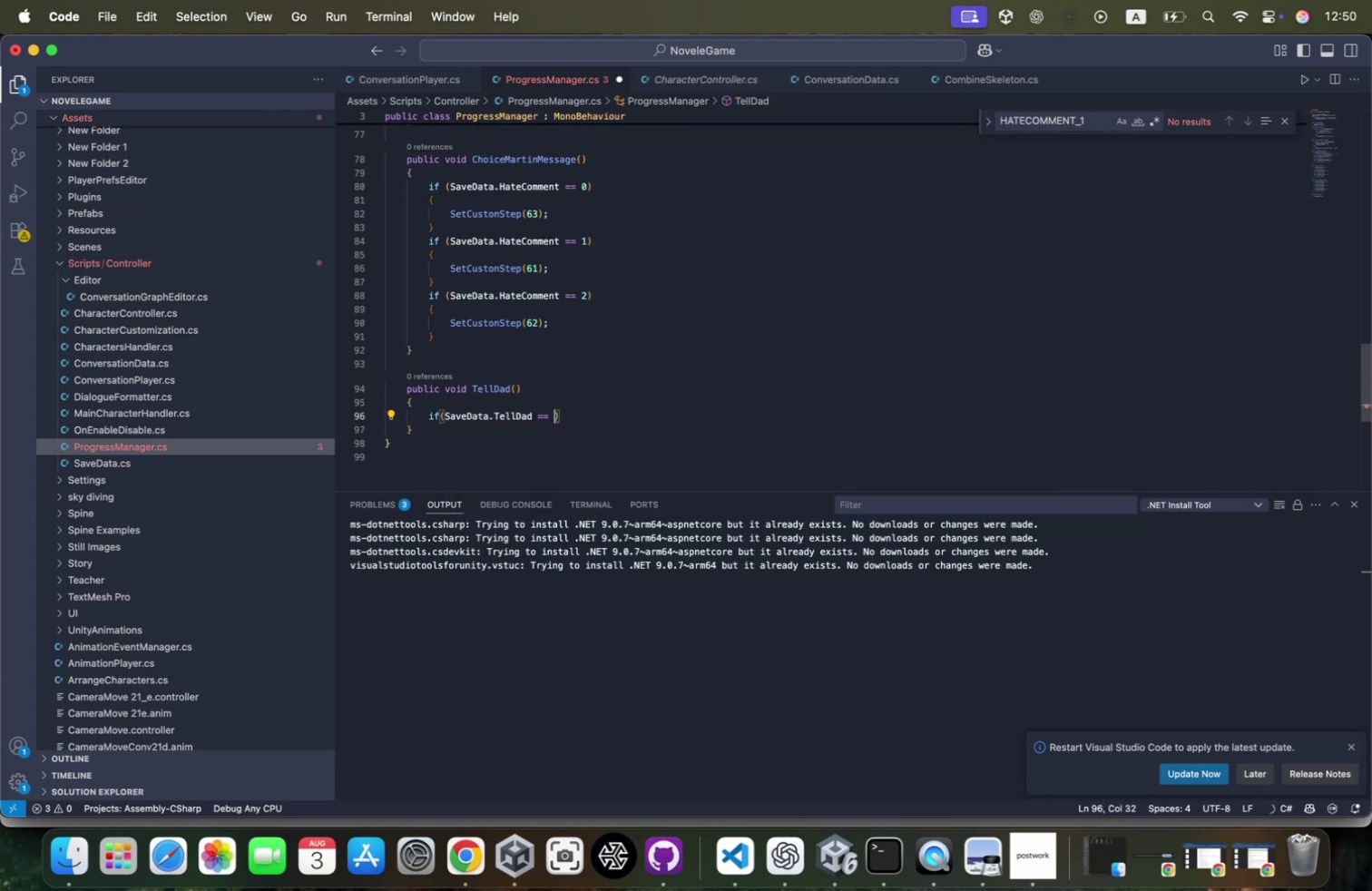 
key(0)
 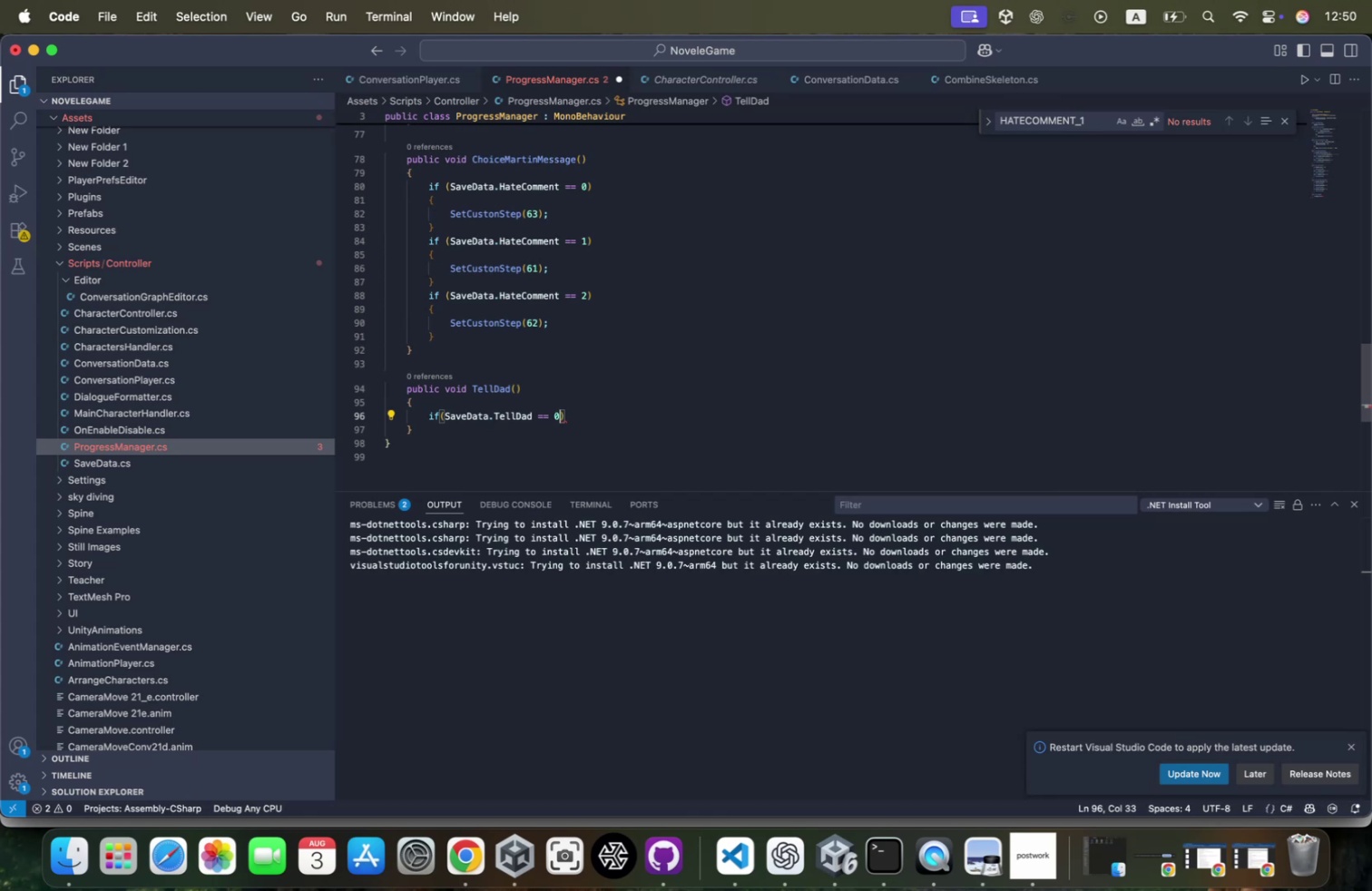 
key(ArrowRight)
 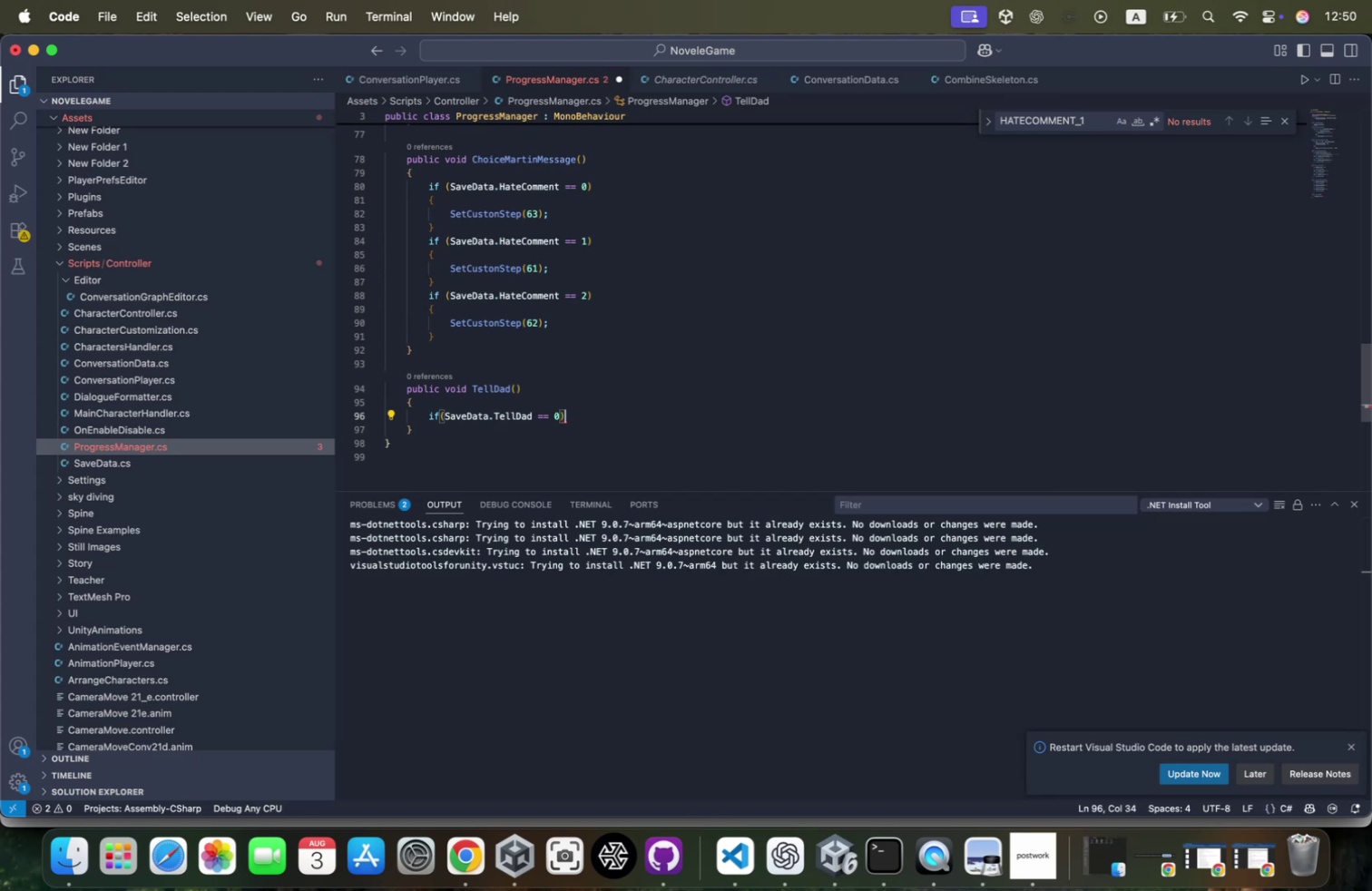 
key(Enter)
 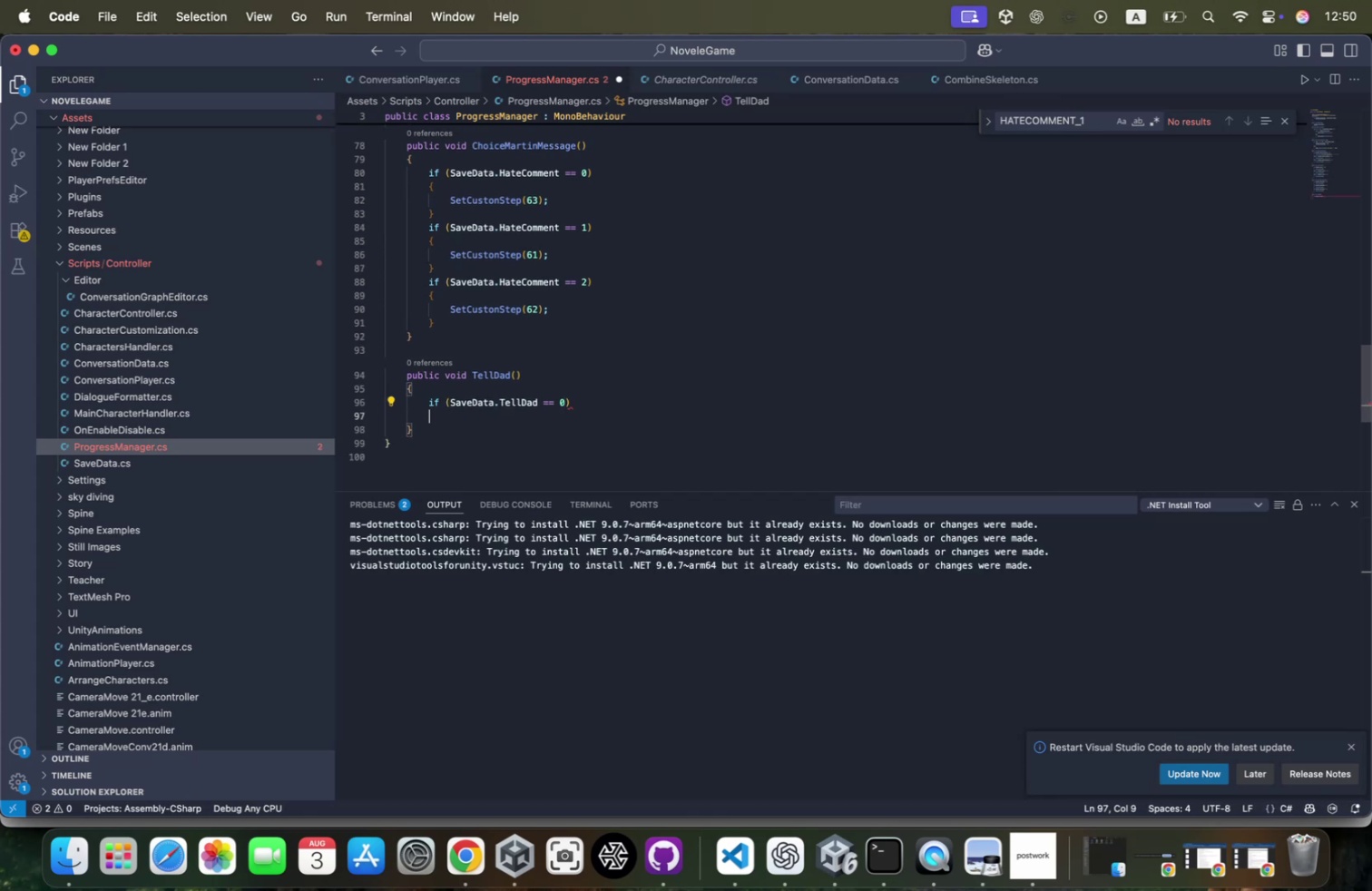 
key(Shift+BracketLeft)
 